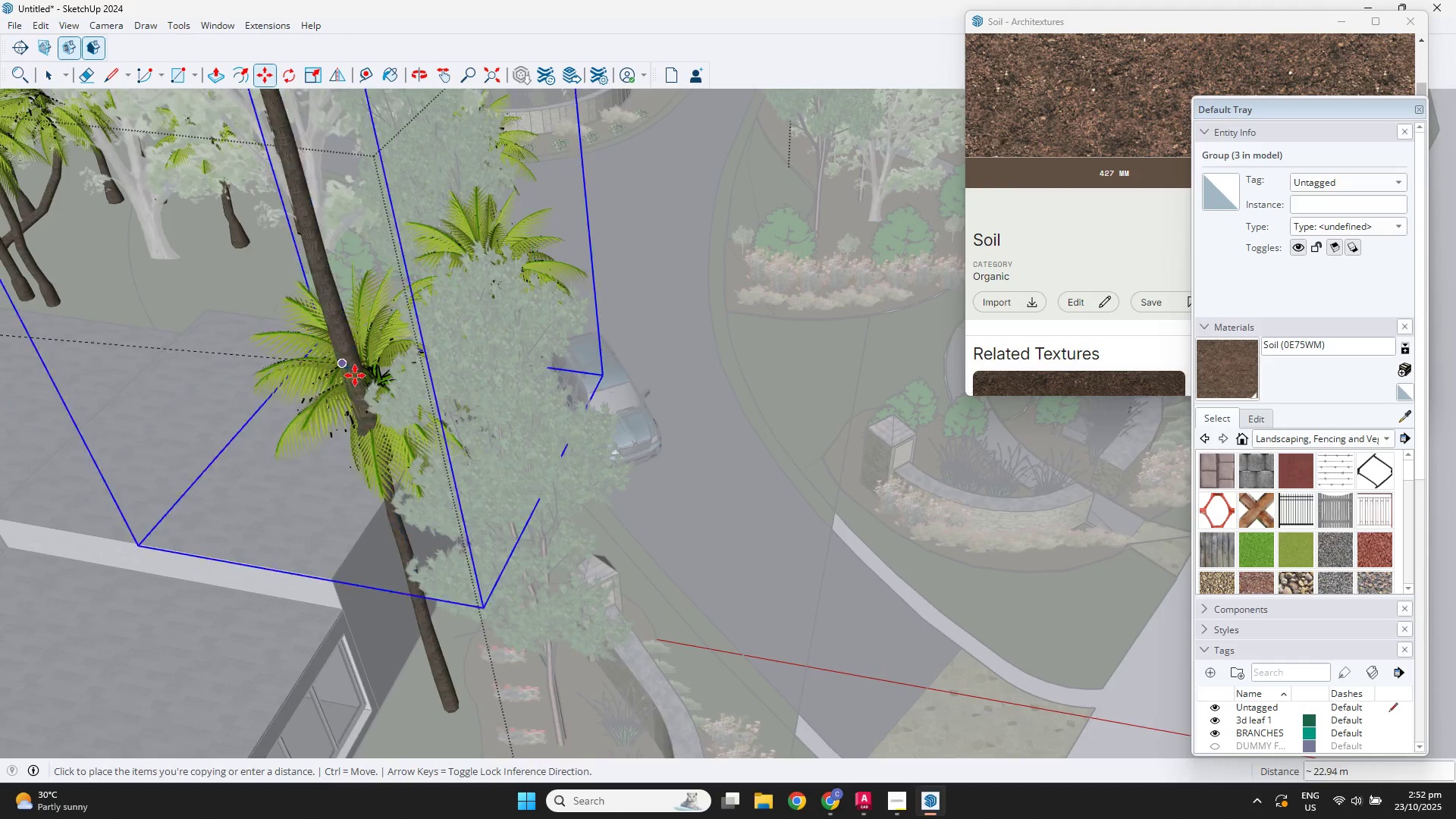 
scroll: coordinate [172, 206], scroll_direction: up, amount: 8.0
 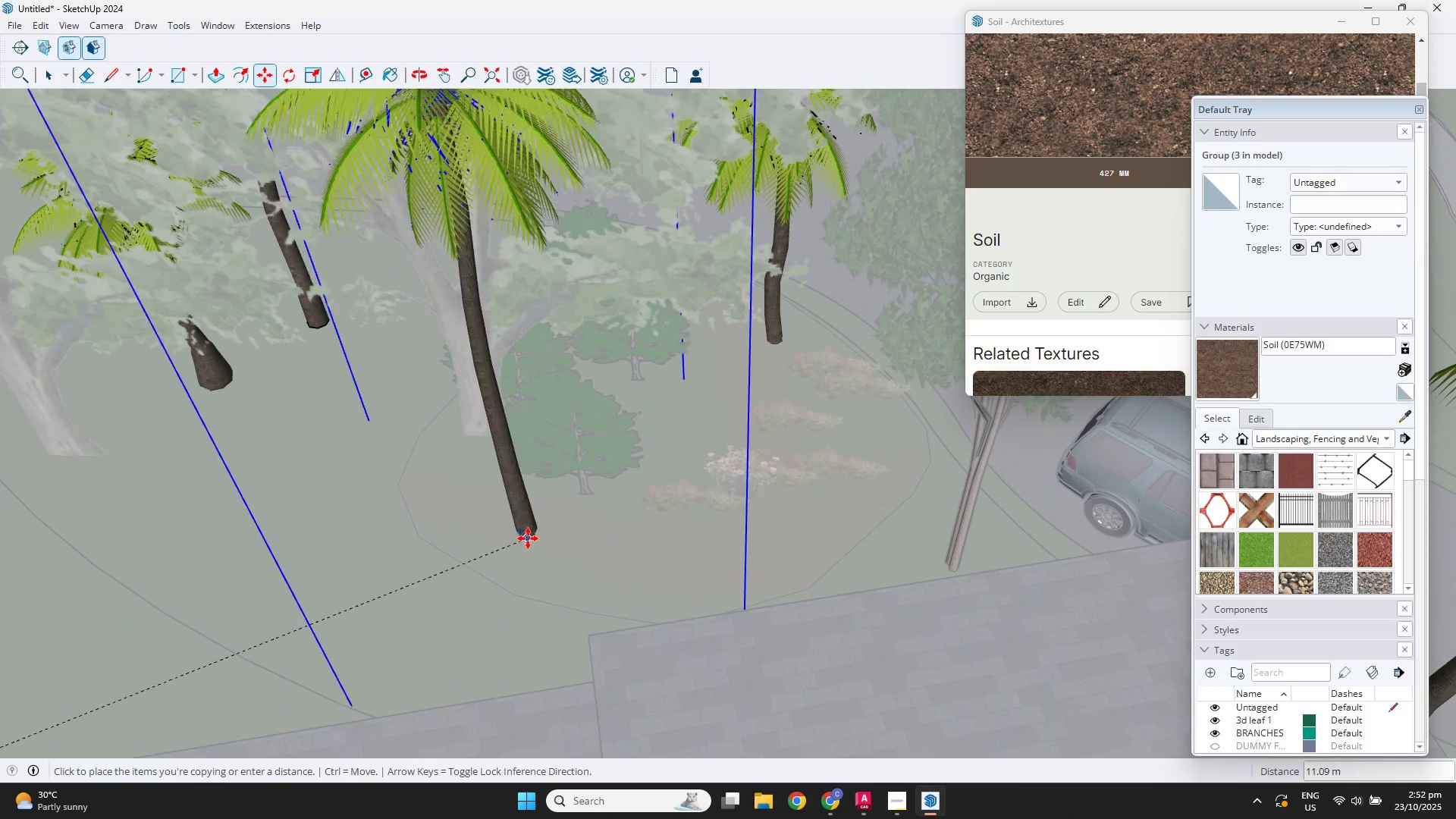 
left_click([536, 541])
 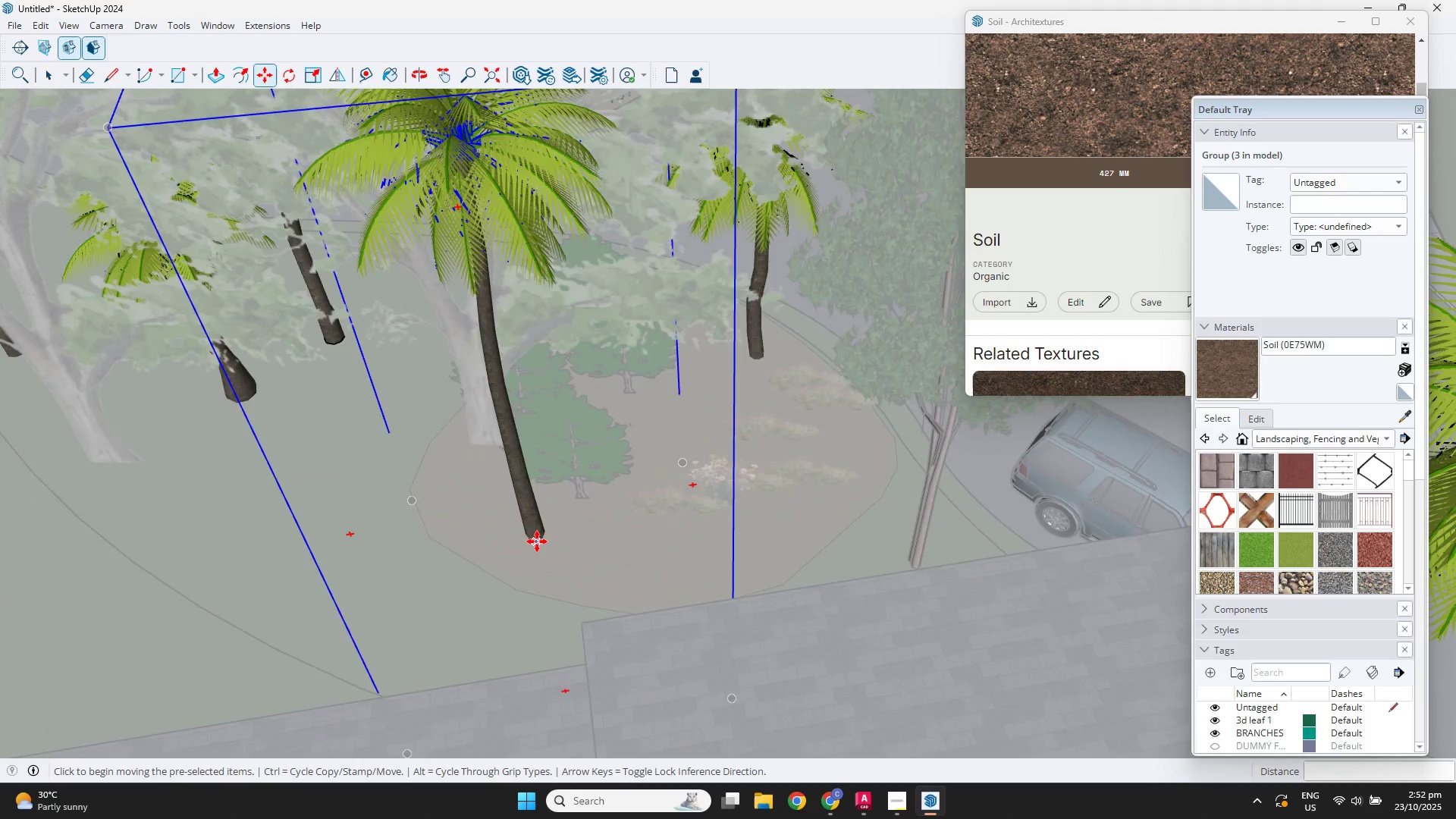 
scroll: coordinate [517, 506], scroll_direction: down, amount: 12.0
 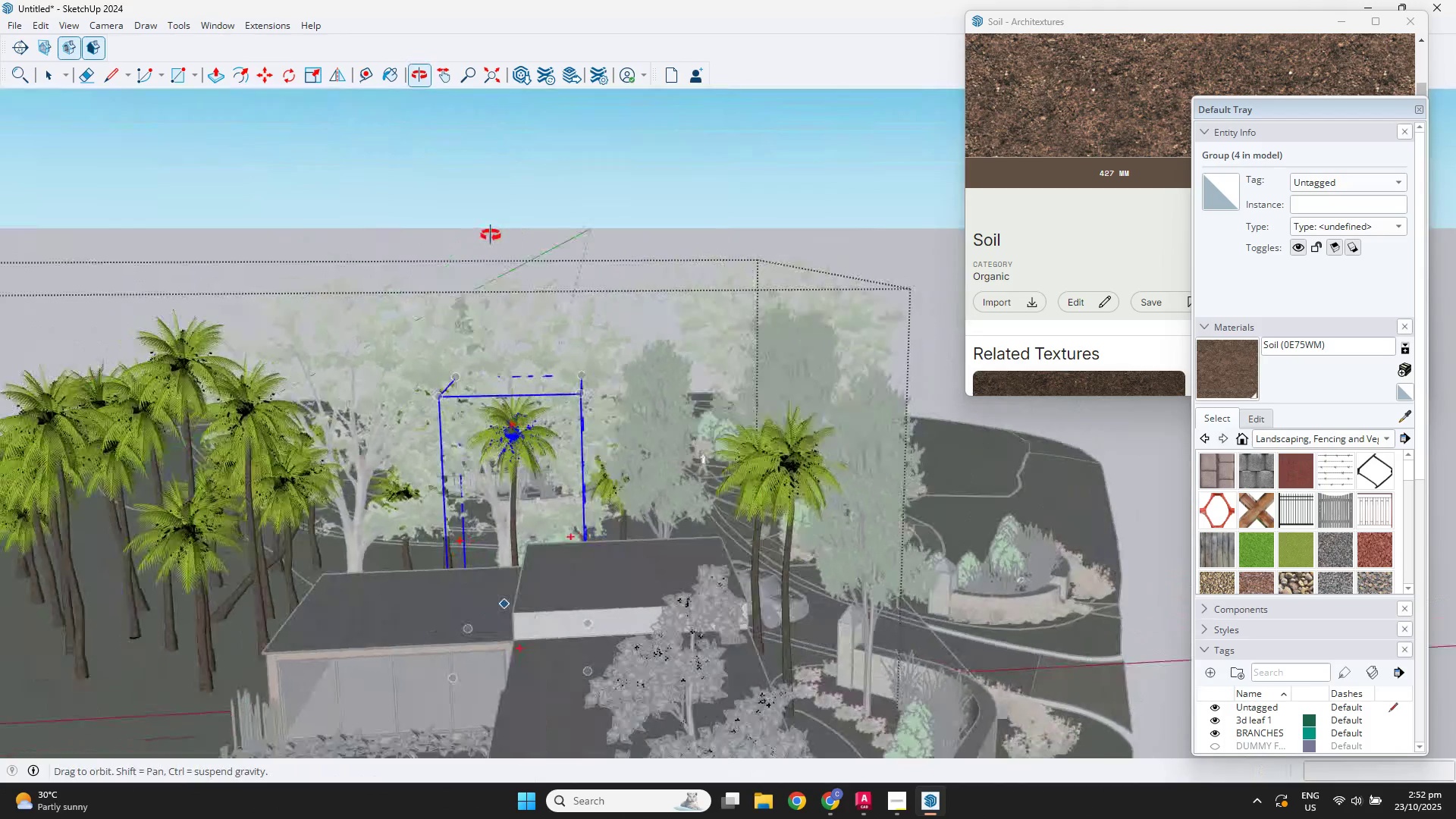 
key(Space)
 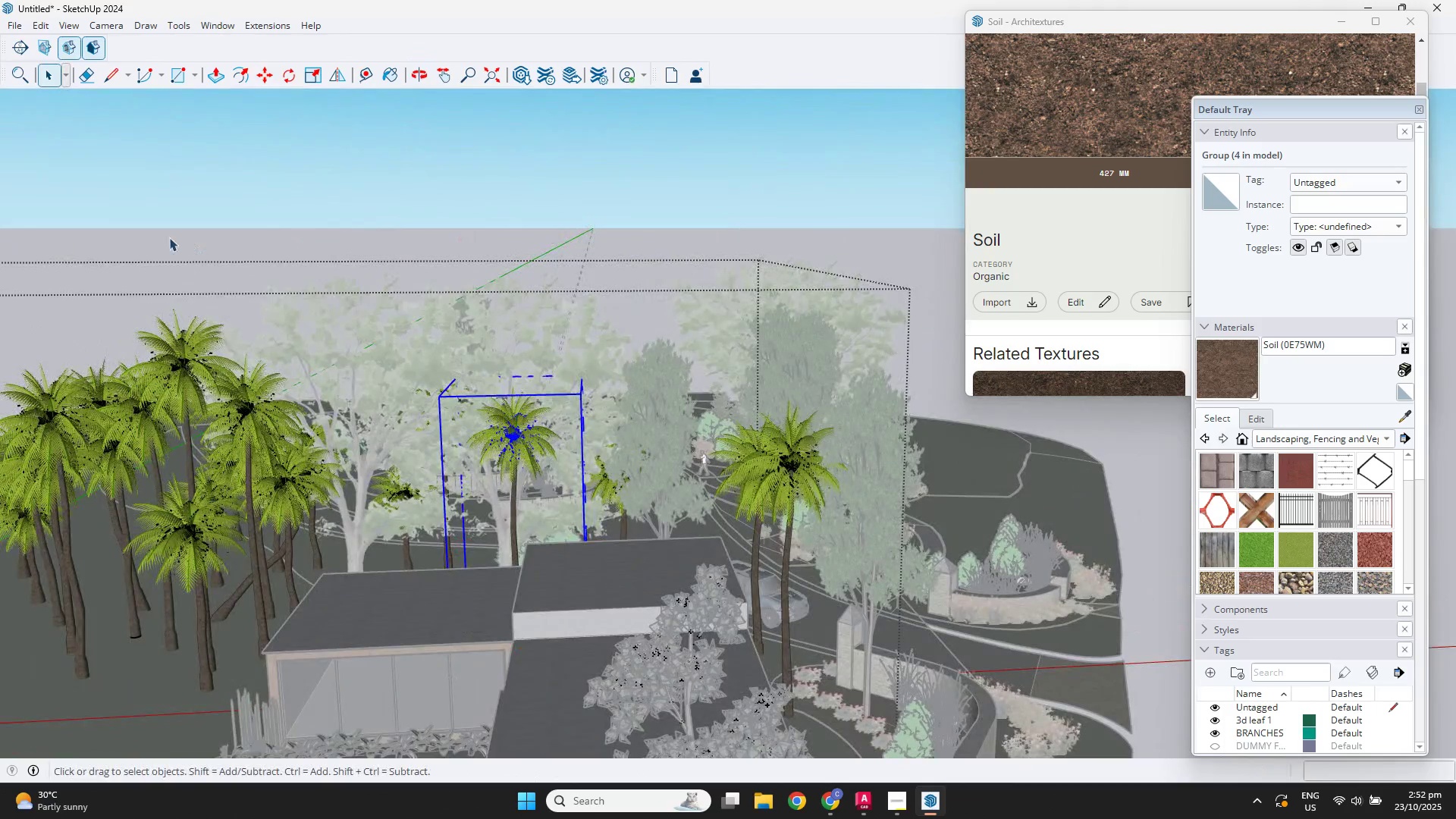 
left_click([169, 237])
 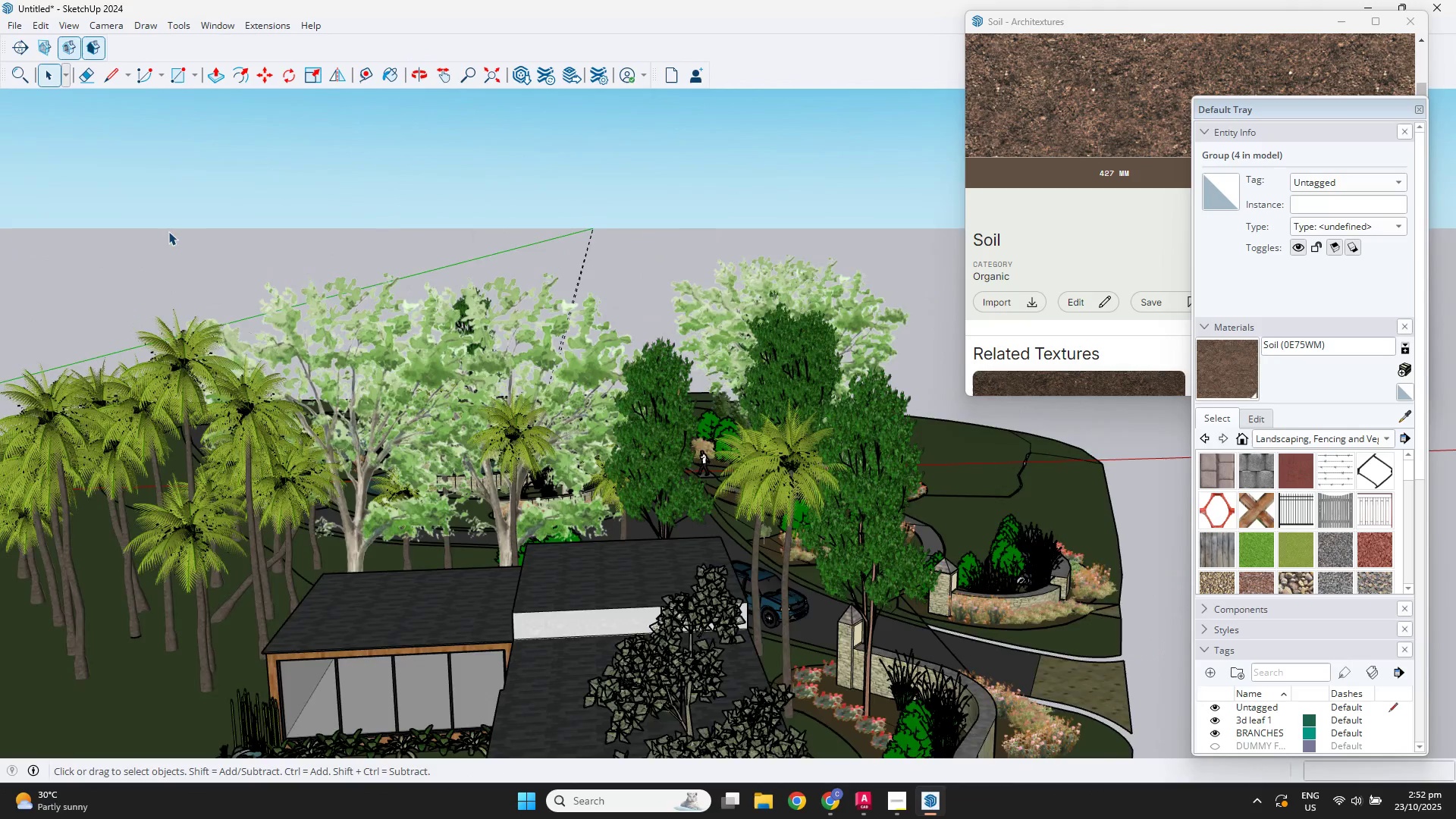 
scroll: coordinate [554, 490], scroll_direction: down, amount: 9.0
 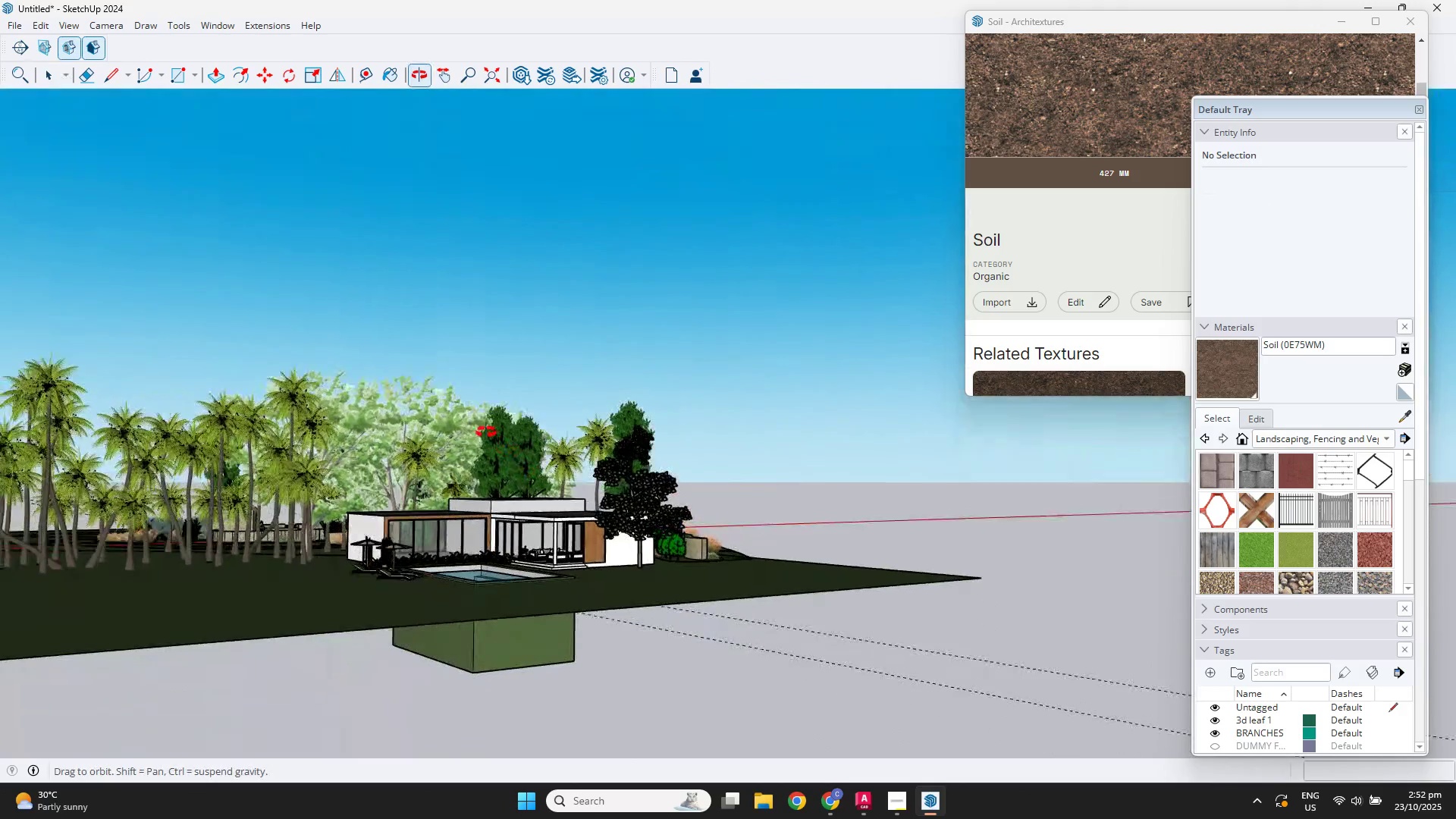 
scroll: coordinate [229, 526], scroll_direction: up, amount: 13.0
 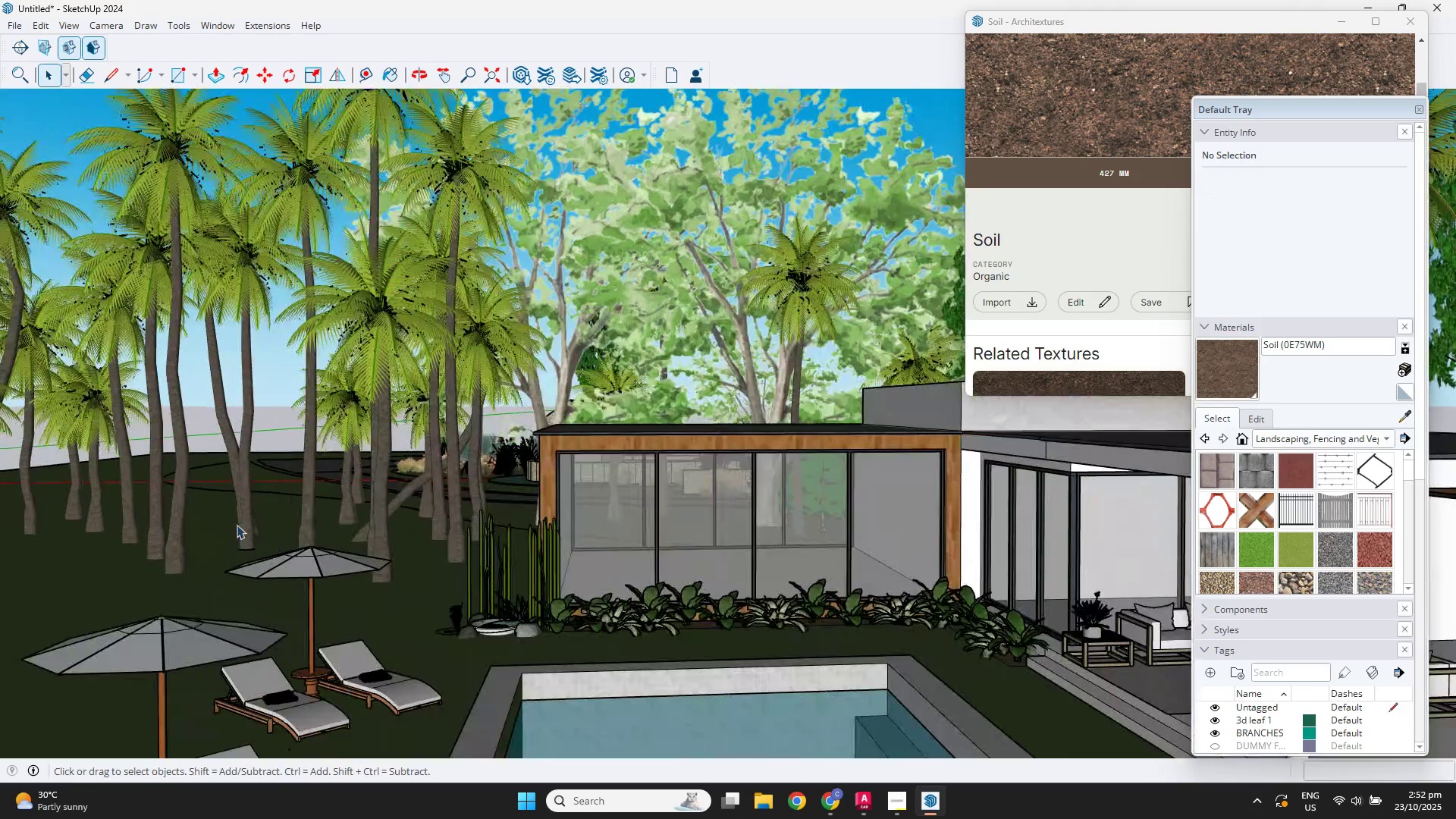 
hold_key(key=ShiftLeft, duration=0.33)
 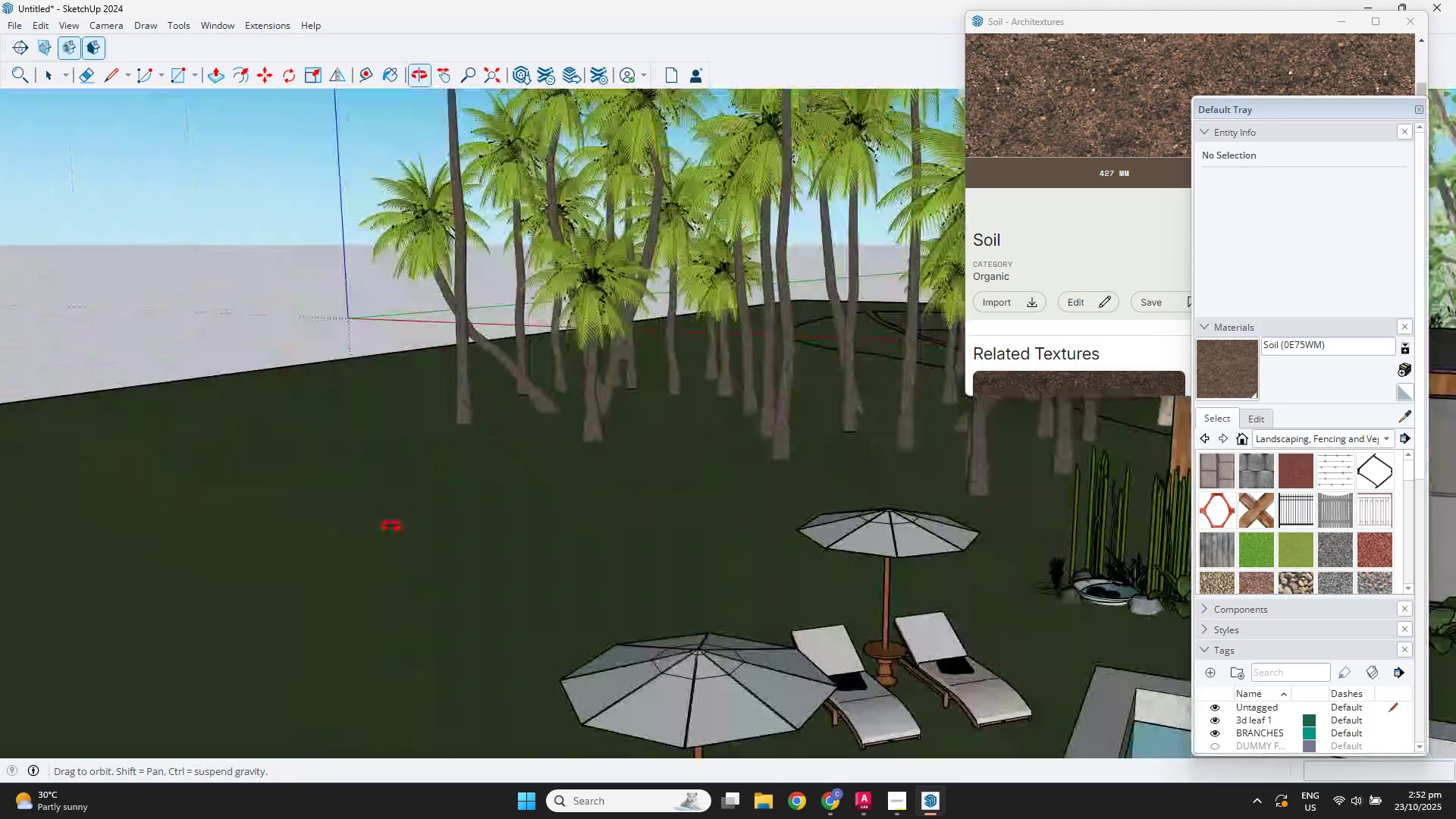 
scroll: coordinate [572, 485], scroll_direction: down, amount: 5.0
 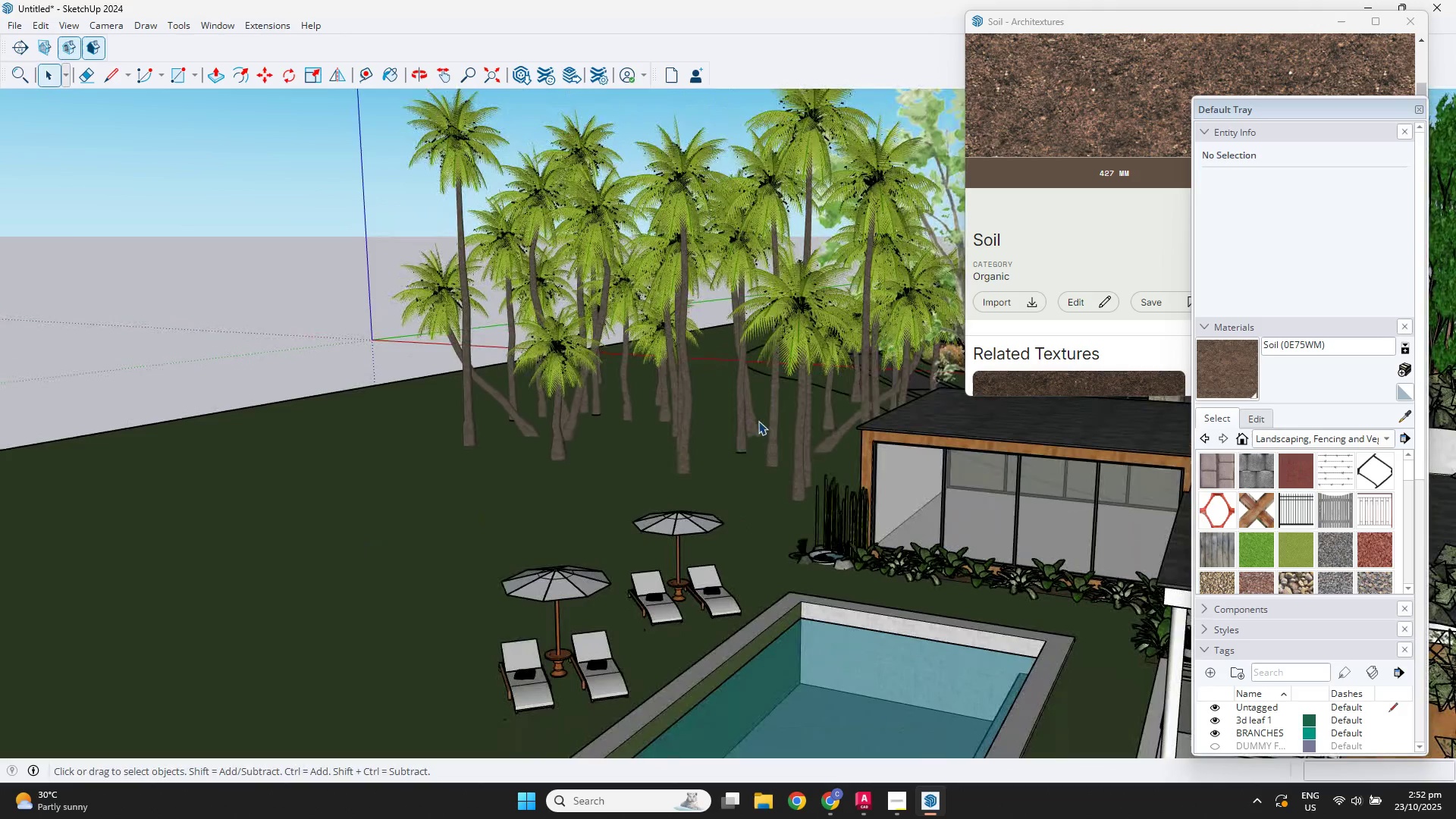 
left_click([758, 421])
 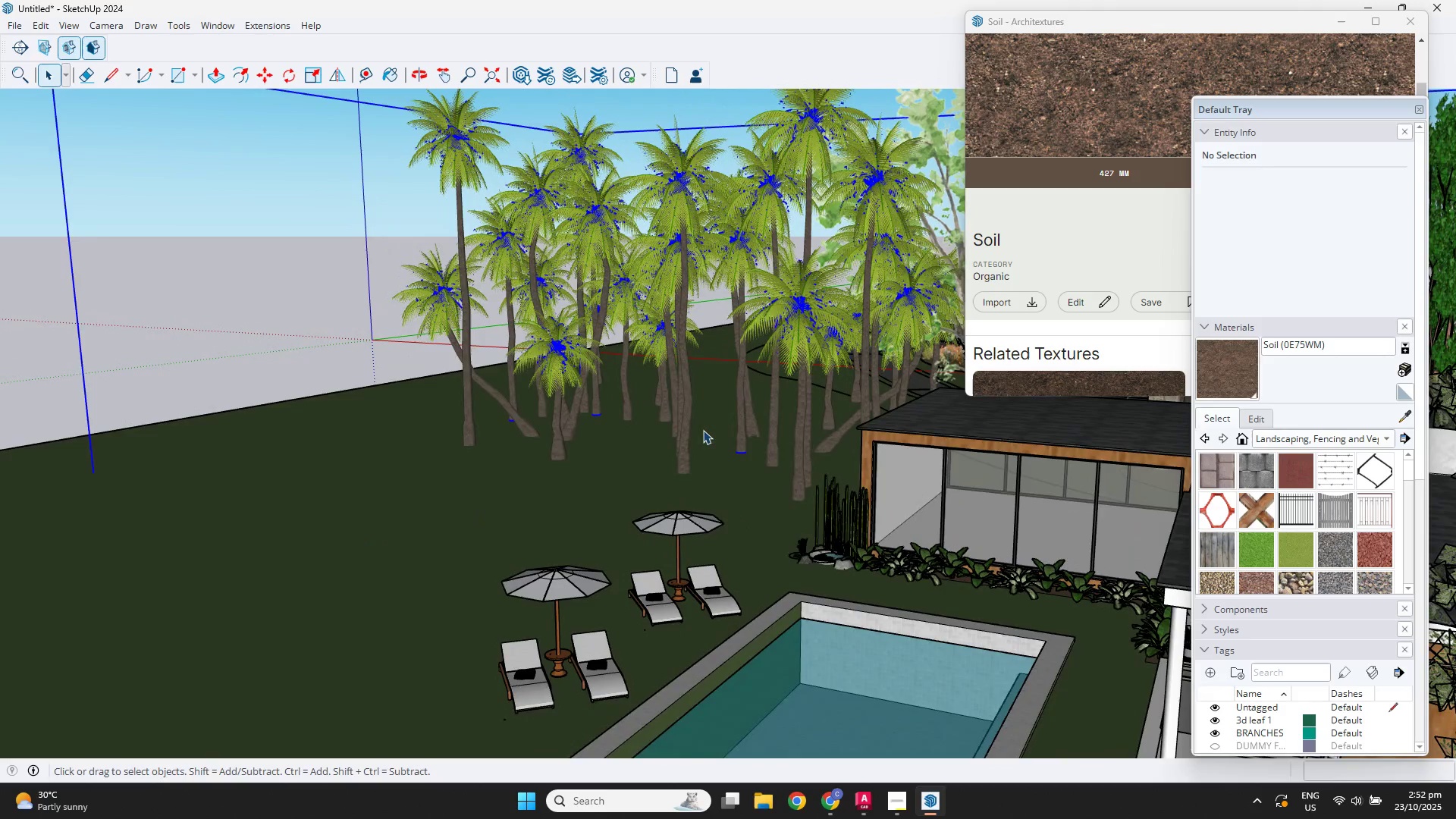 
double_click([703, 430])
 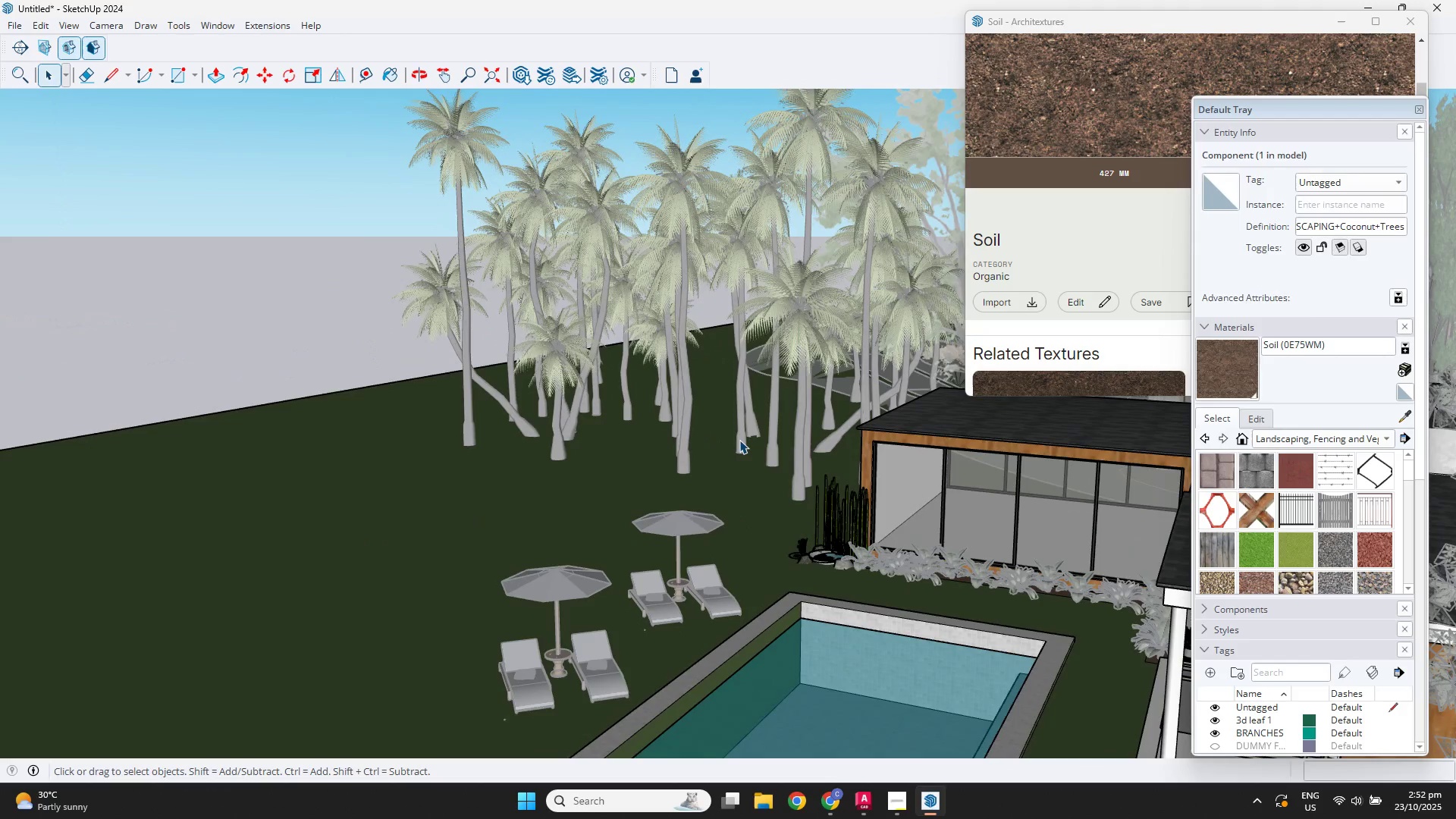 
triple_click([739, 440])
 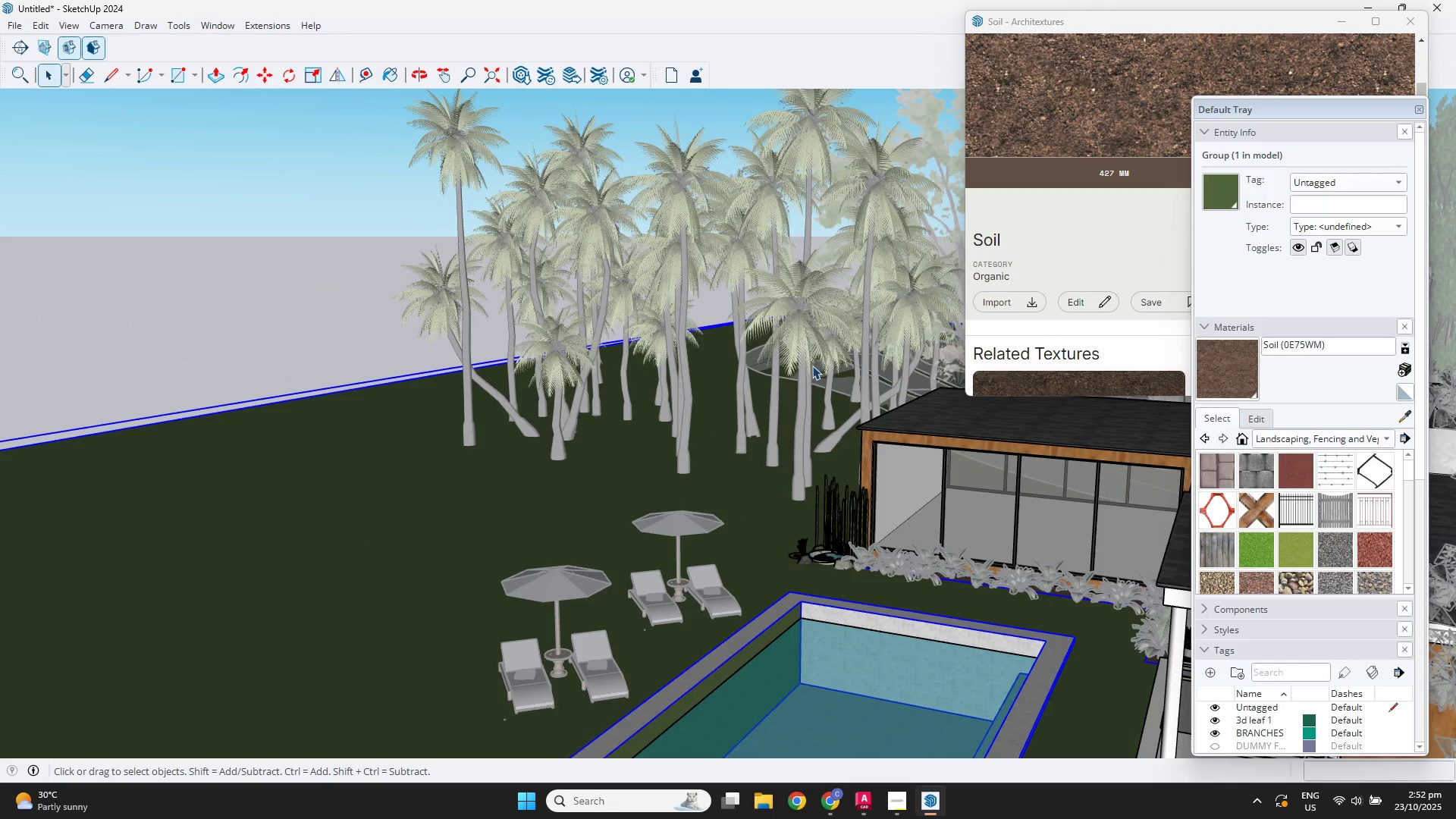 
key(Escape)
 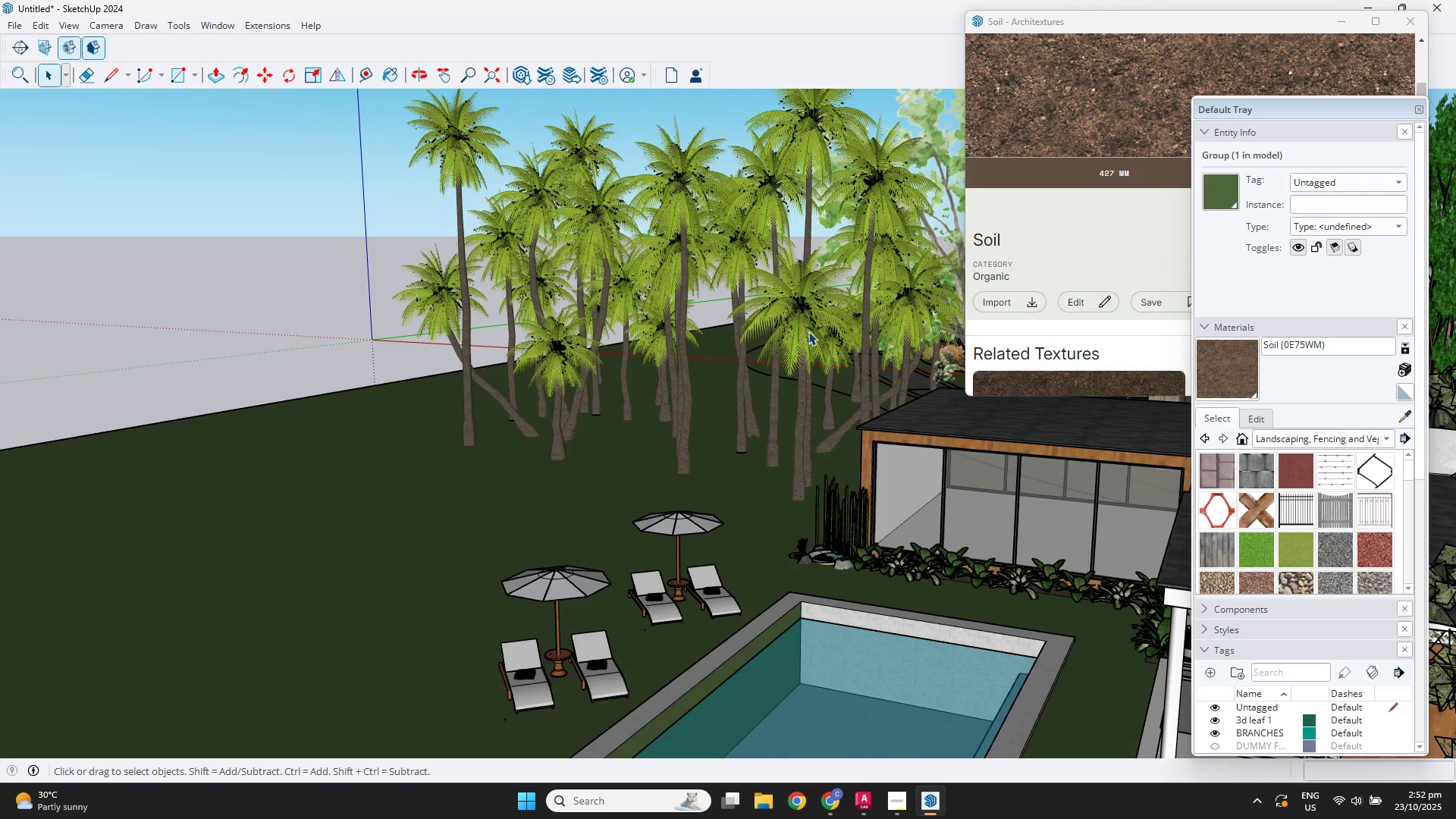 
double_click([808, 331])
 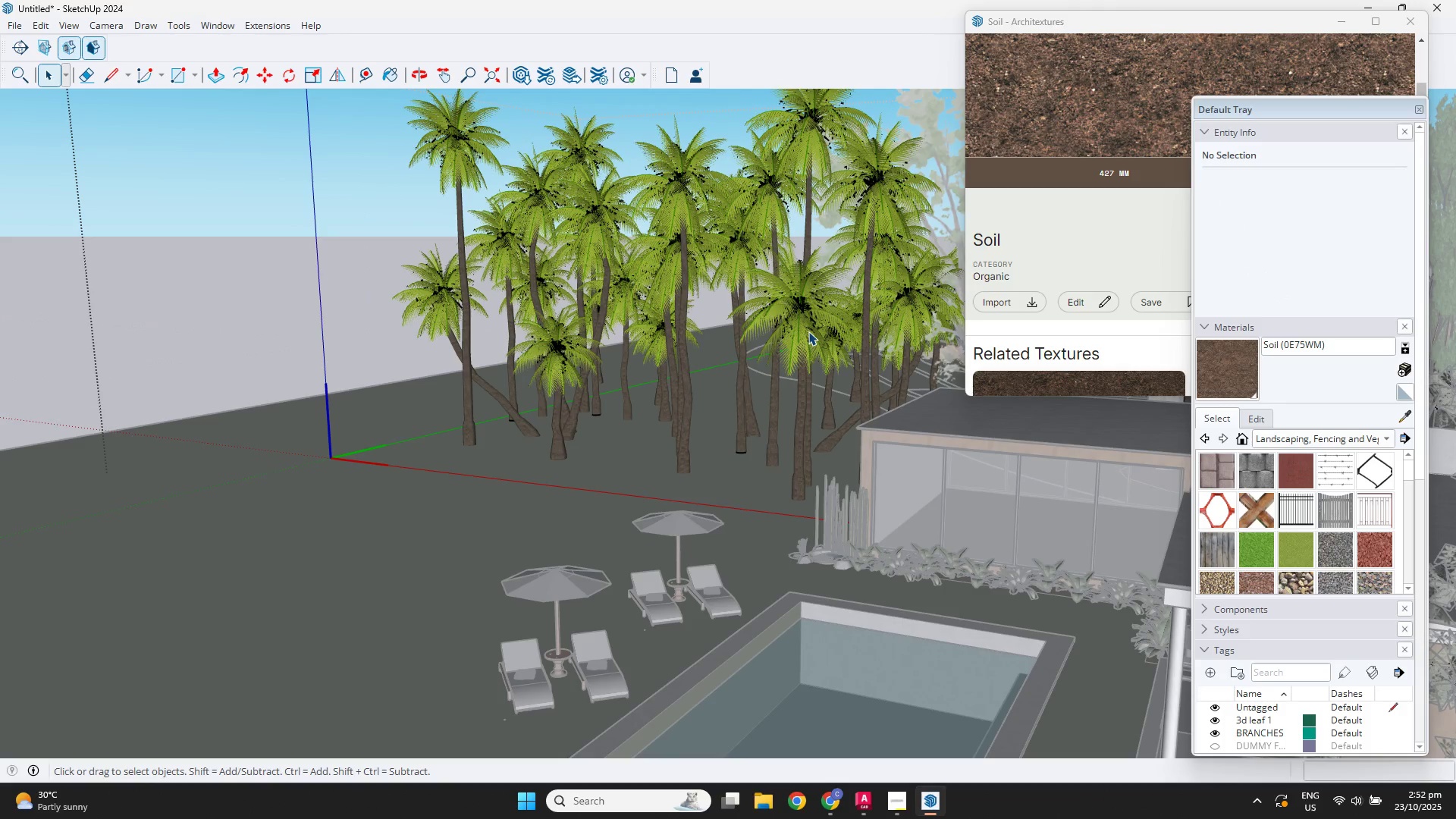 
triple_click([808, 331])
 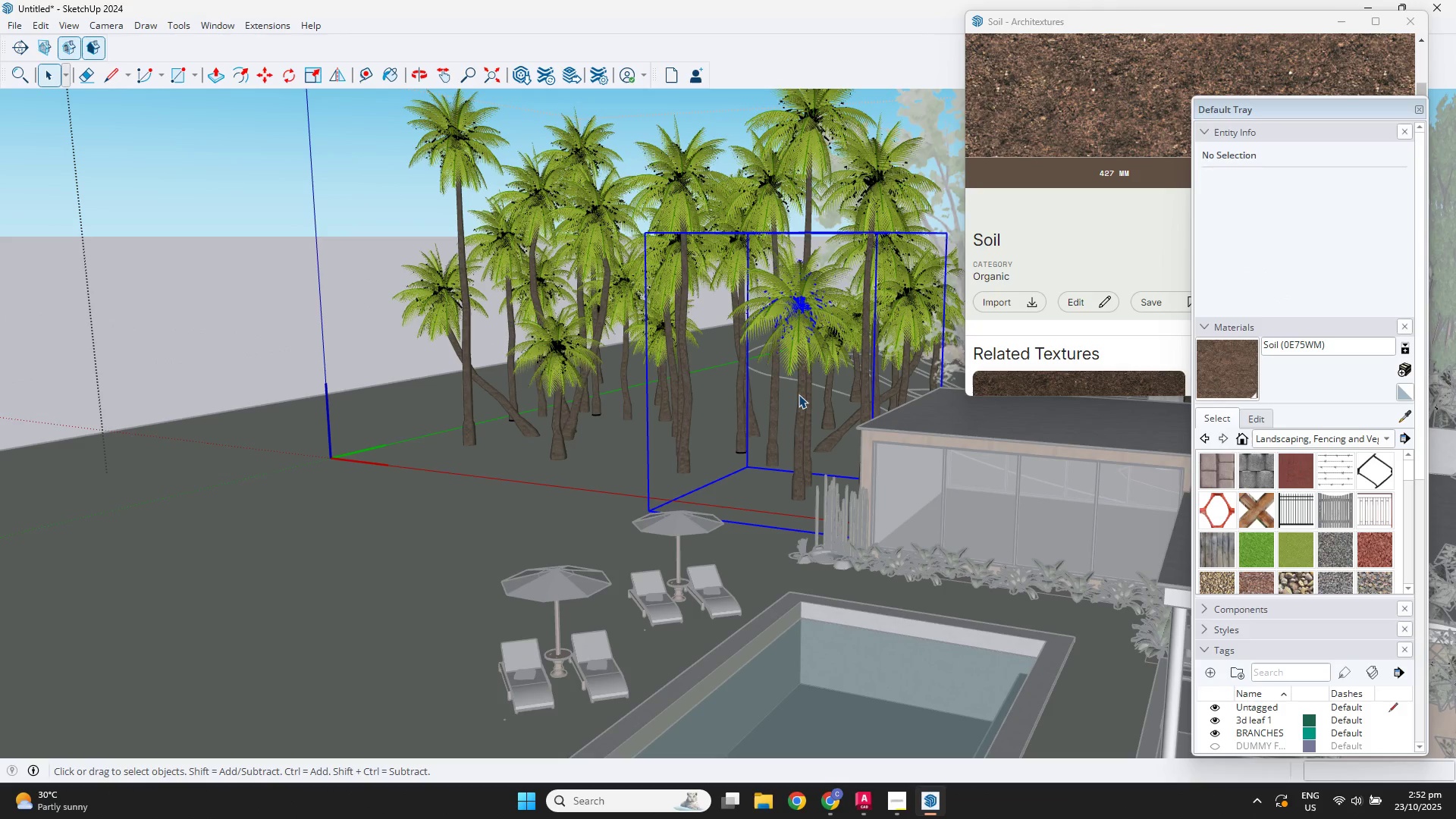 
triple_click([799, 394])
 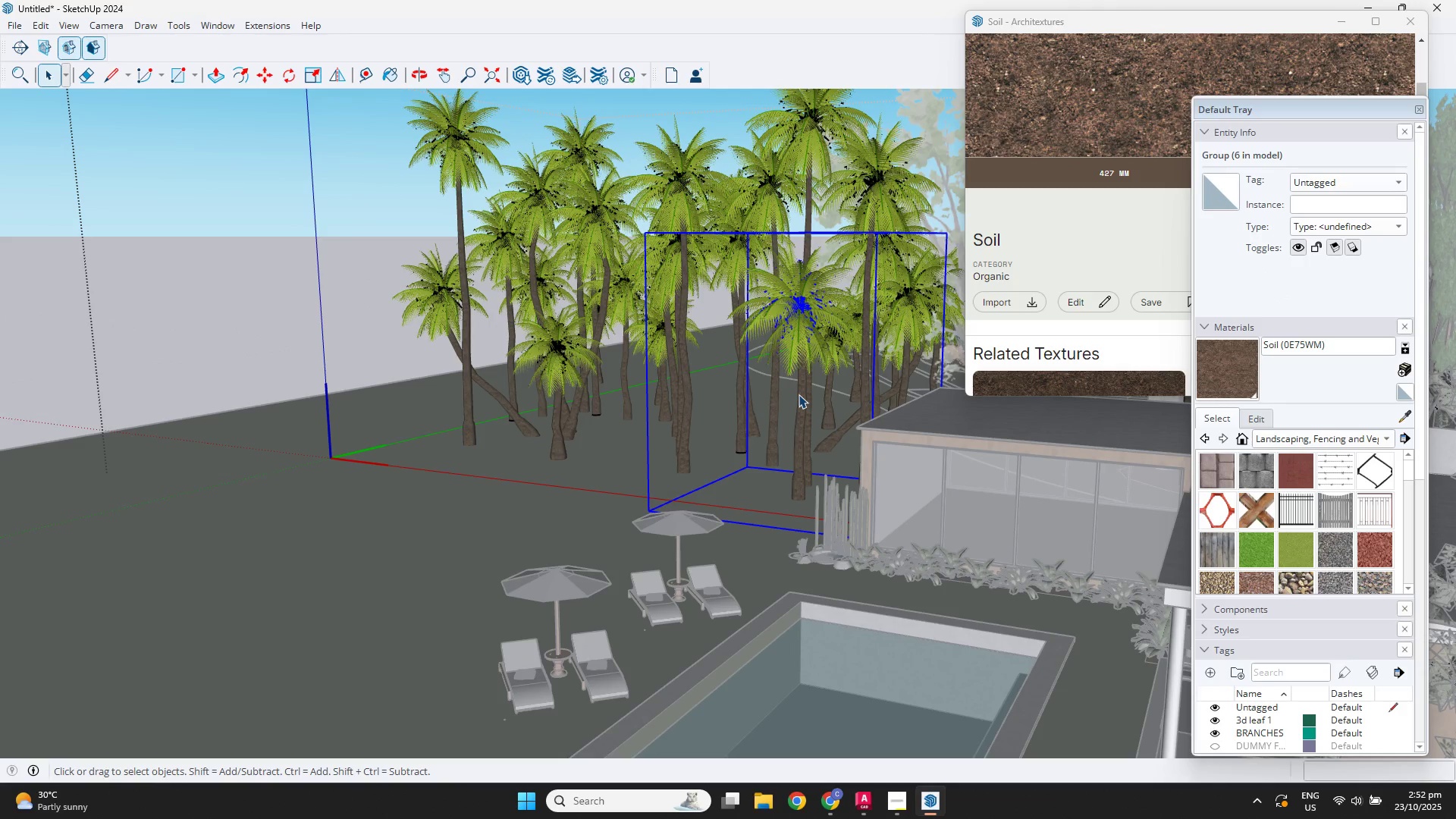 
key(N)
 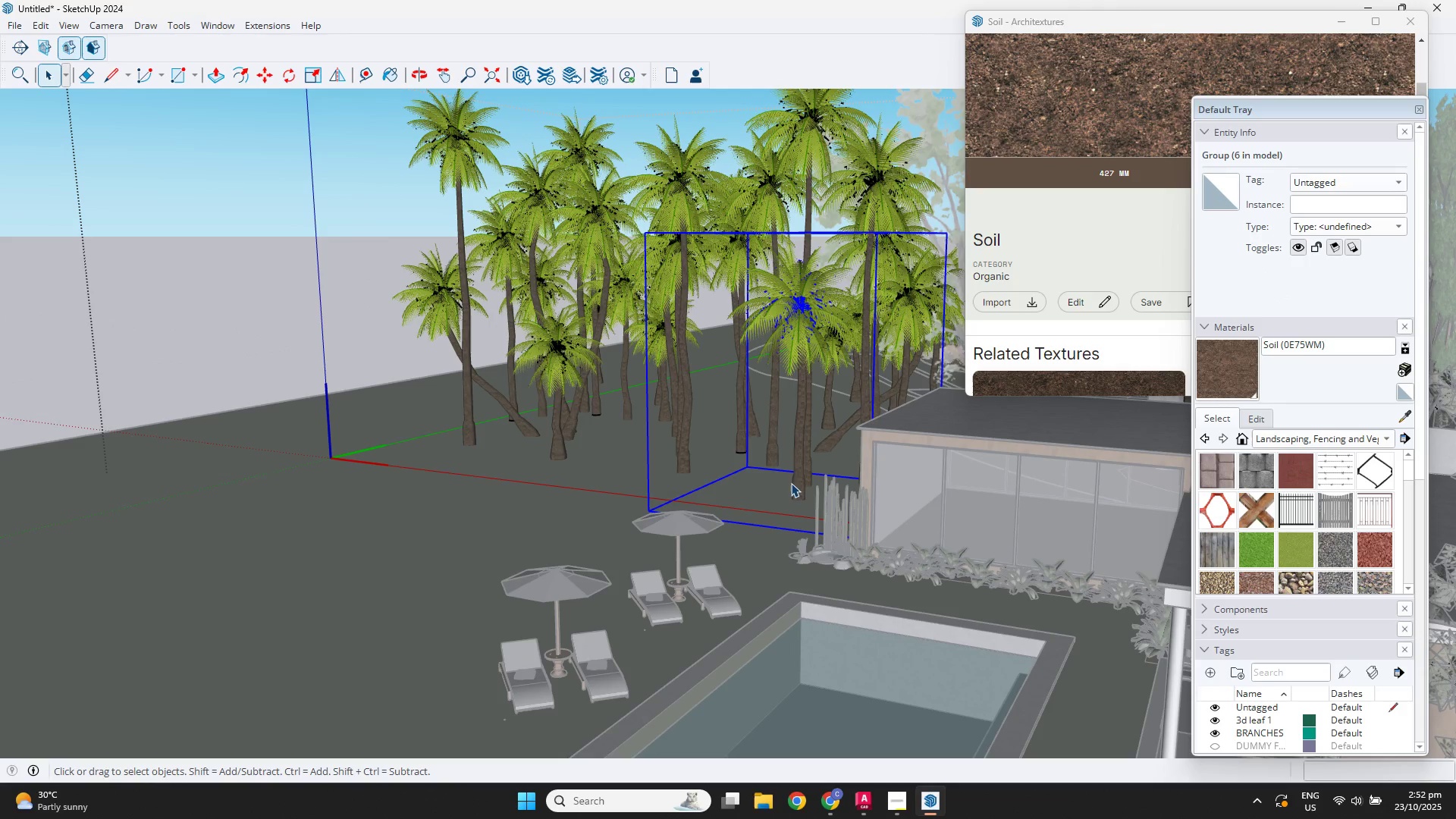 
key(Control+ControlLeft)
 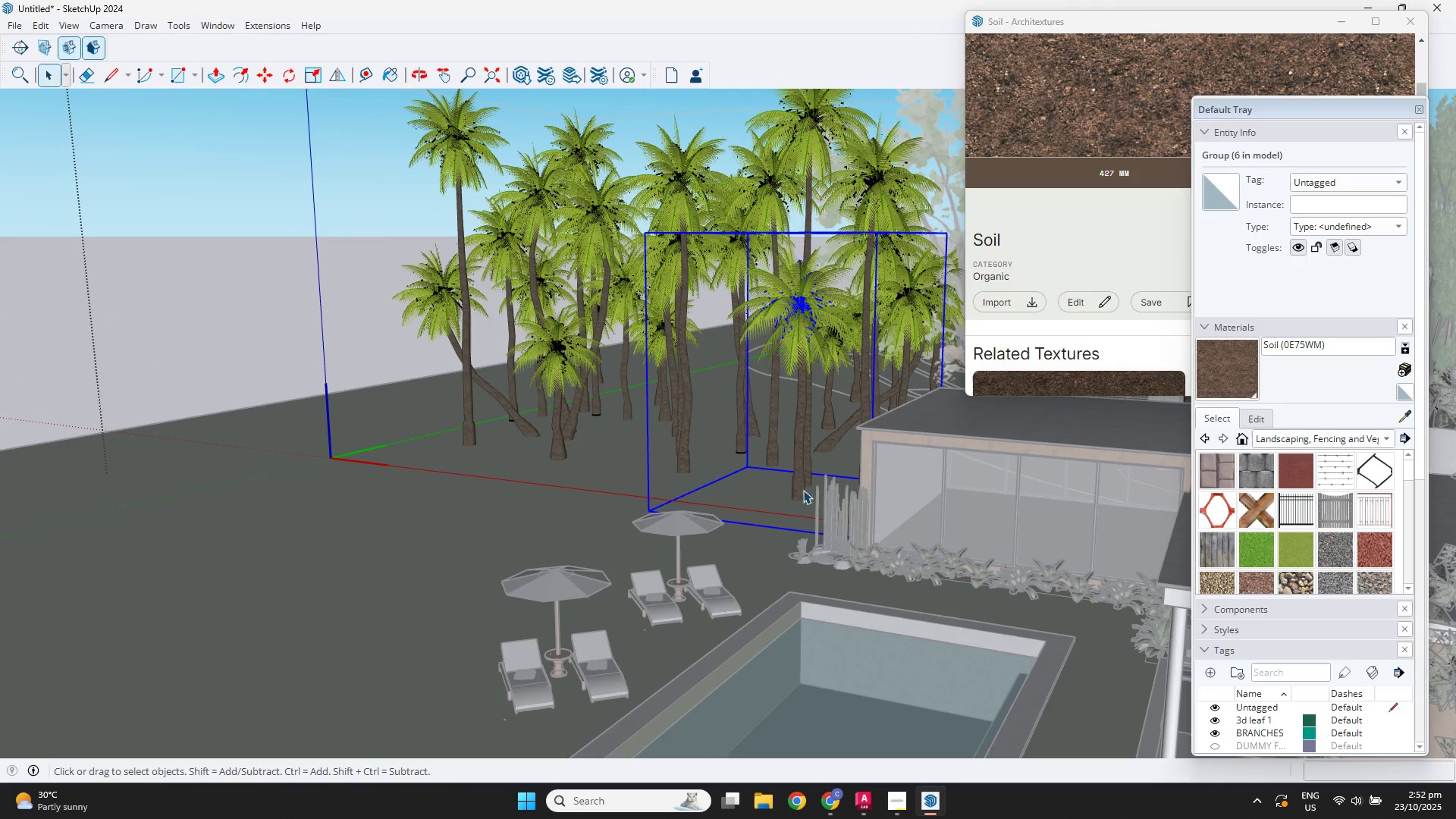 
left_click([803, 490])
 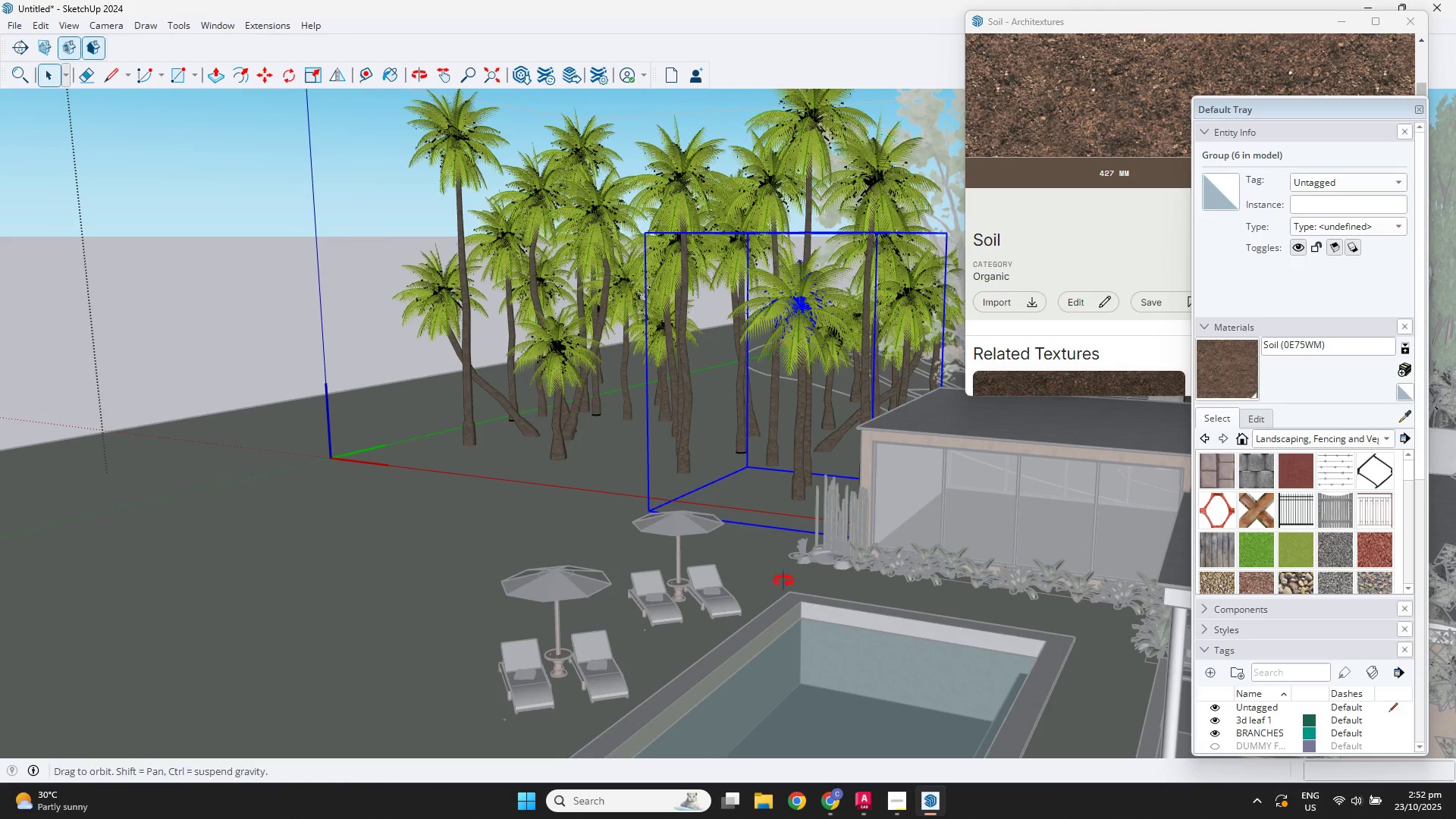 
scroll: coordinate [907, 633], scroll_direction: up, amount: 2.0
 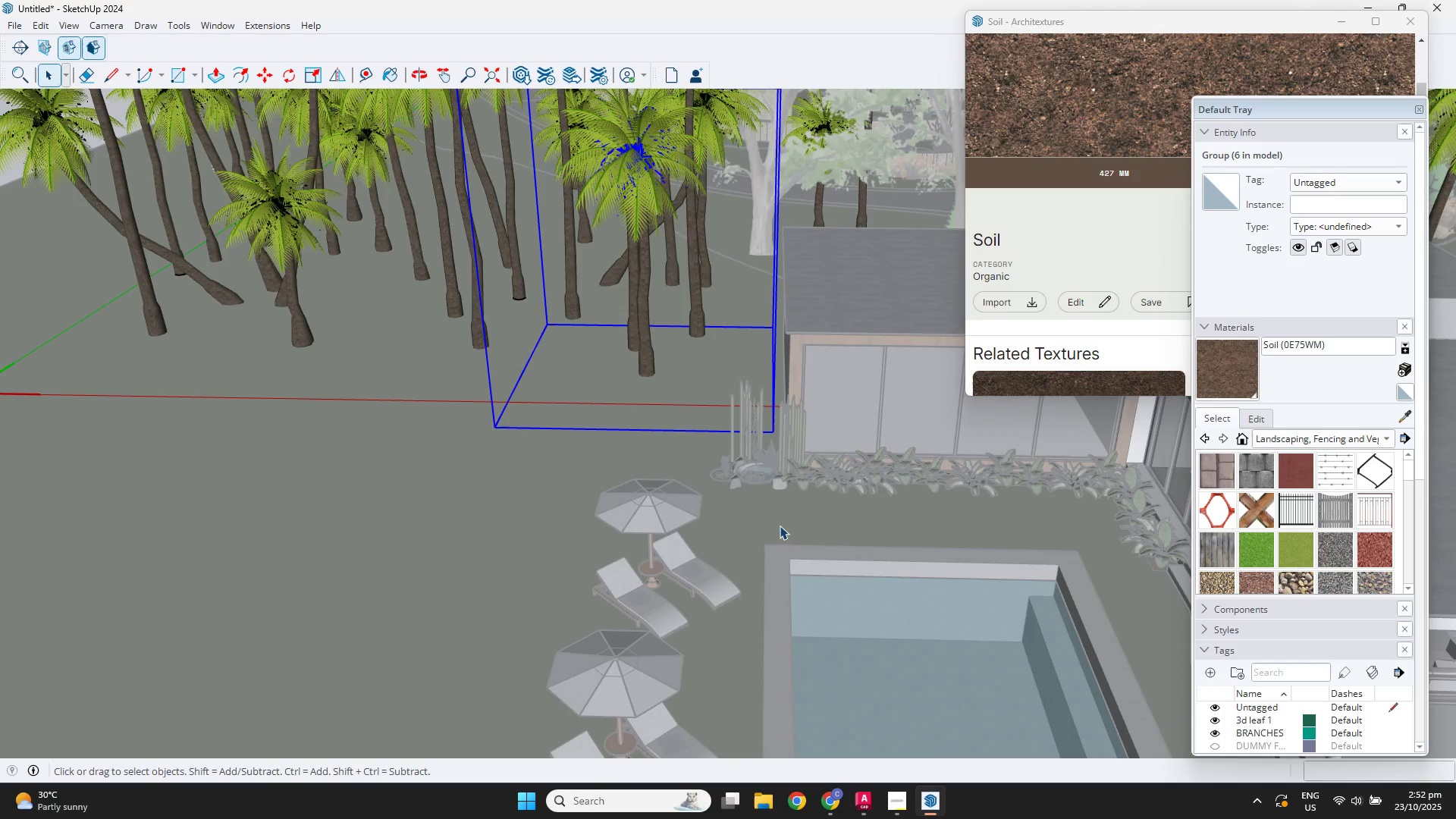 
key(M)
 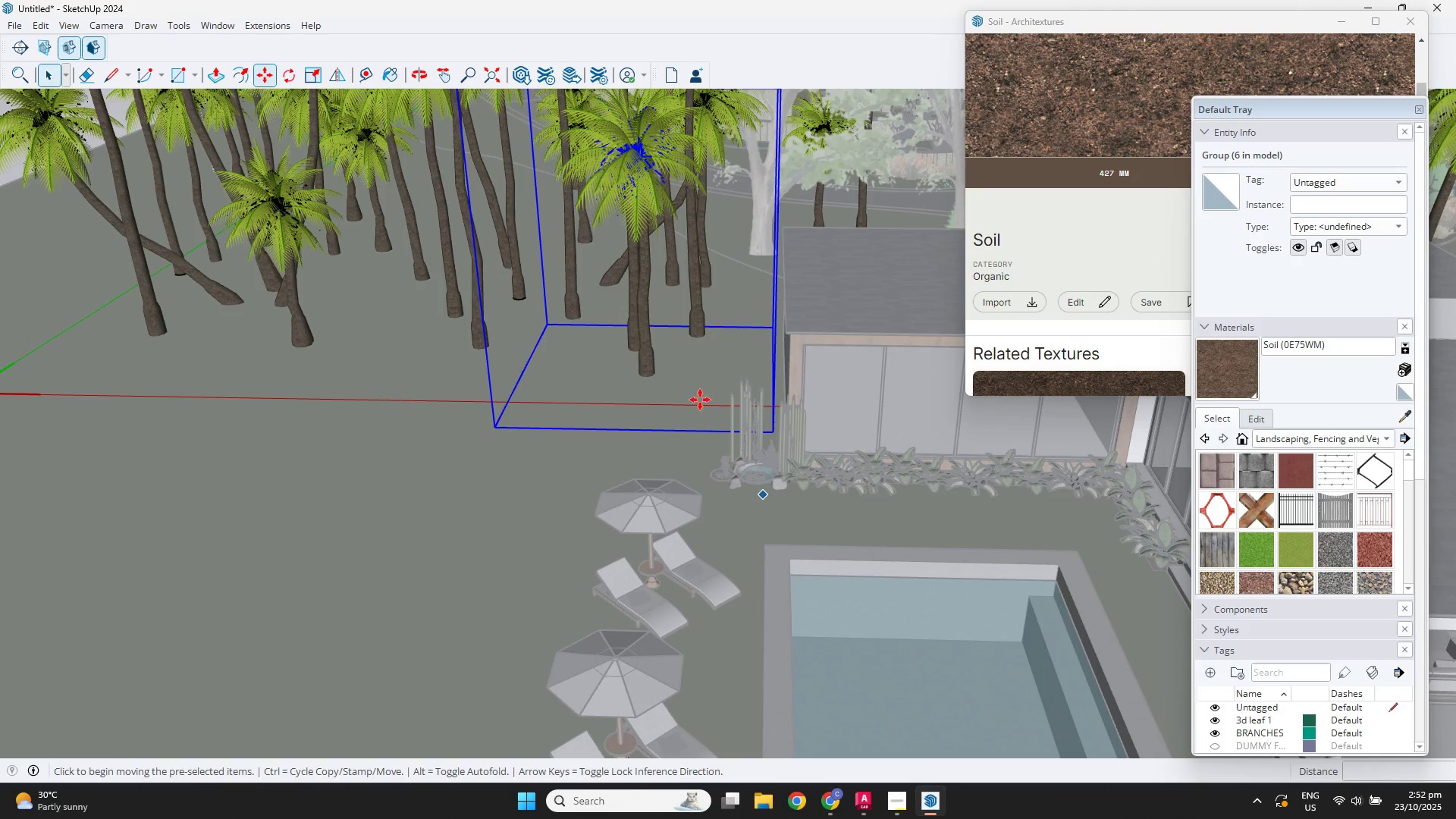 
key(Control+ControlLeft)
 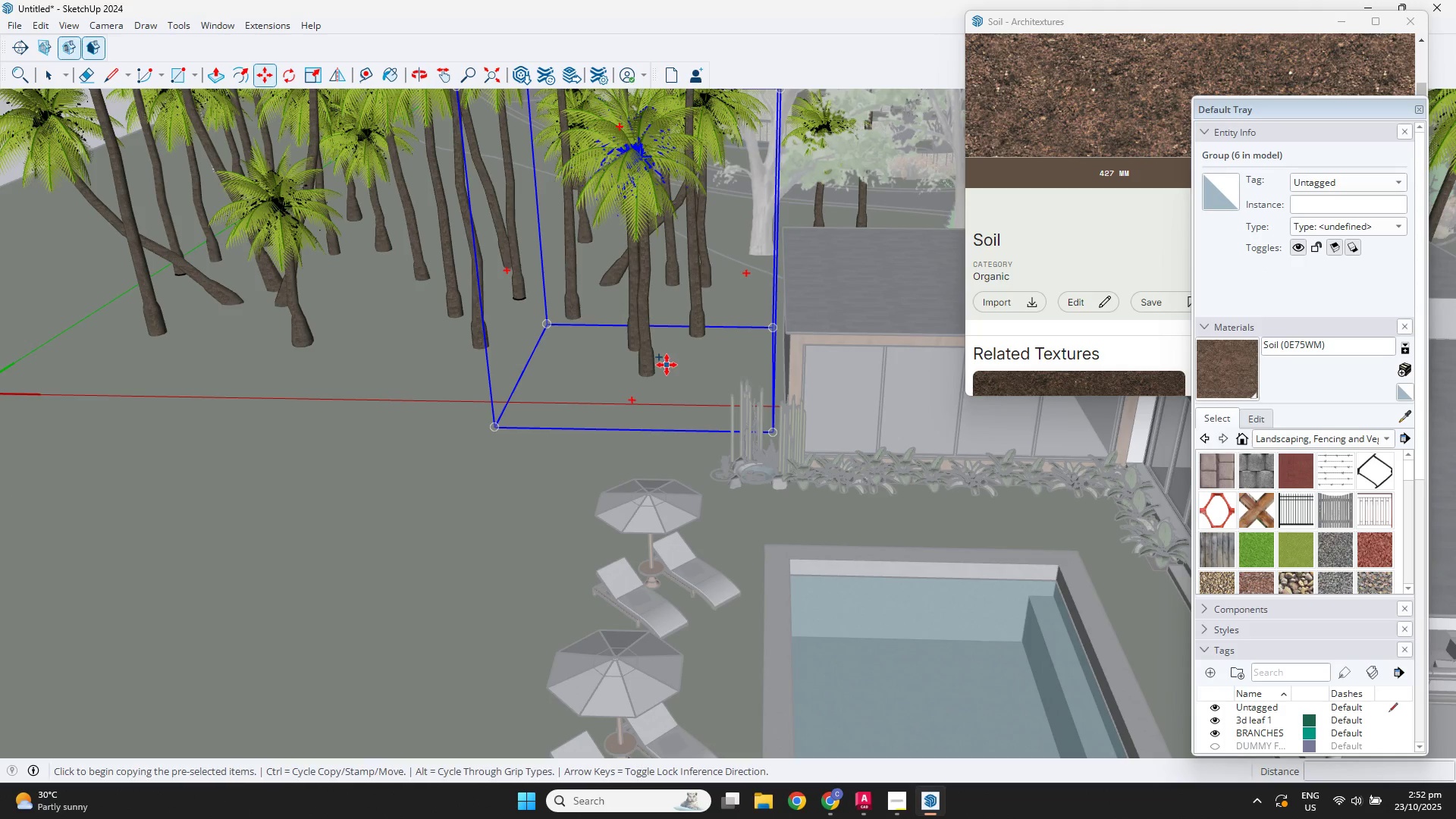 
left_click([667, 365])
 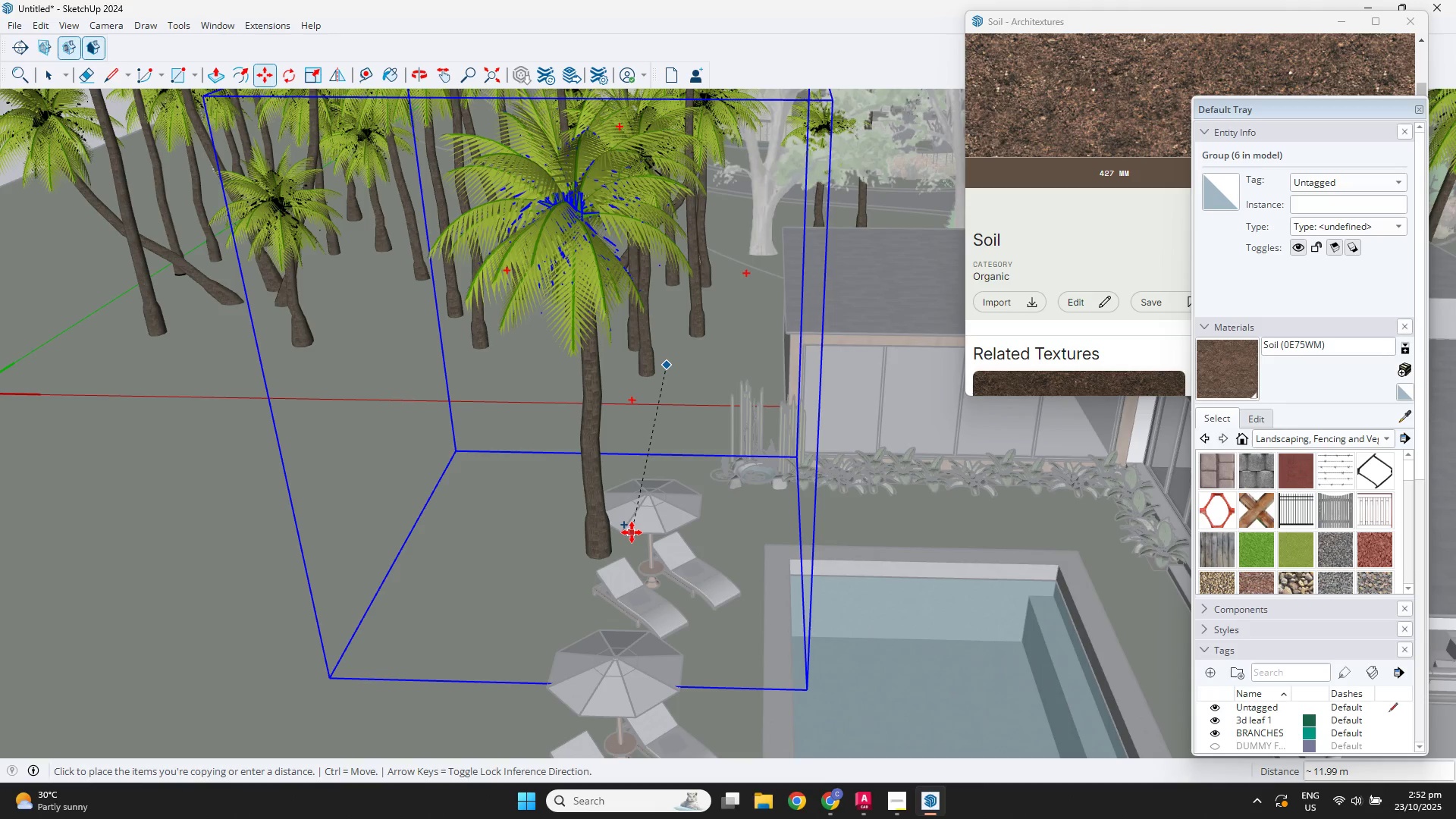 
left_click([632, 532])
 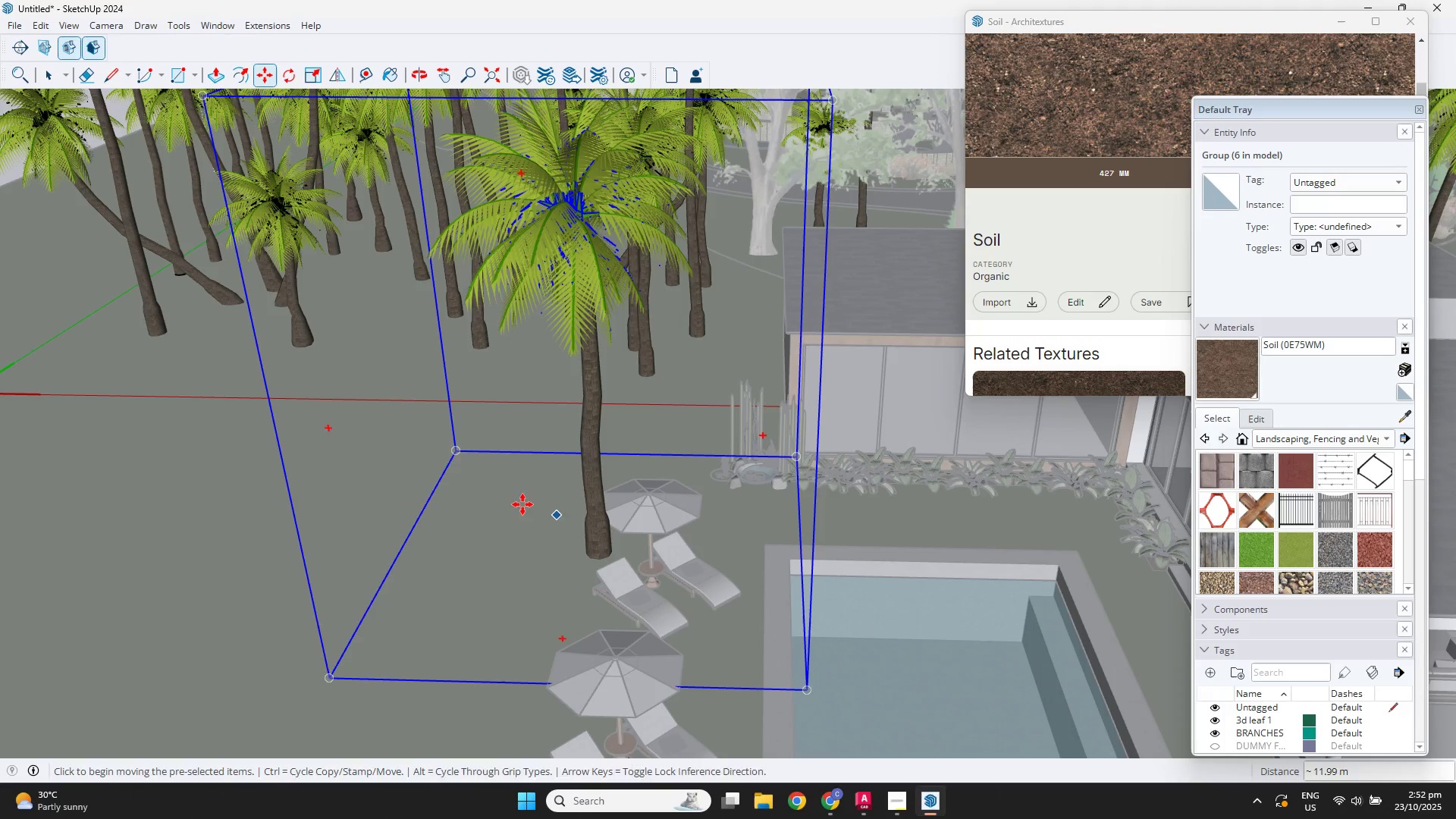 
key(Space)
 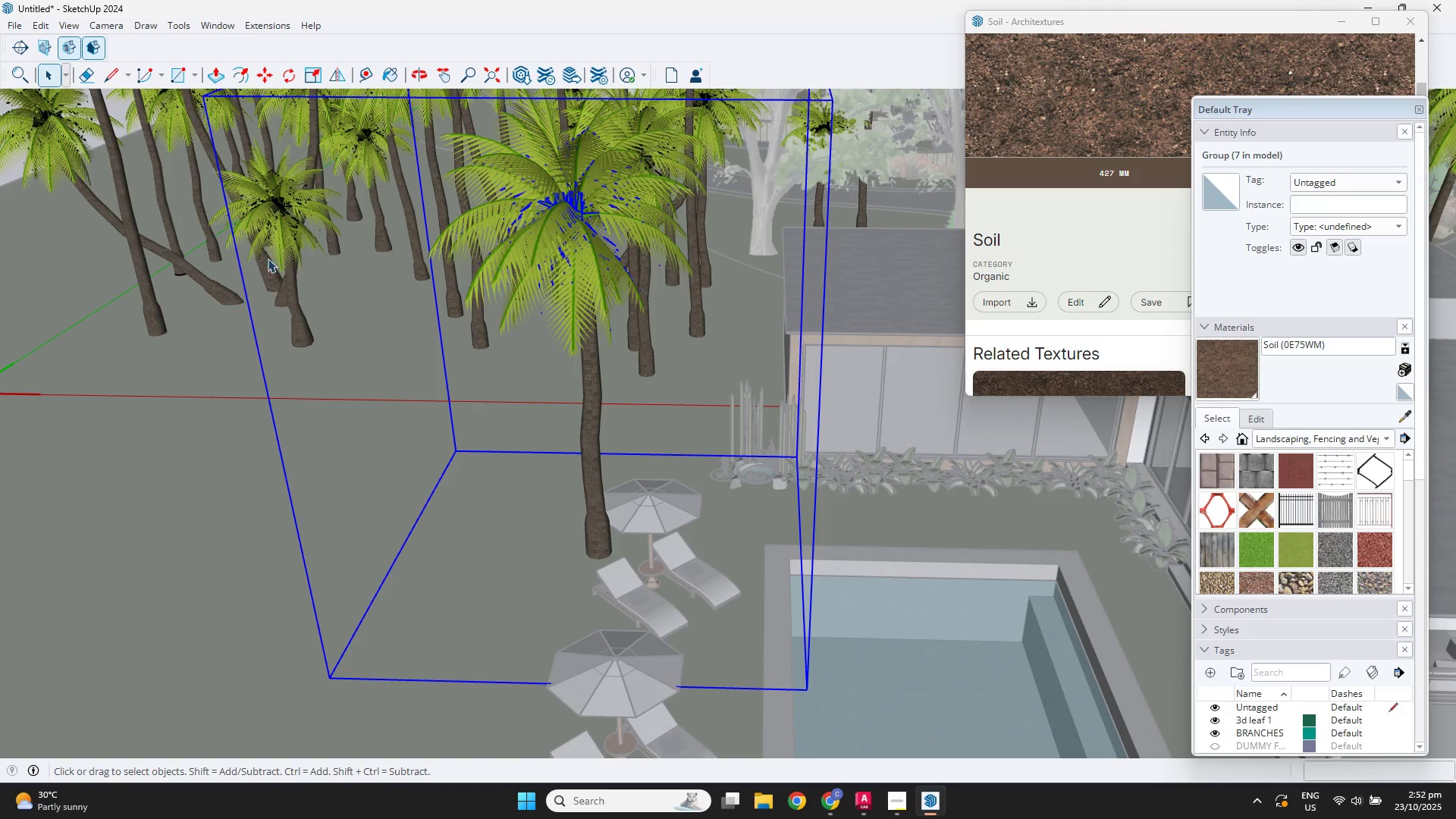 
left_click([264, 261])
 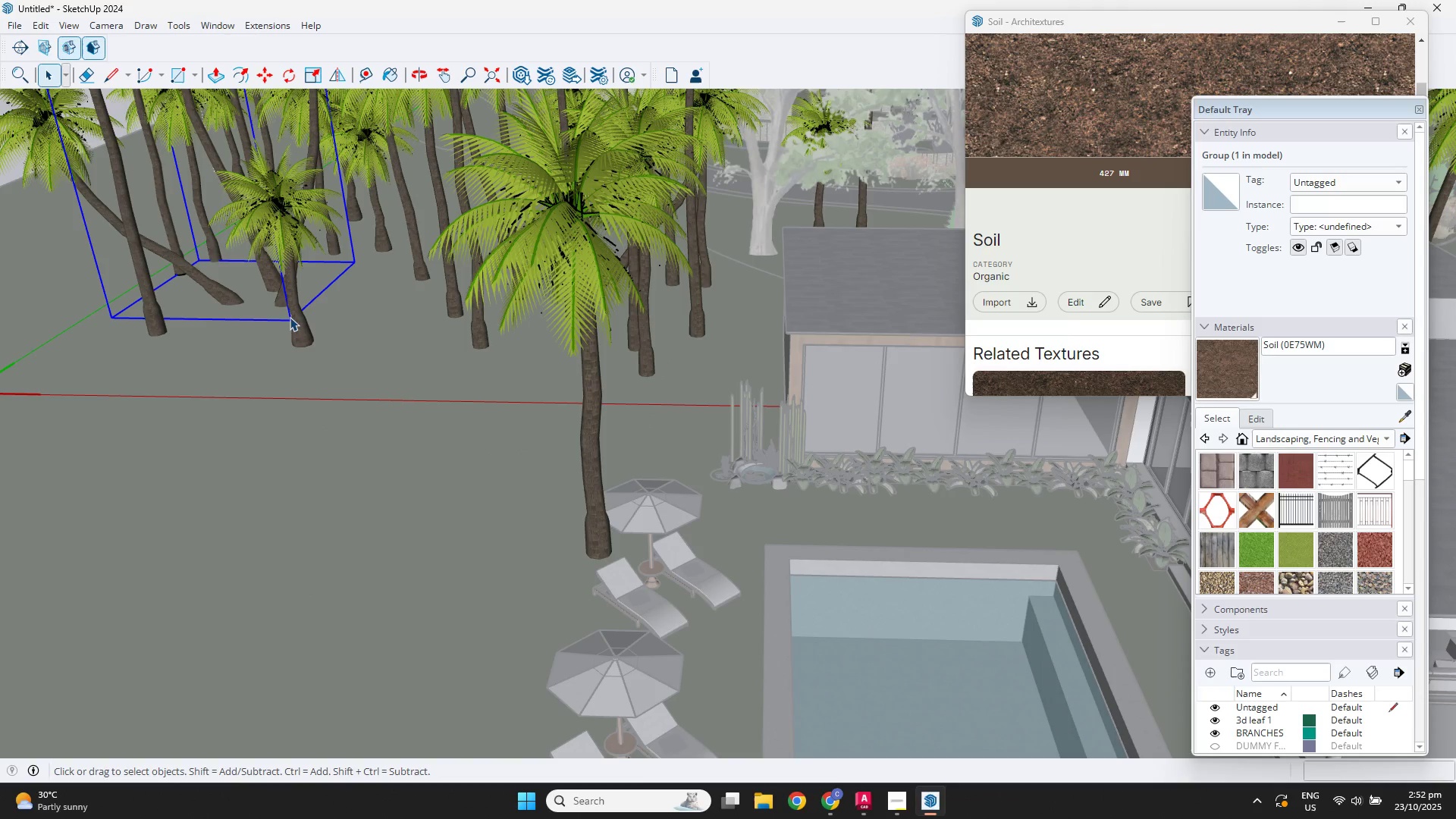 
left_click([297, 318])
 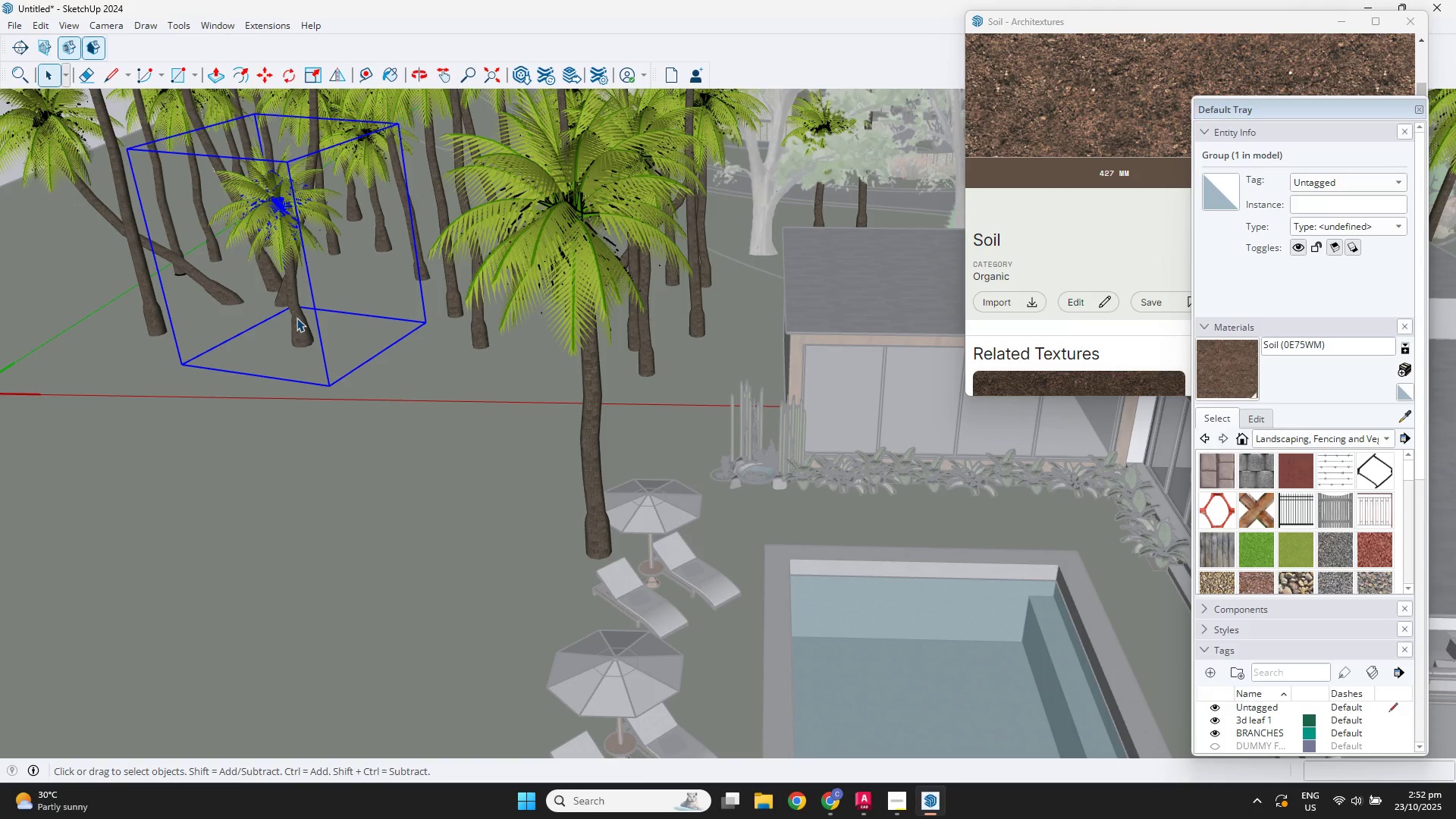 
key(M)
 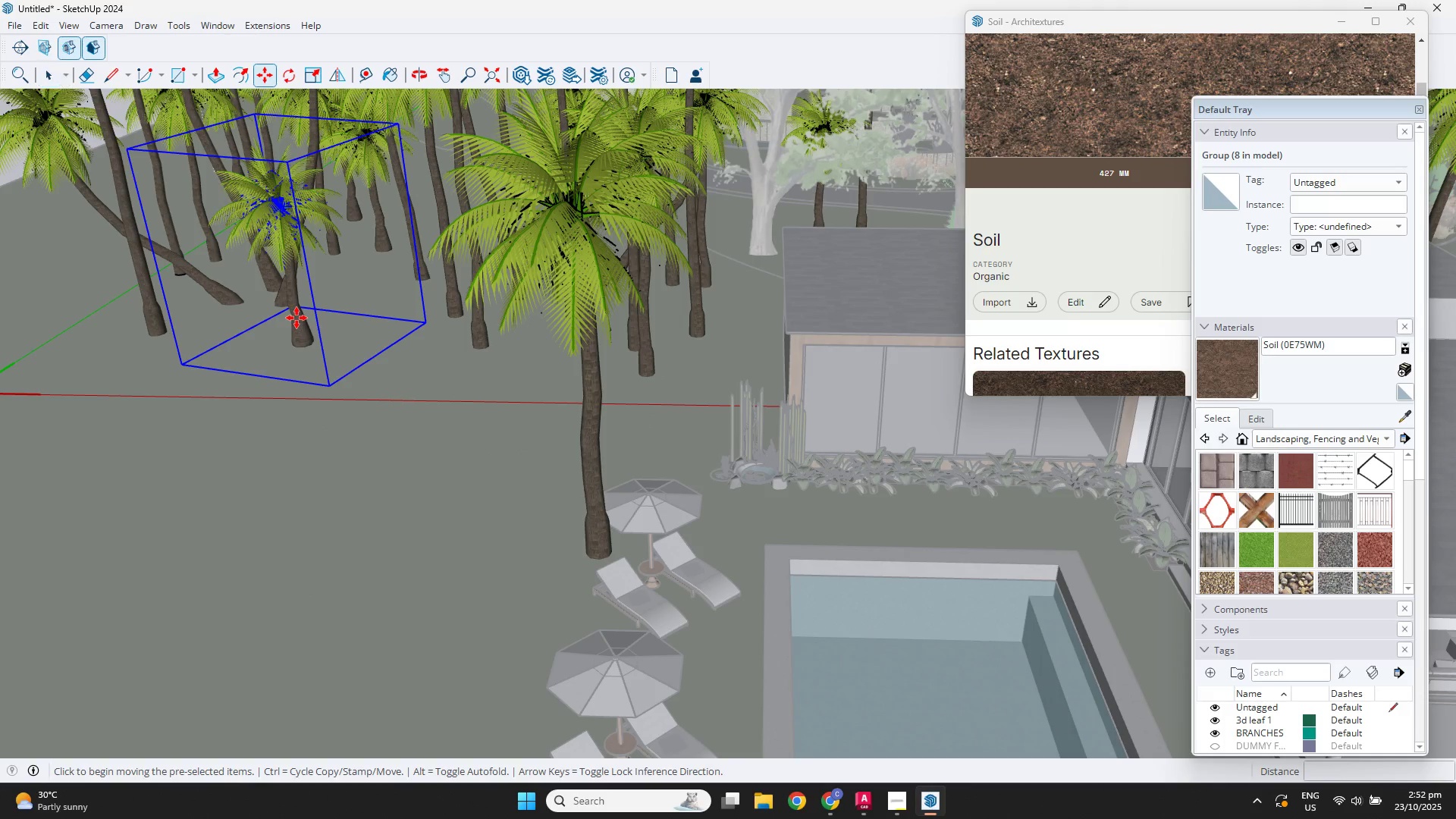 
key(Control+ControlLeft)
 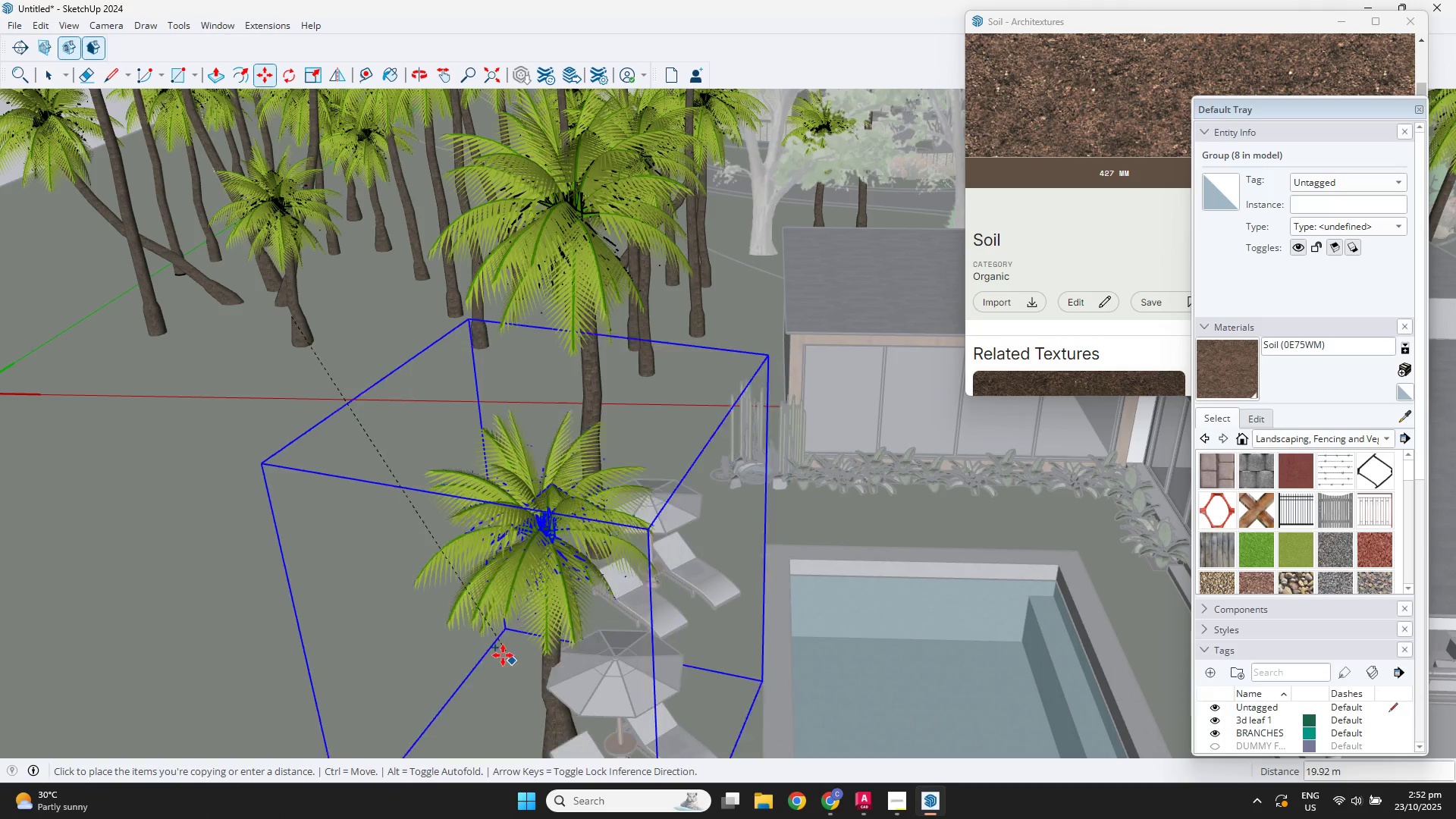 
hold_key(key=ShiftLeft, duration=0.42)
 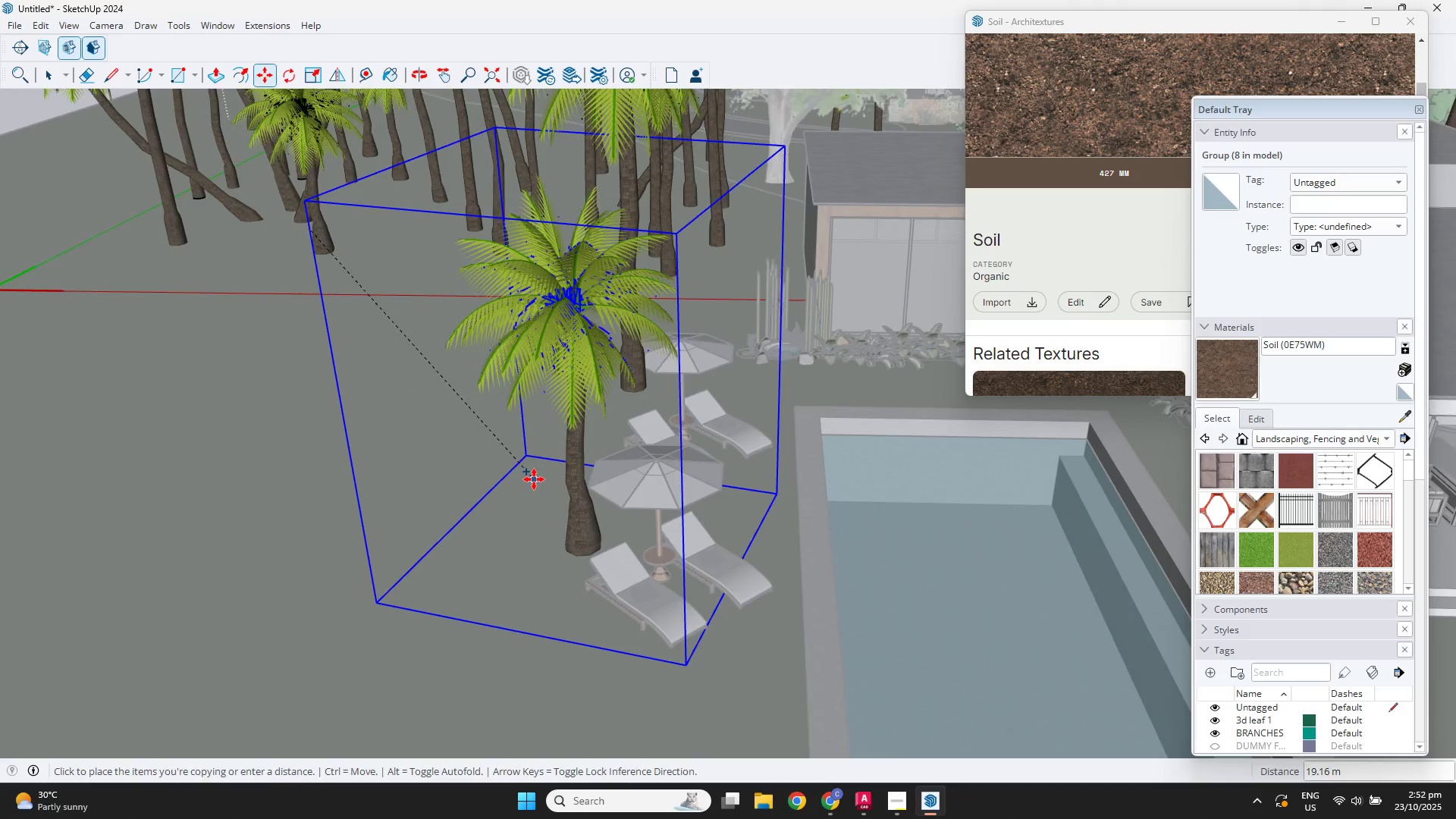 
left_click([534, 479])
 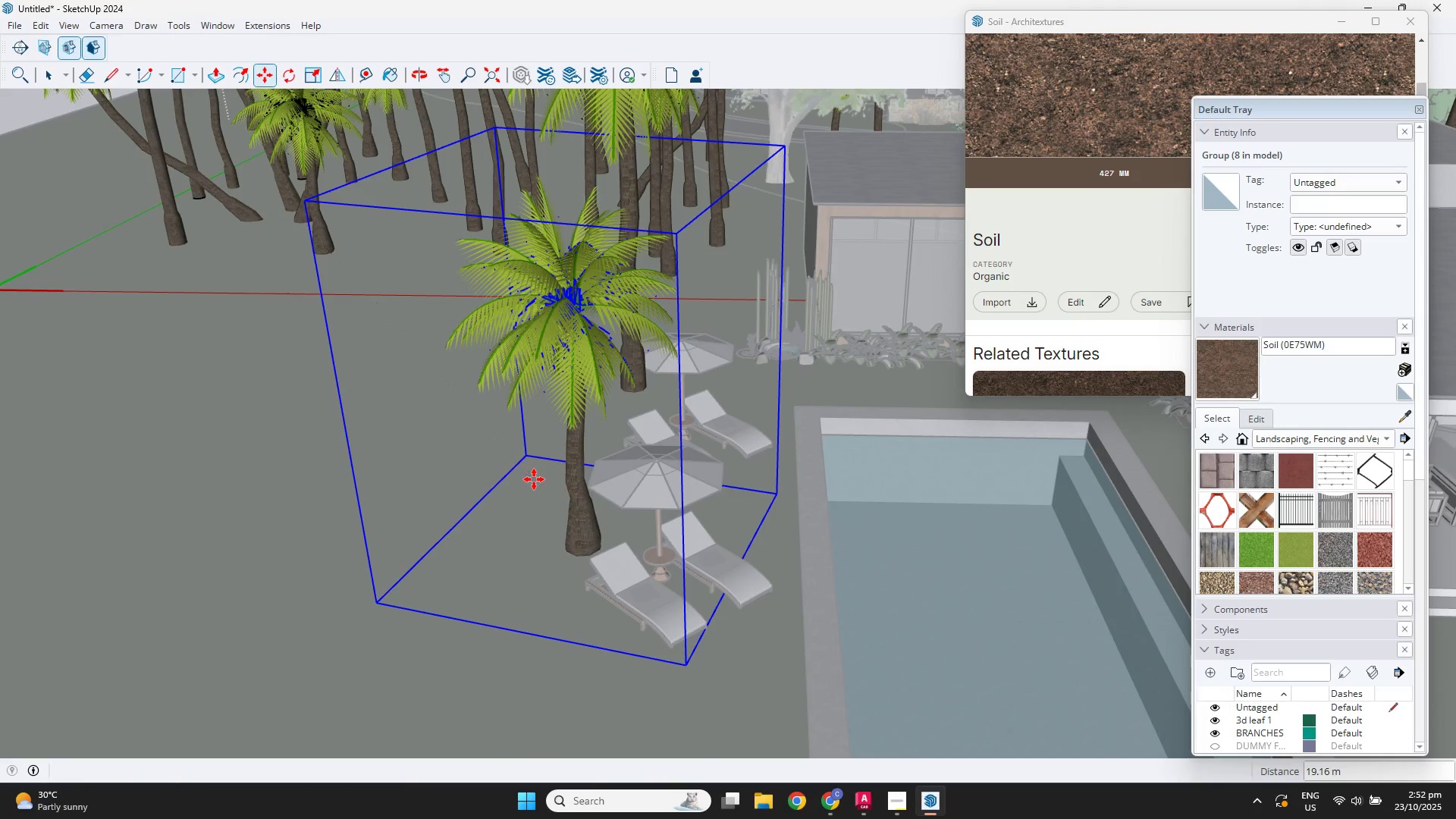 
key(Space)
 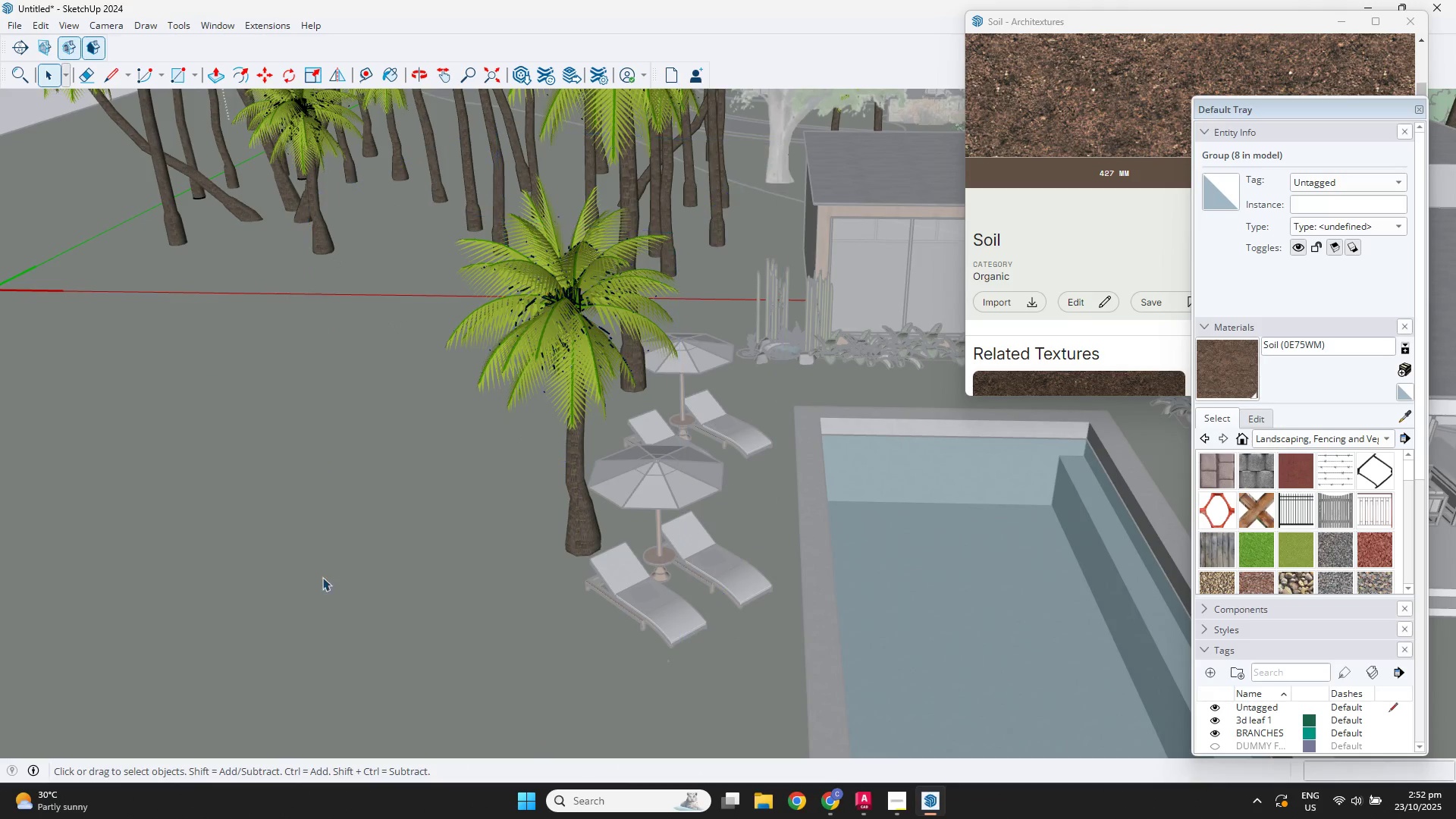 
scroll: coordinate [254, 541], scroll_direction: down, amount: 4.0
 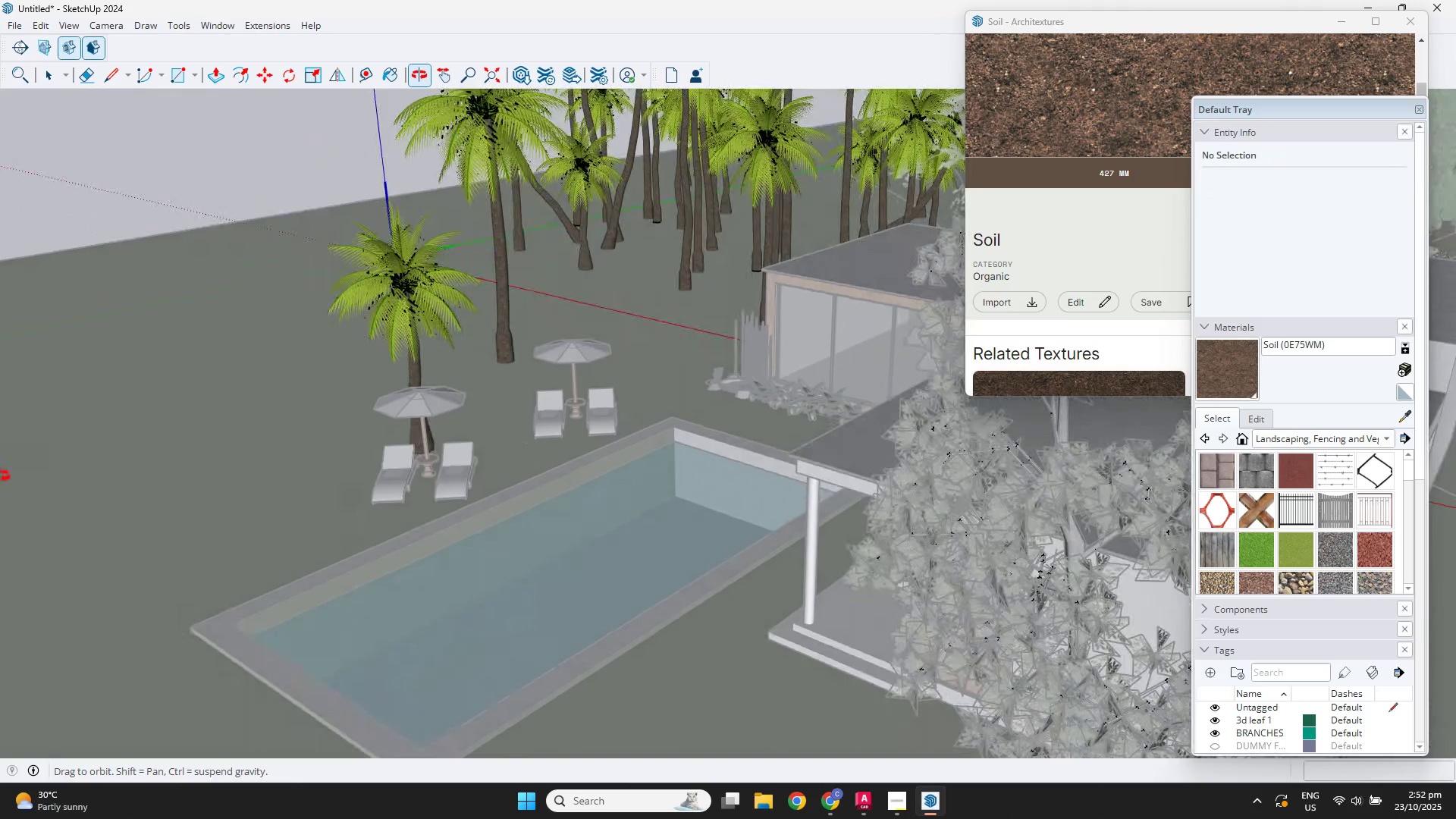 
scroll: coordinate [386, 433], scroll_direction: up, amount: 3.0
 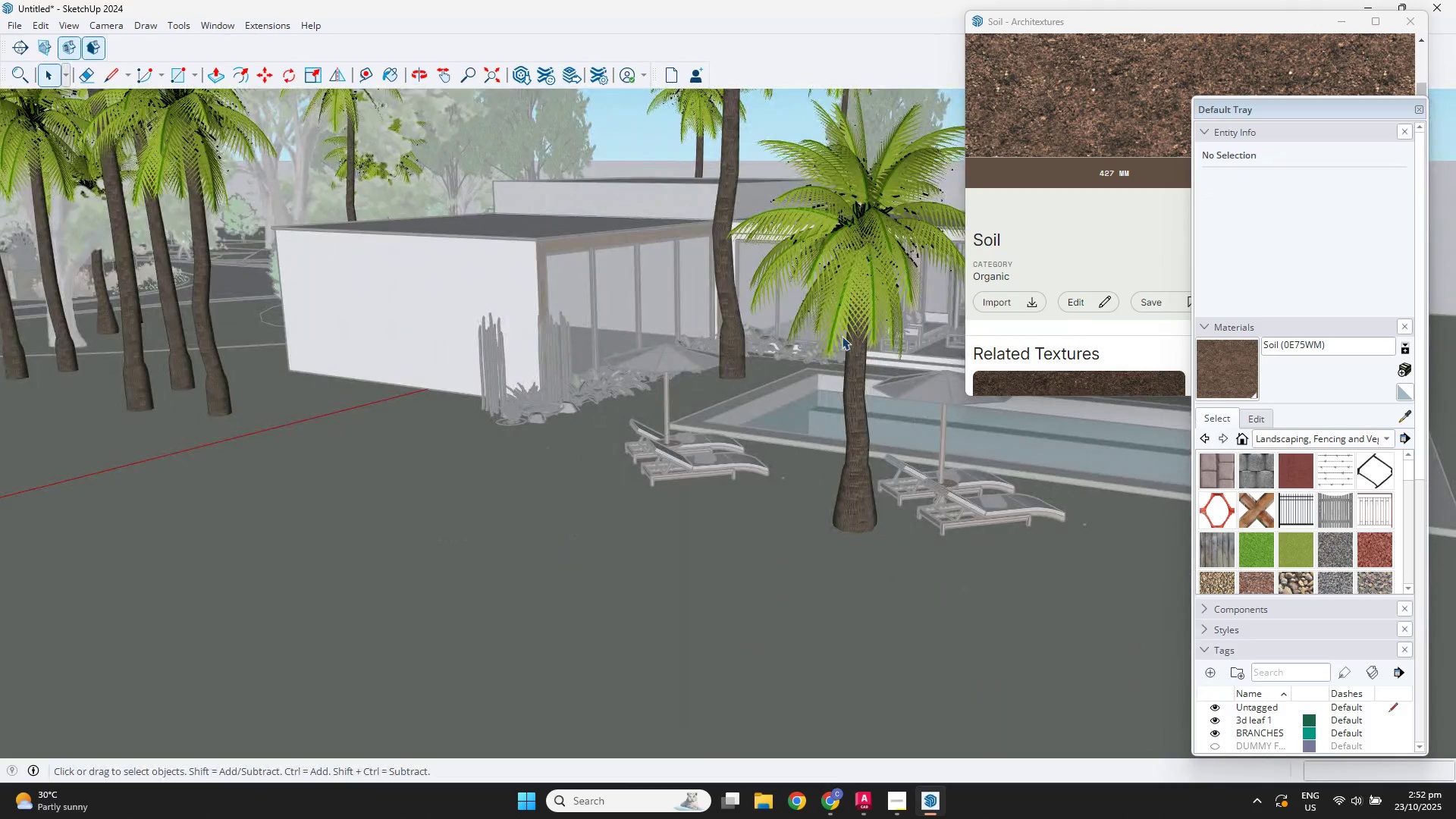 
left_click([725, 340])
 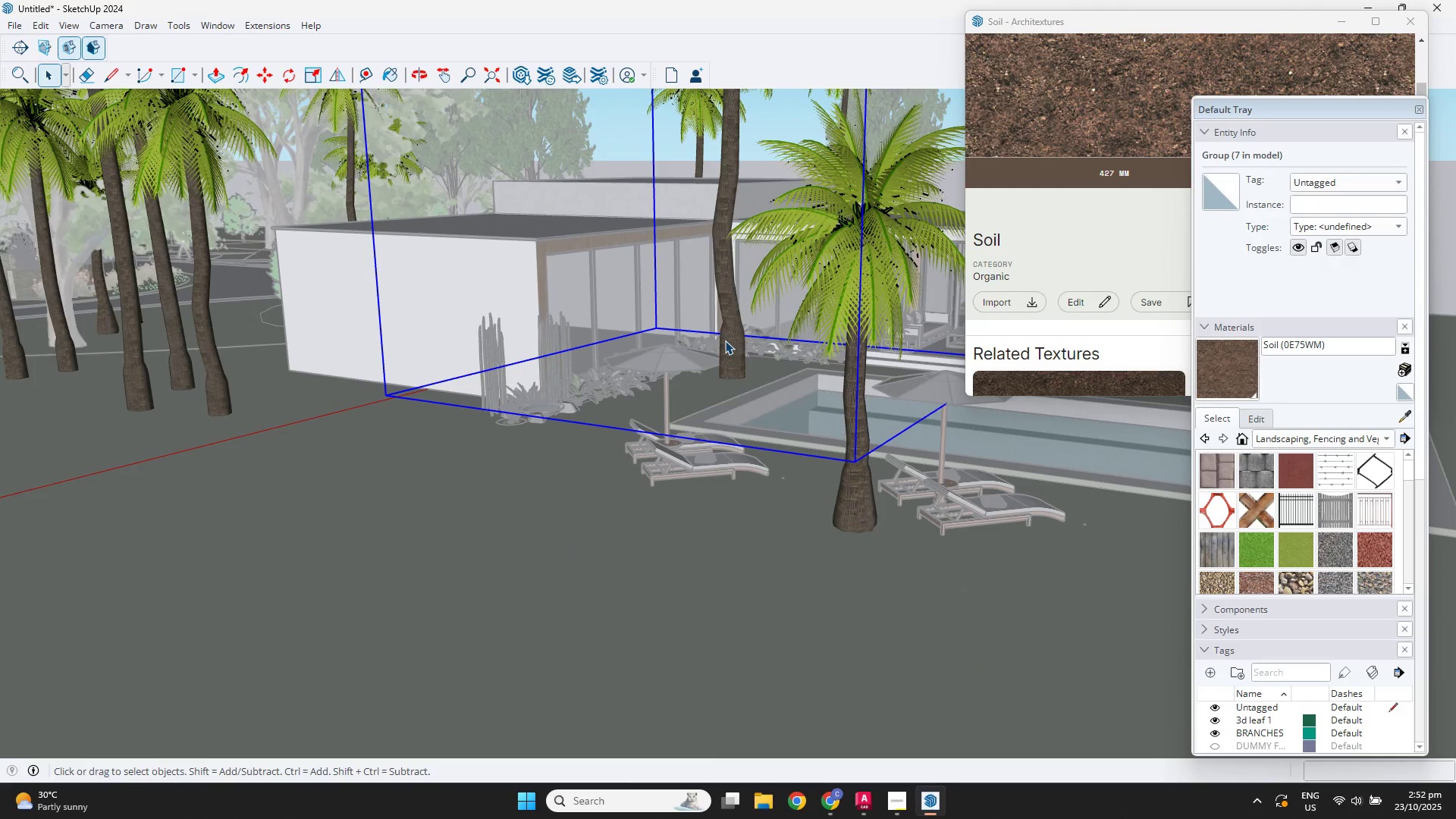 
key(M)
 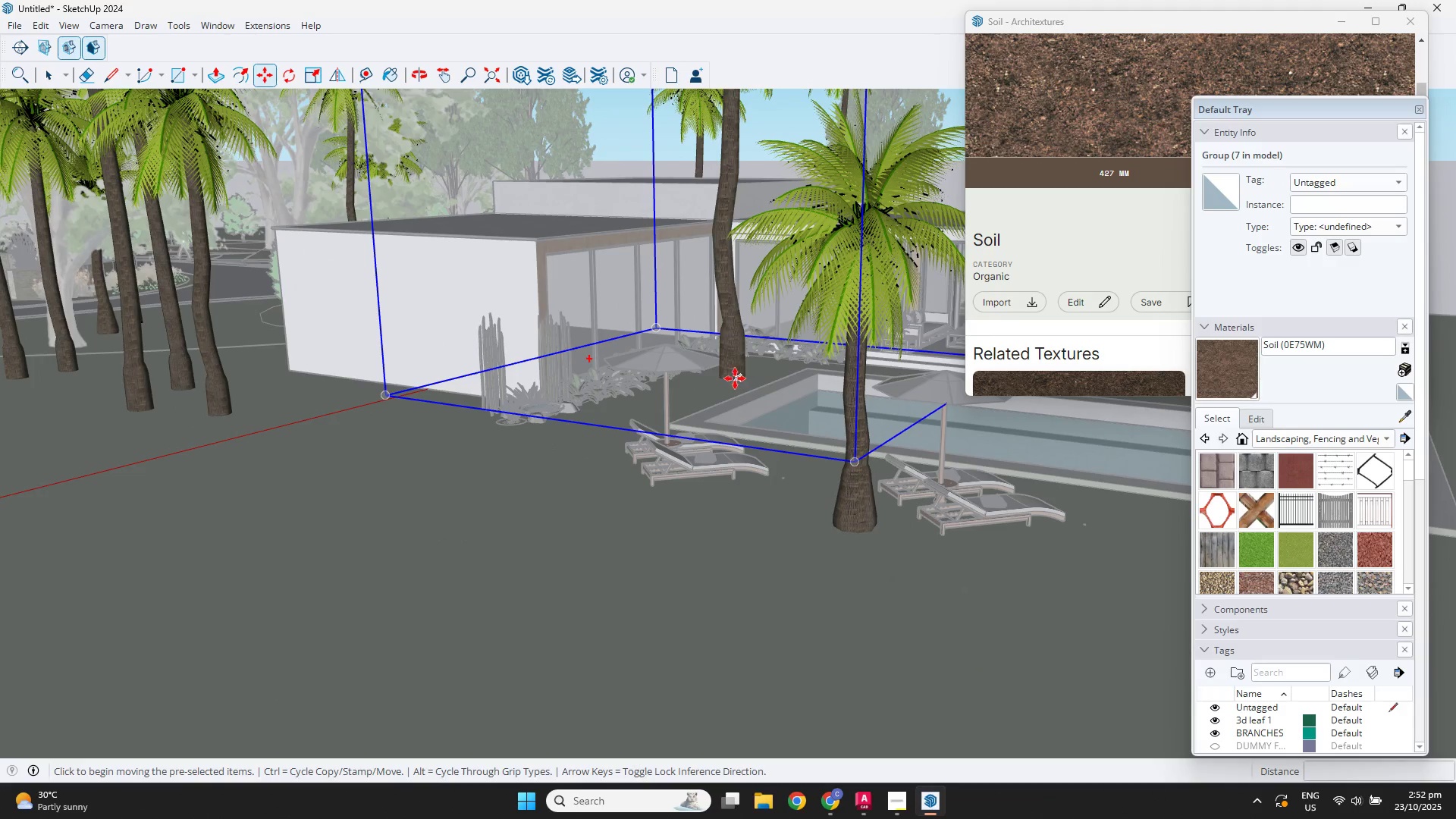 
left_click([732, 379])
 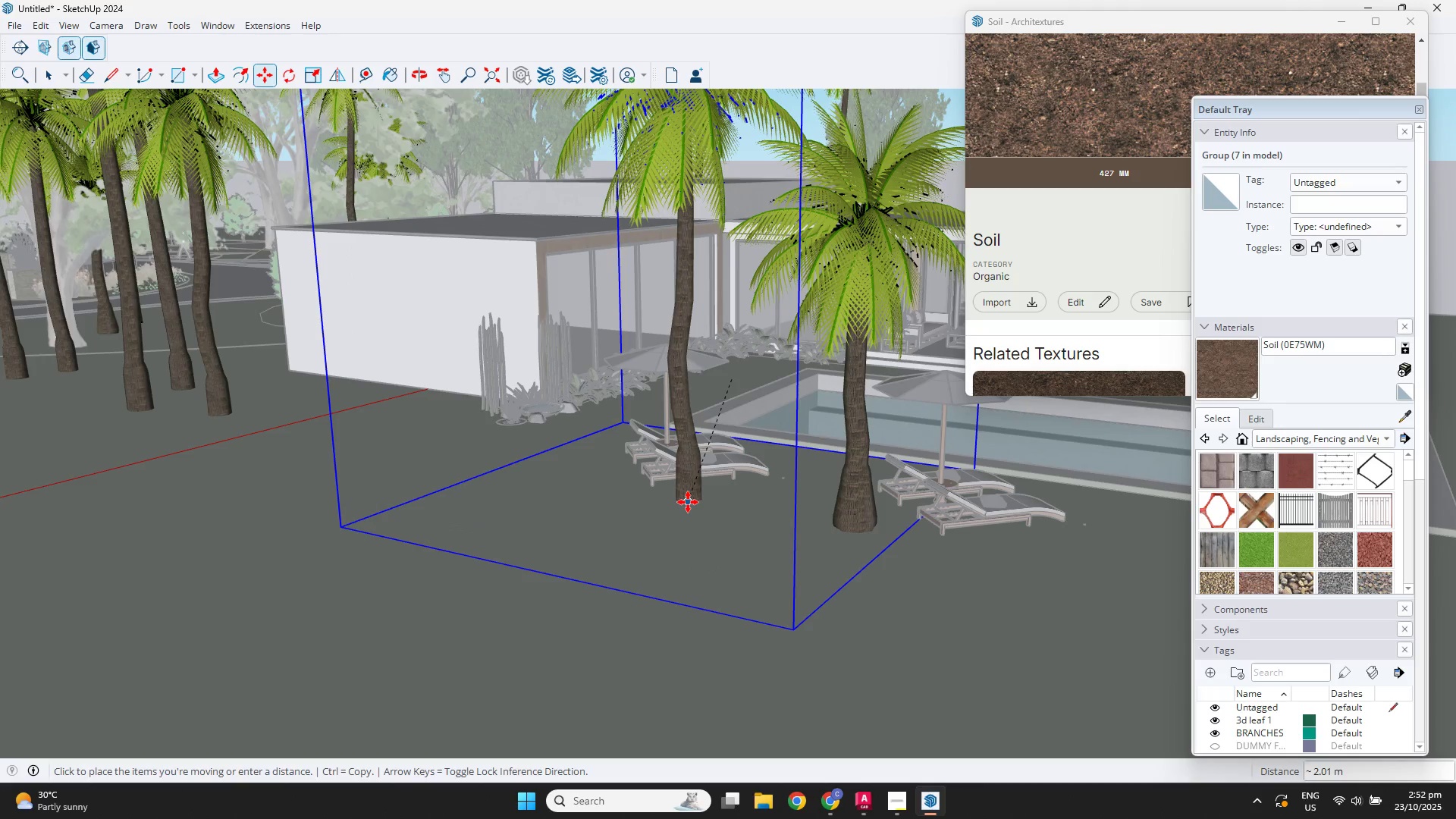 
key(ArrowUp)
 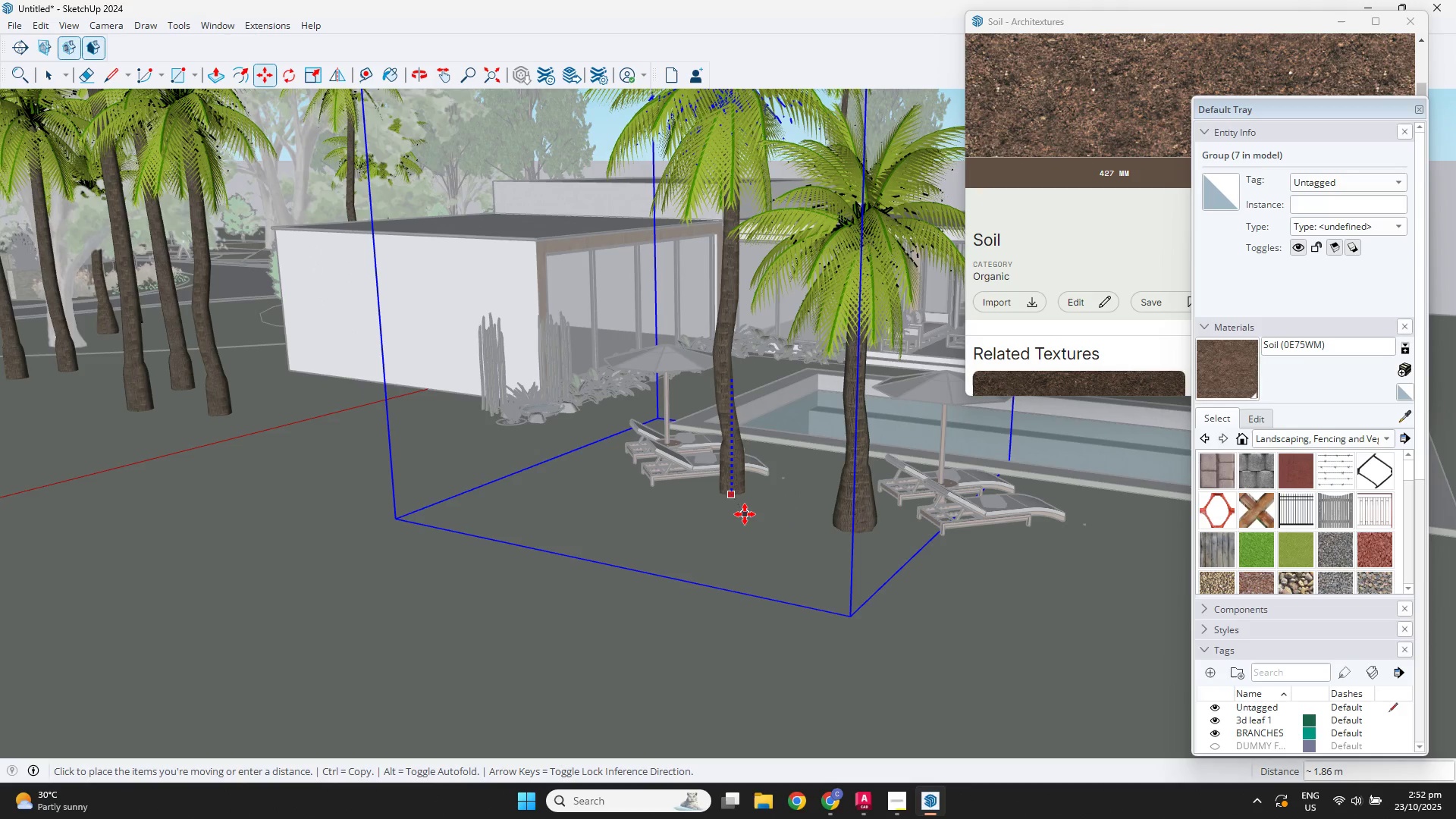 
left_click_drag(start_coordinate=[745, 514], to_coordinate=[750, 514])
 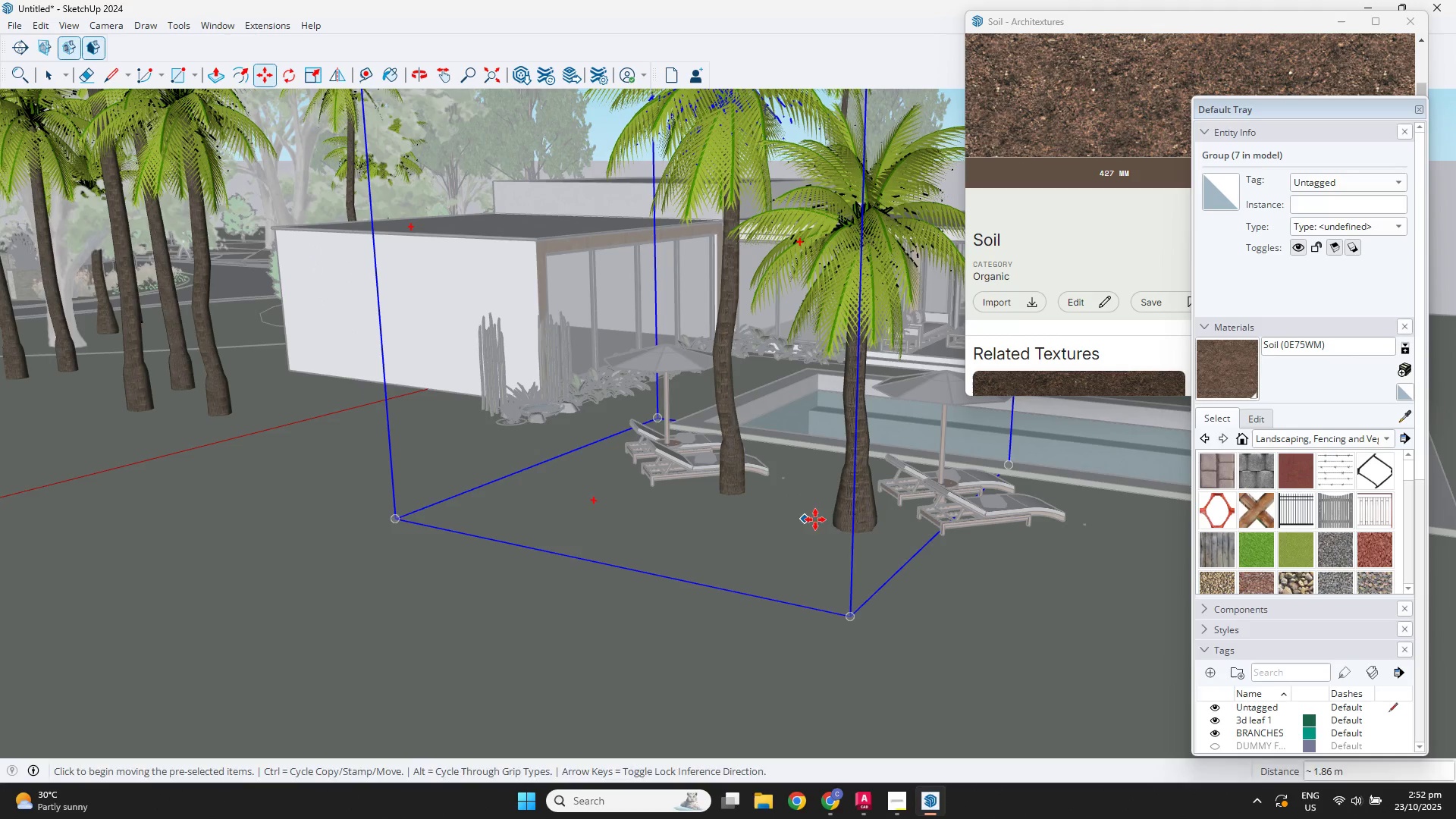 
key(Space)
 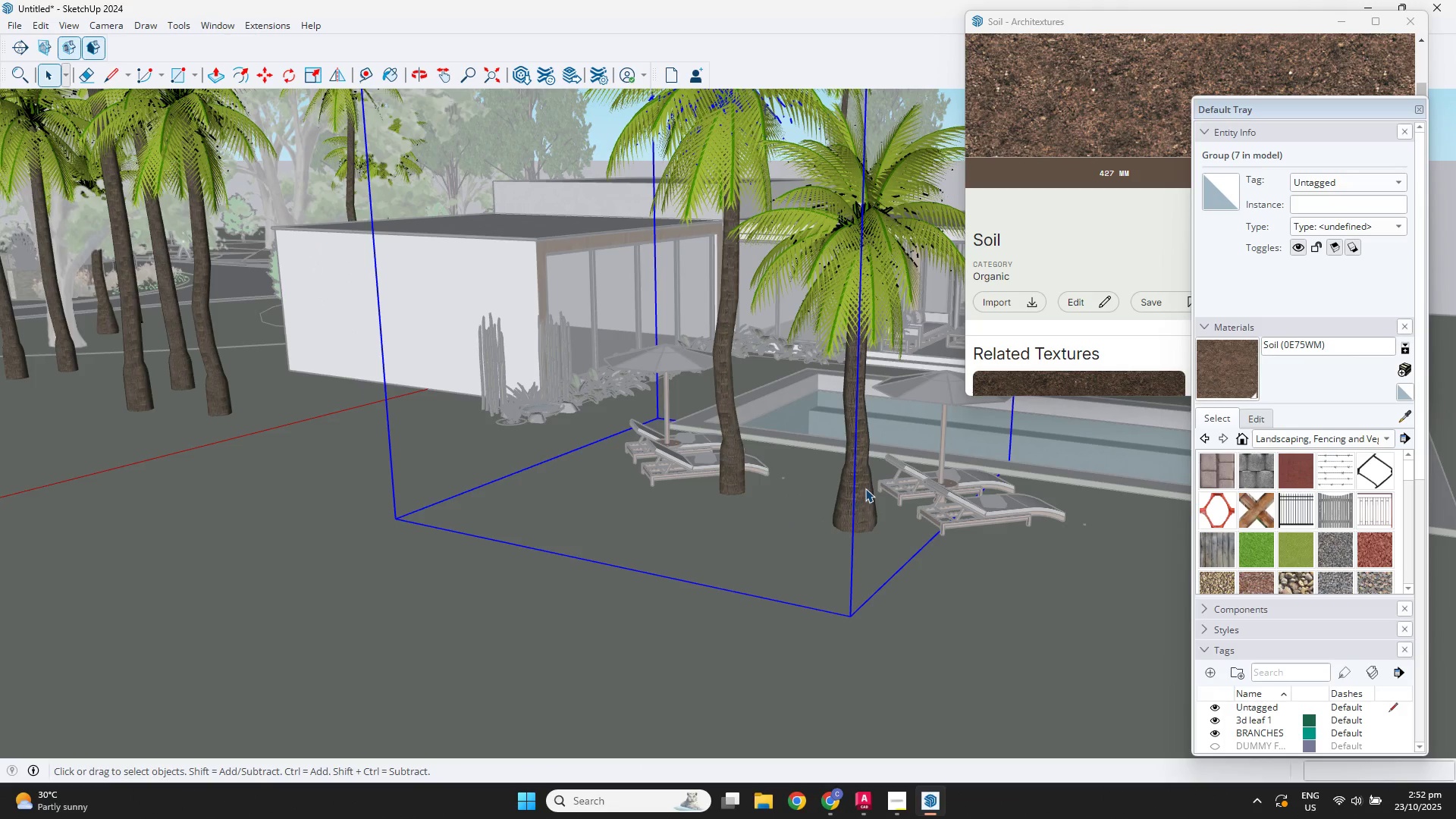 
double_click([865, 488])
 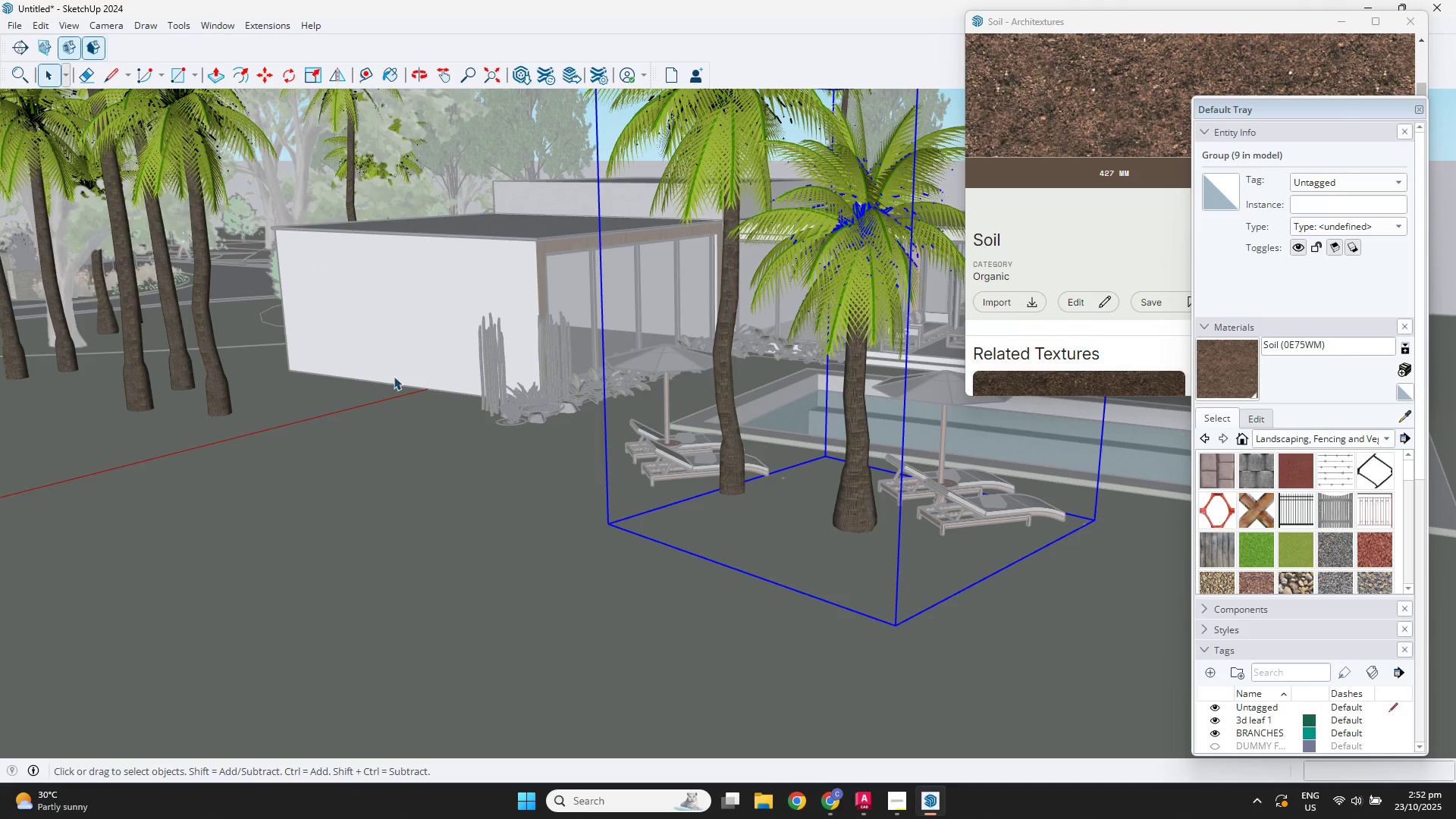 
scroll: coordinate [319, 372], scroll_direction: down, amount: 1.0
 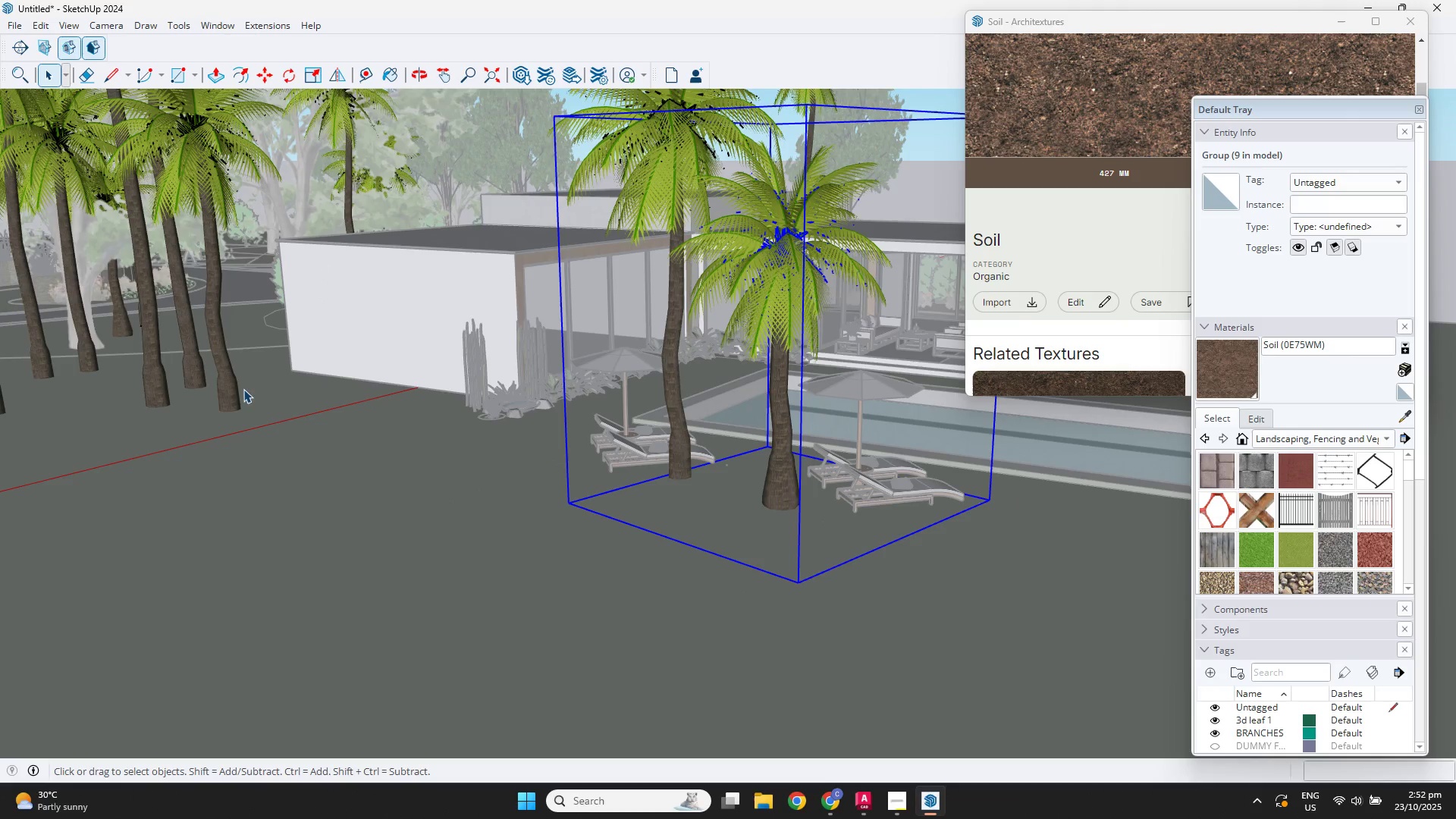 
key(Space)
 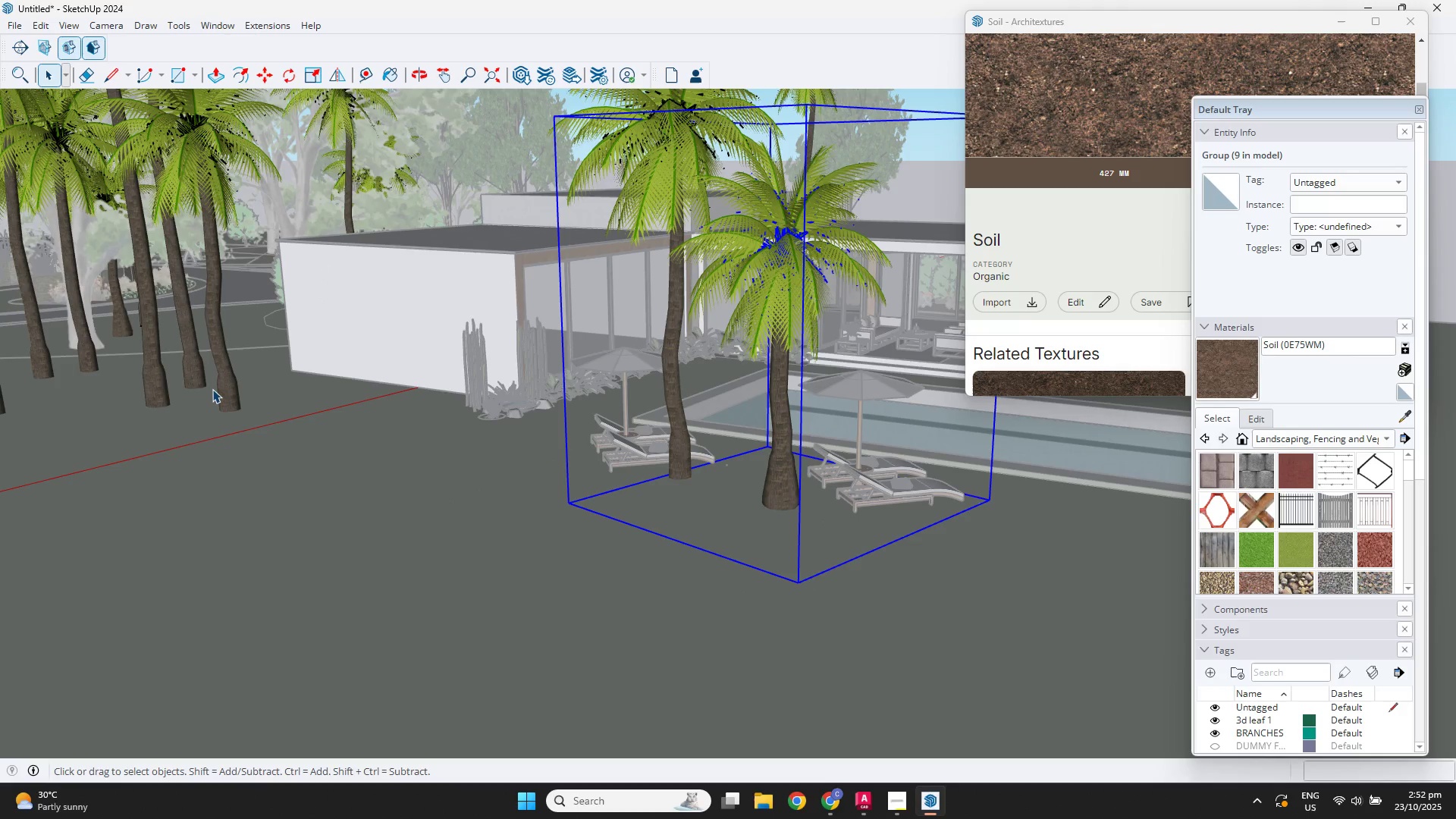 
left_click([212, 389])
 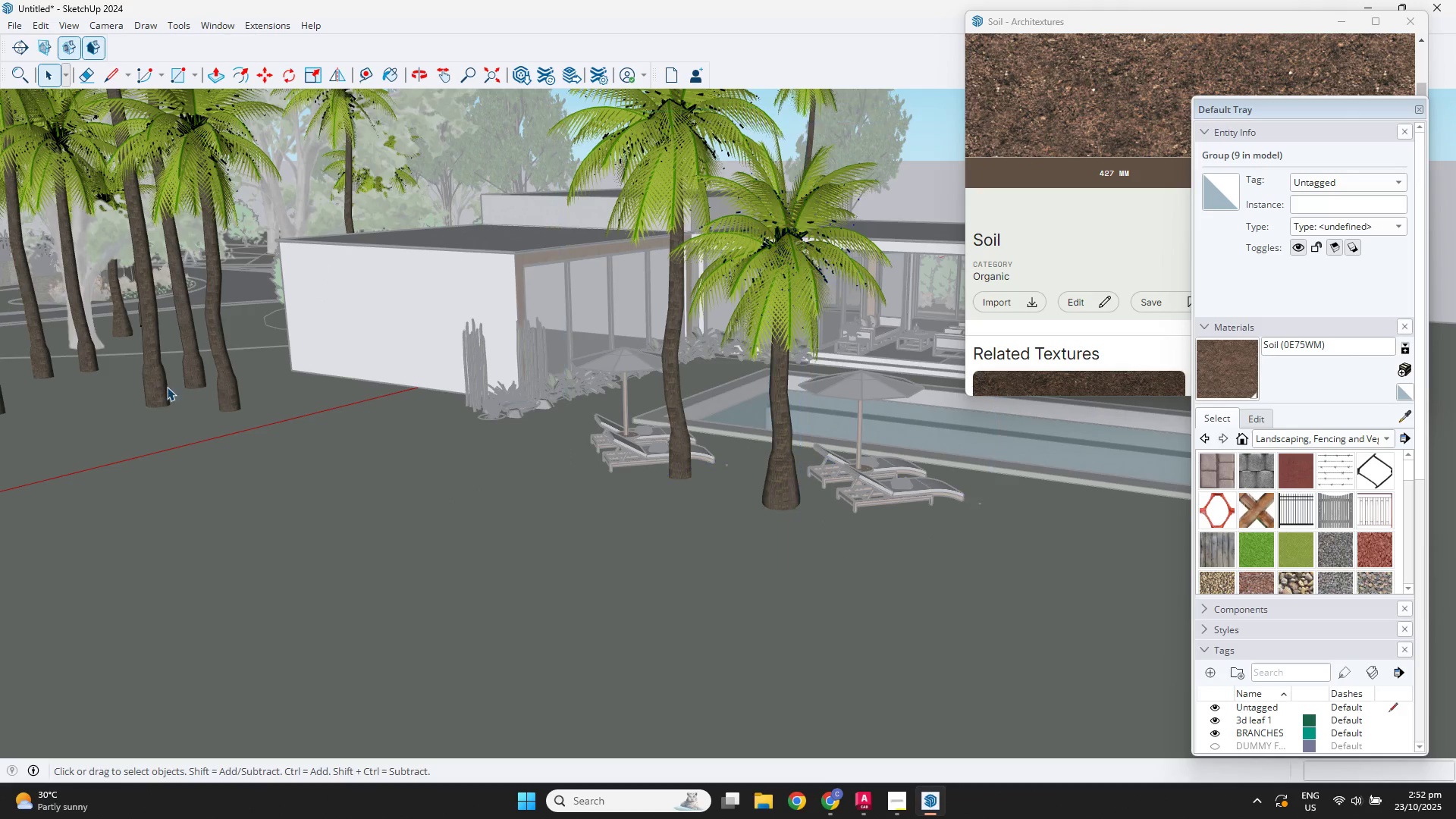 
scroll: coordinate [165, 386], scroll_direction: down, amount: 3.0
 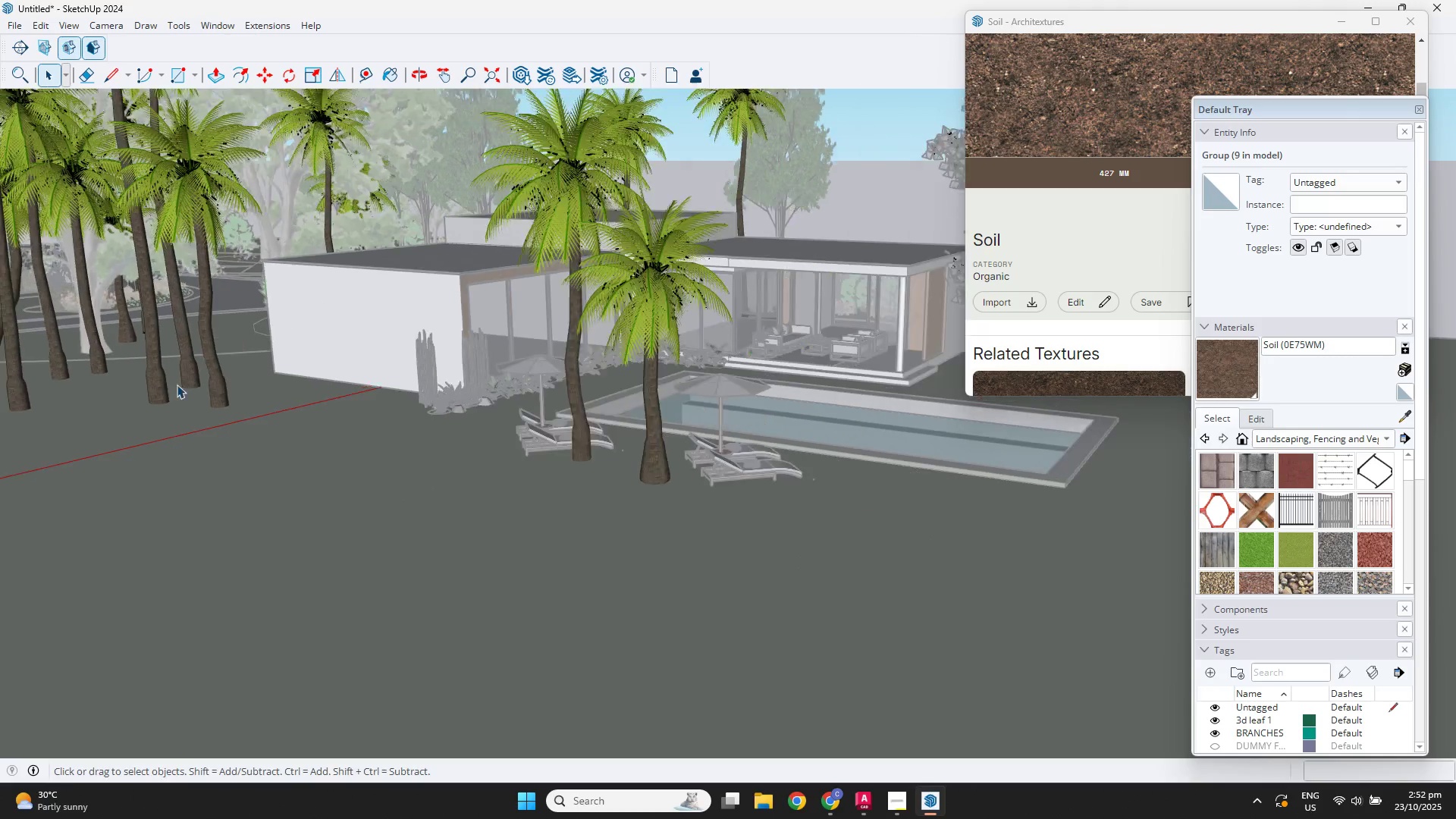 
hold_key(key=ShiftLeft, duration=0.43)
 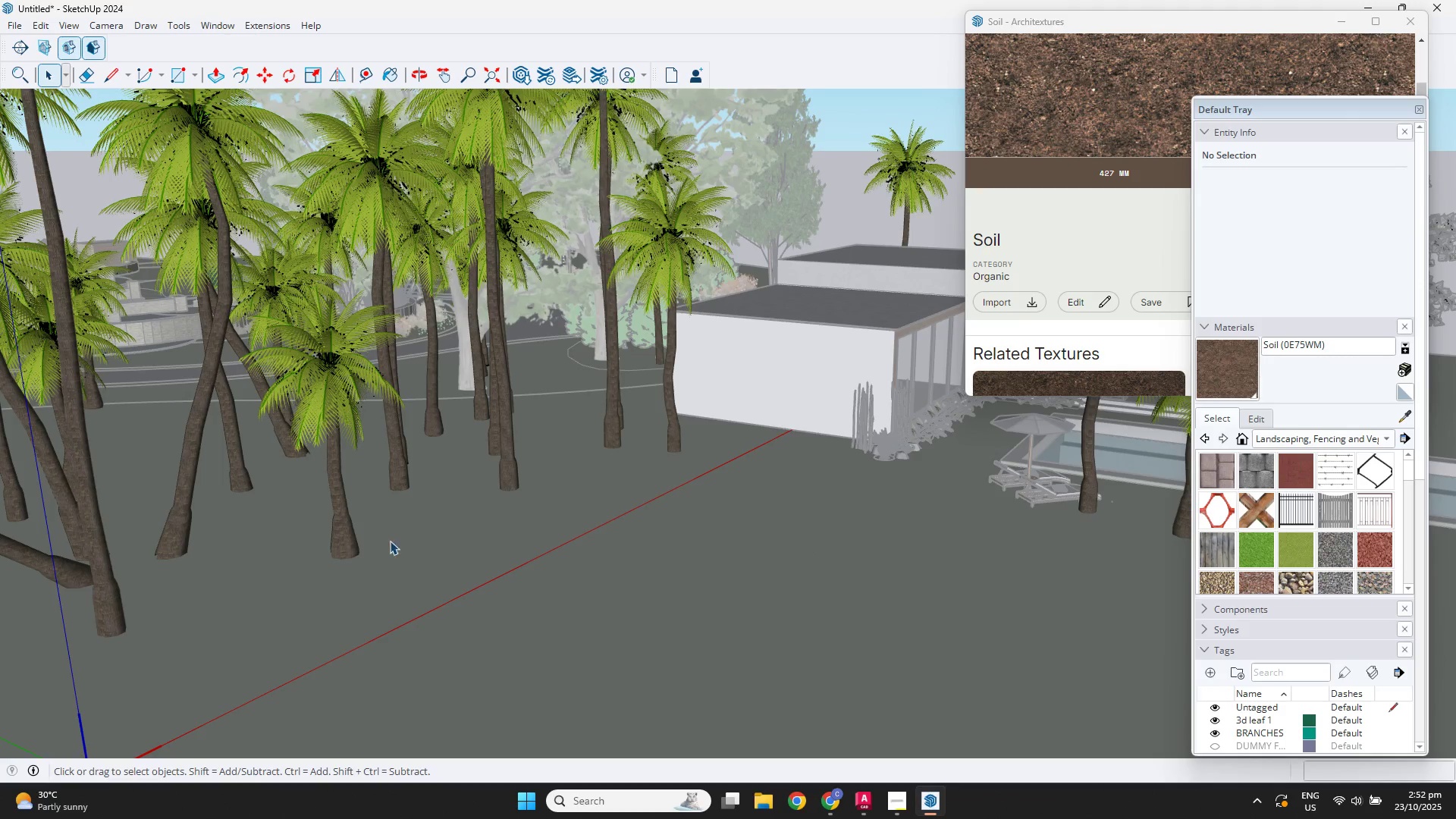 
left_click([353, 536])
 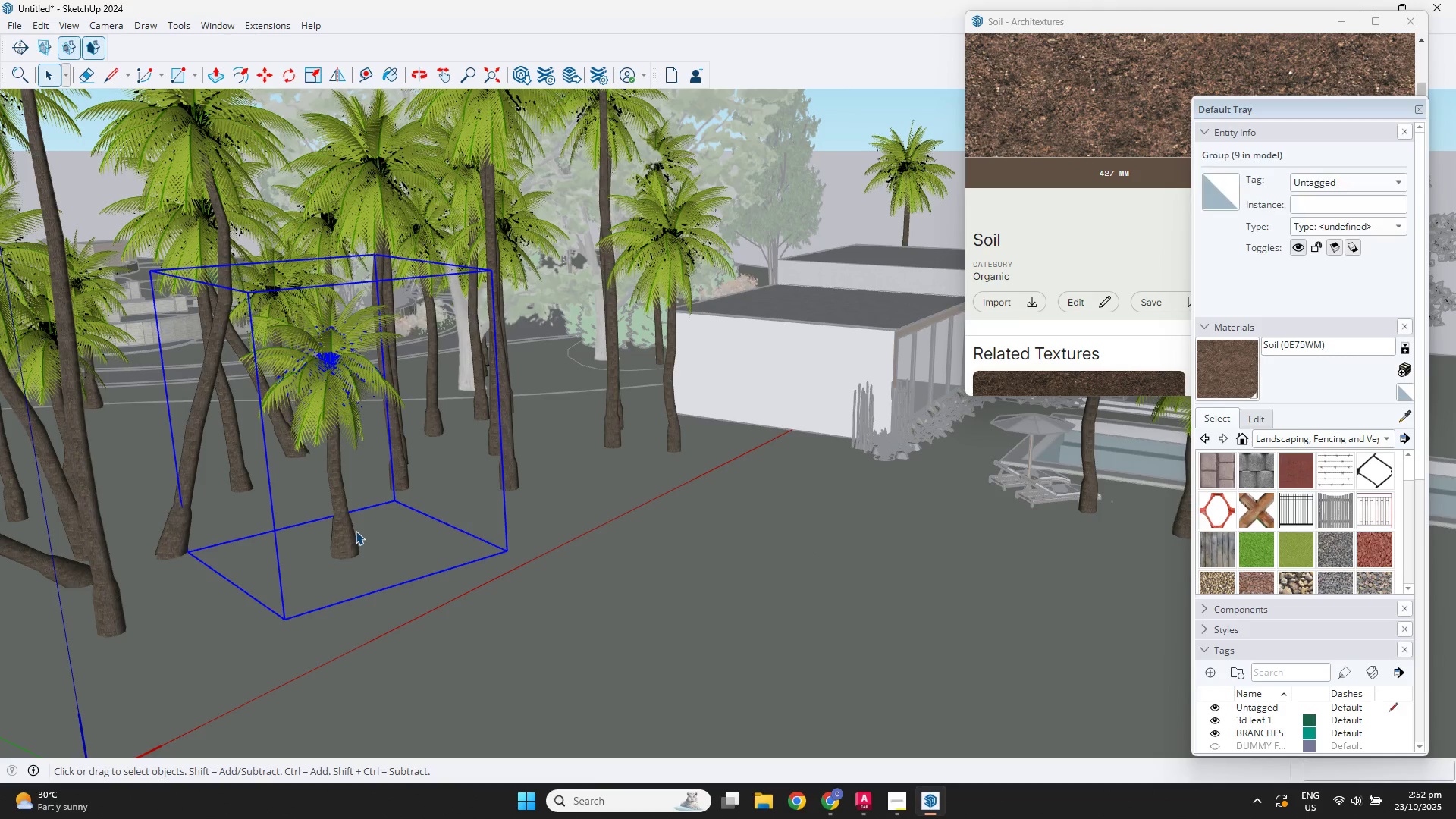 
type(mm)
 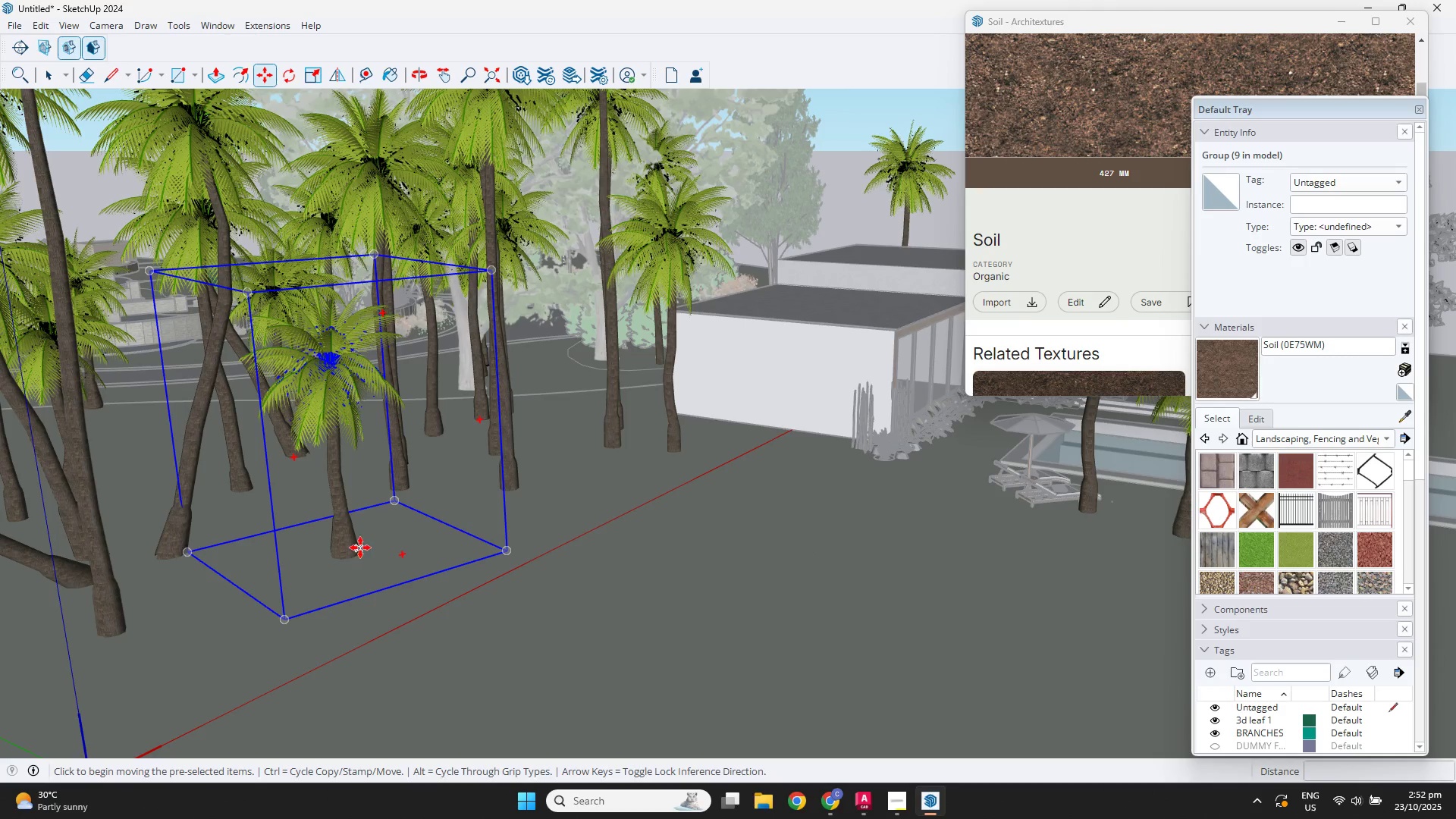 
left_click([360, 548])
 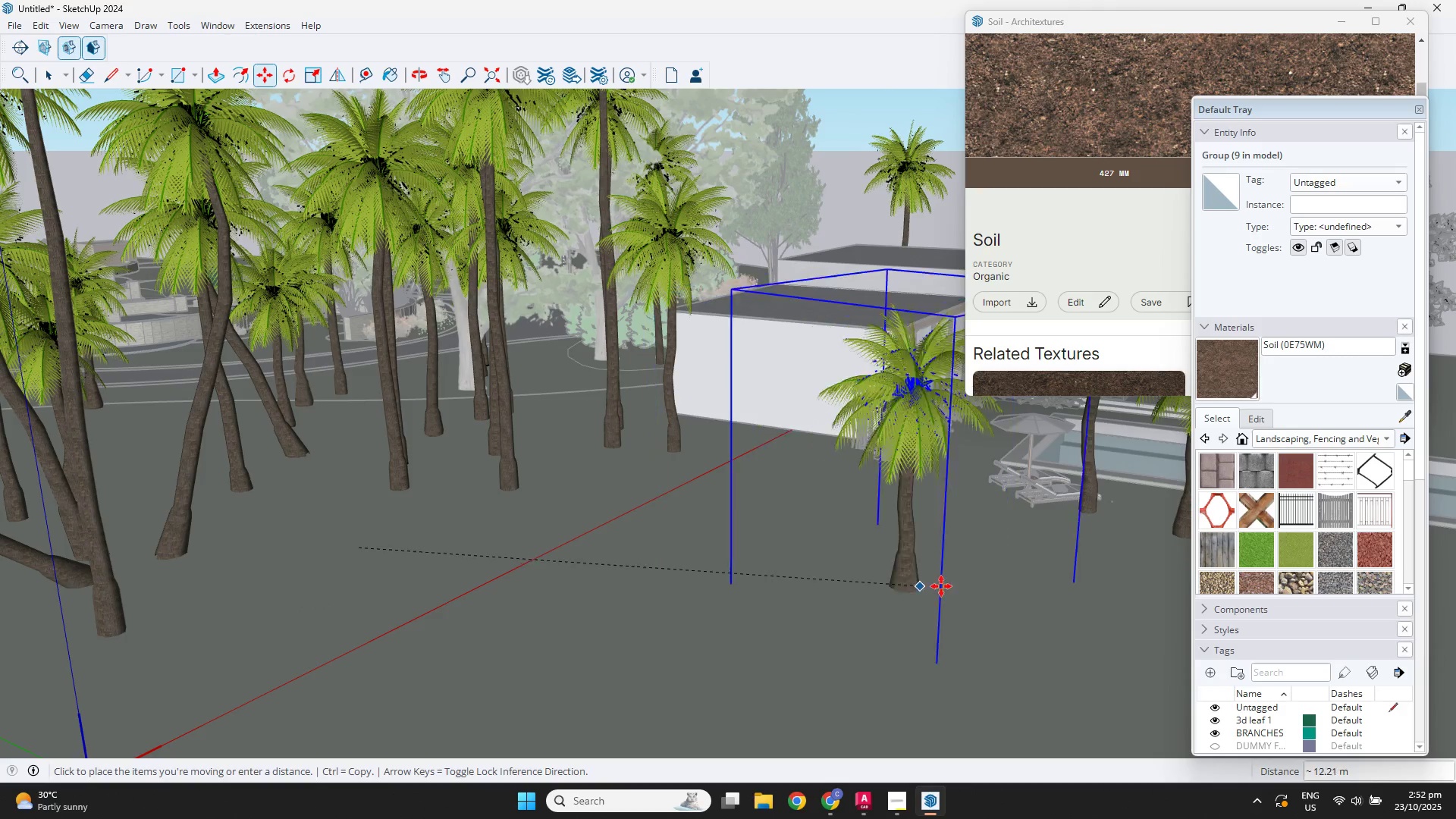 
scroll: coordinate [989, 580], scroll_direction: down, amount: 1.0
 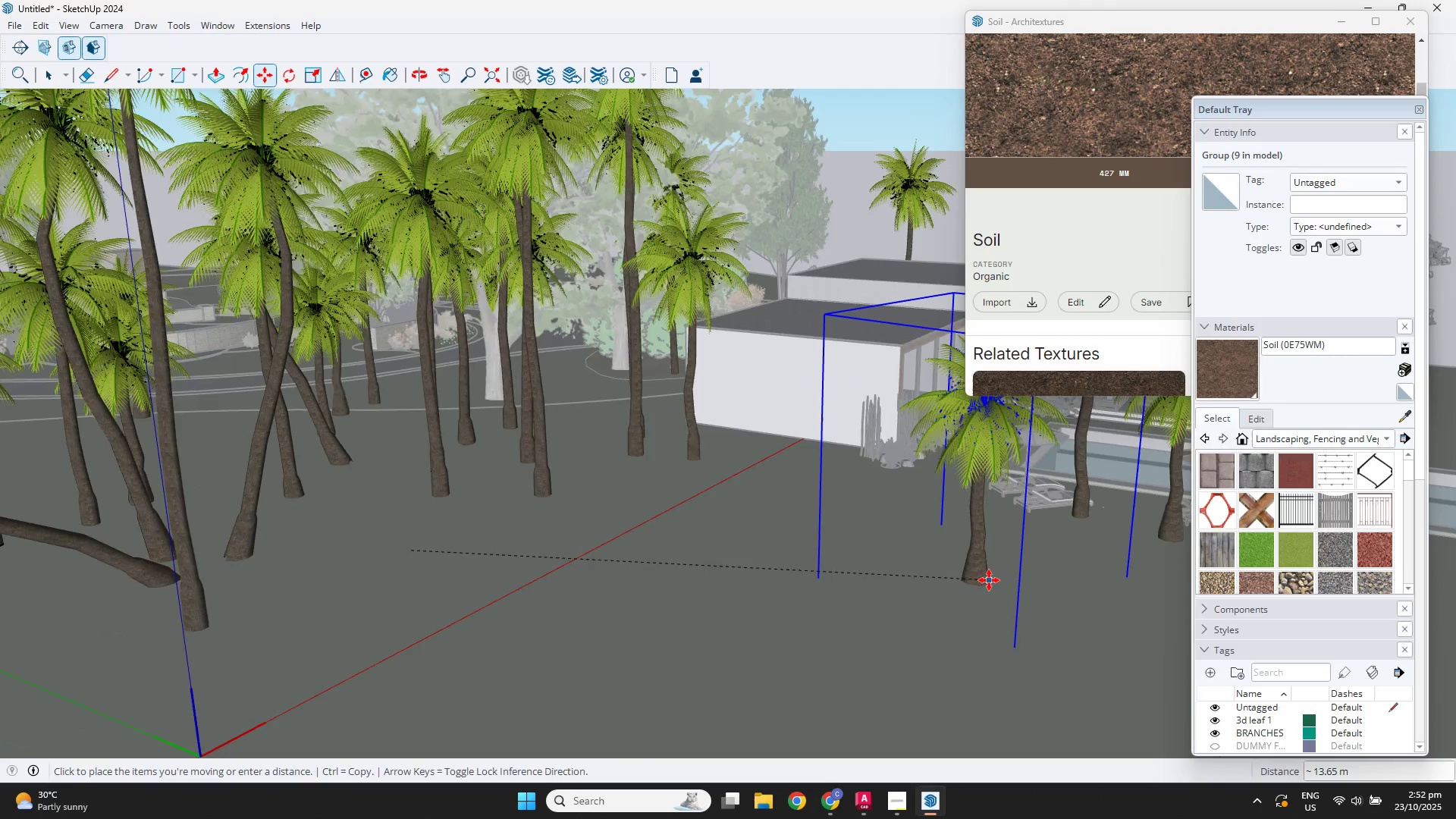 
hold_key(key=ShiftLeft, duration=0.42)
 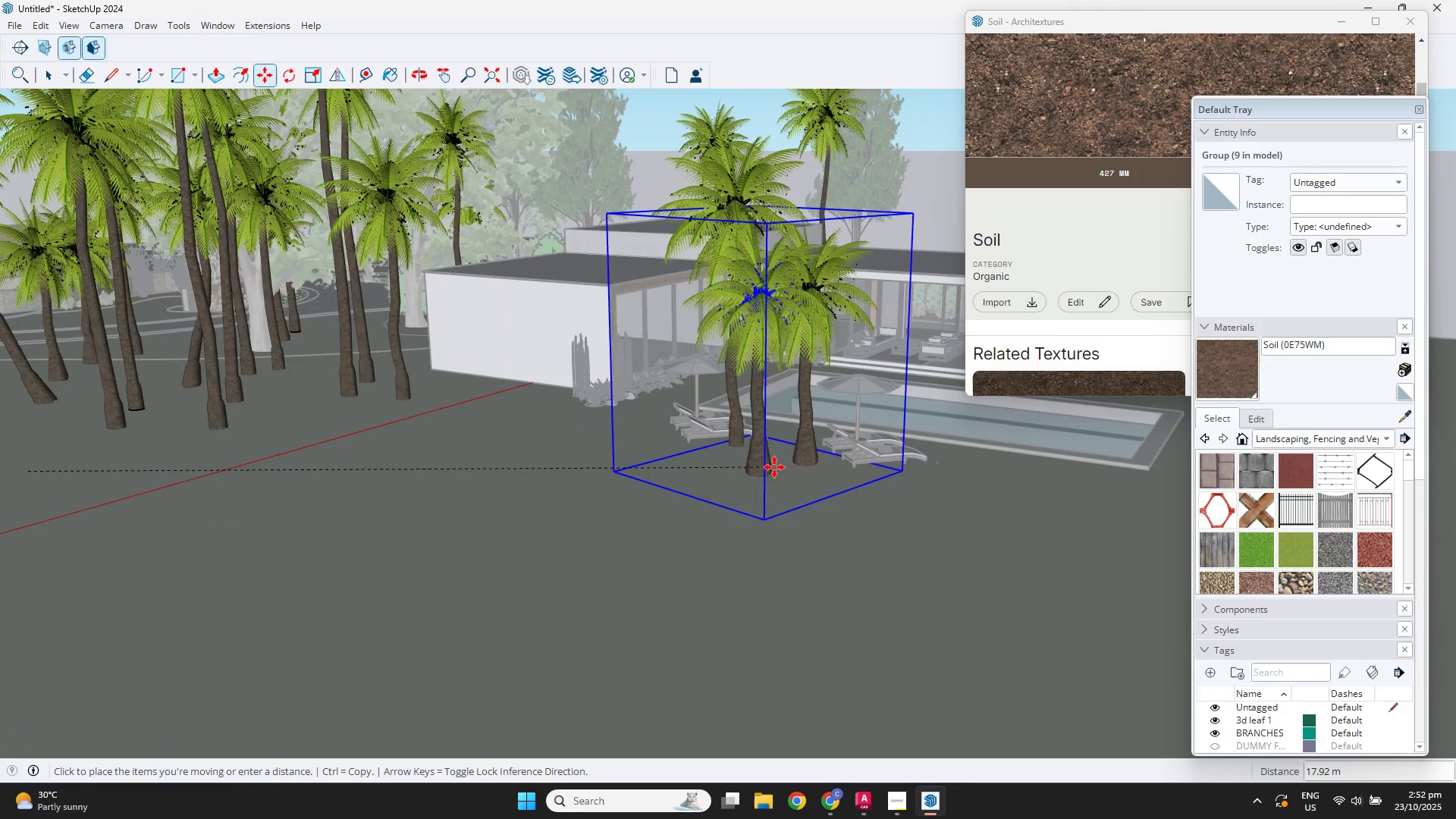 
left_click([775, 467])
 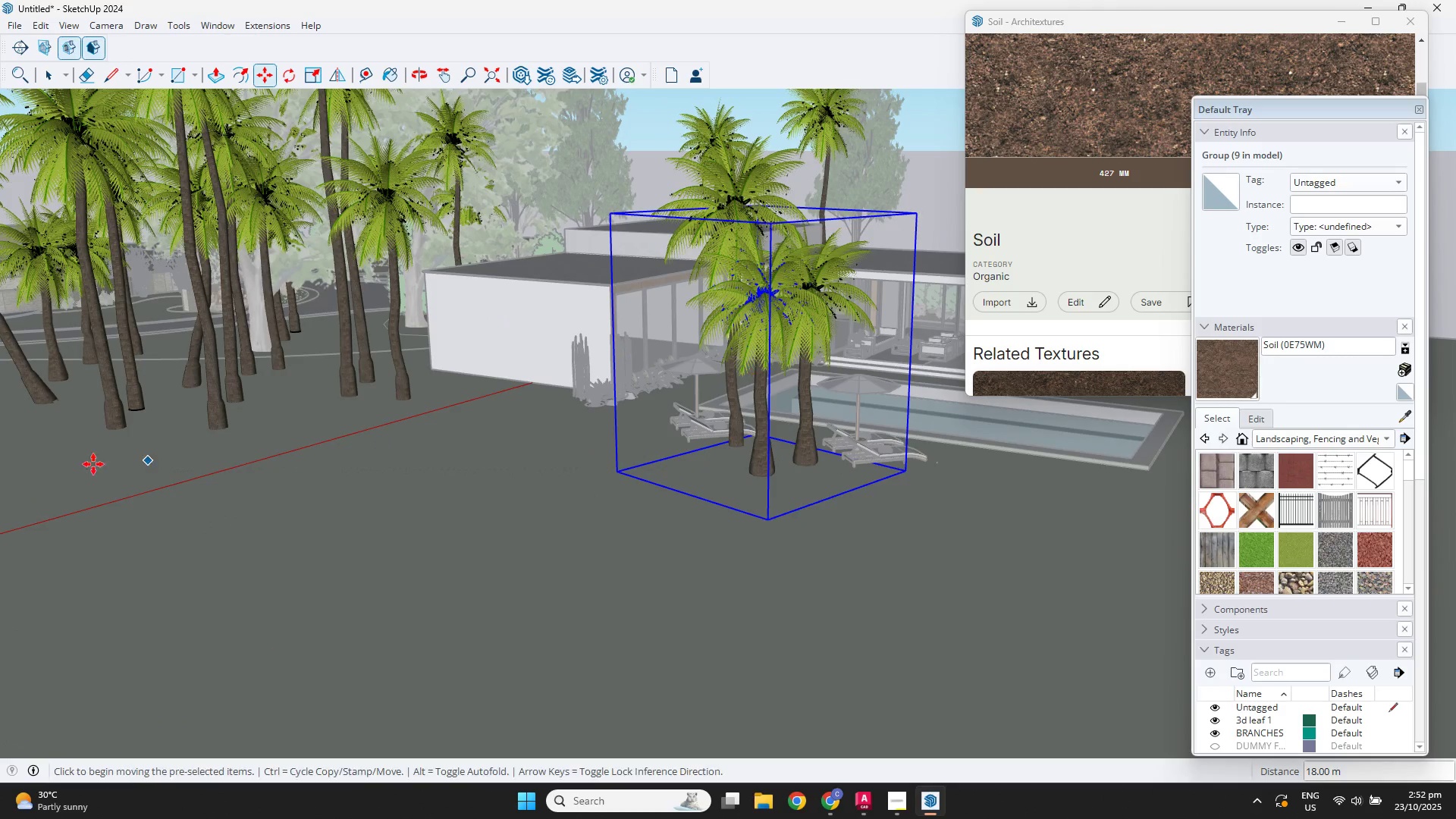 
scroll: coordinate [71, 470], scroll_direction: down, amount: 4.0
 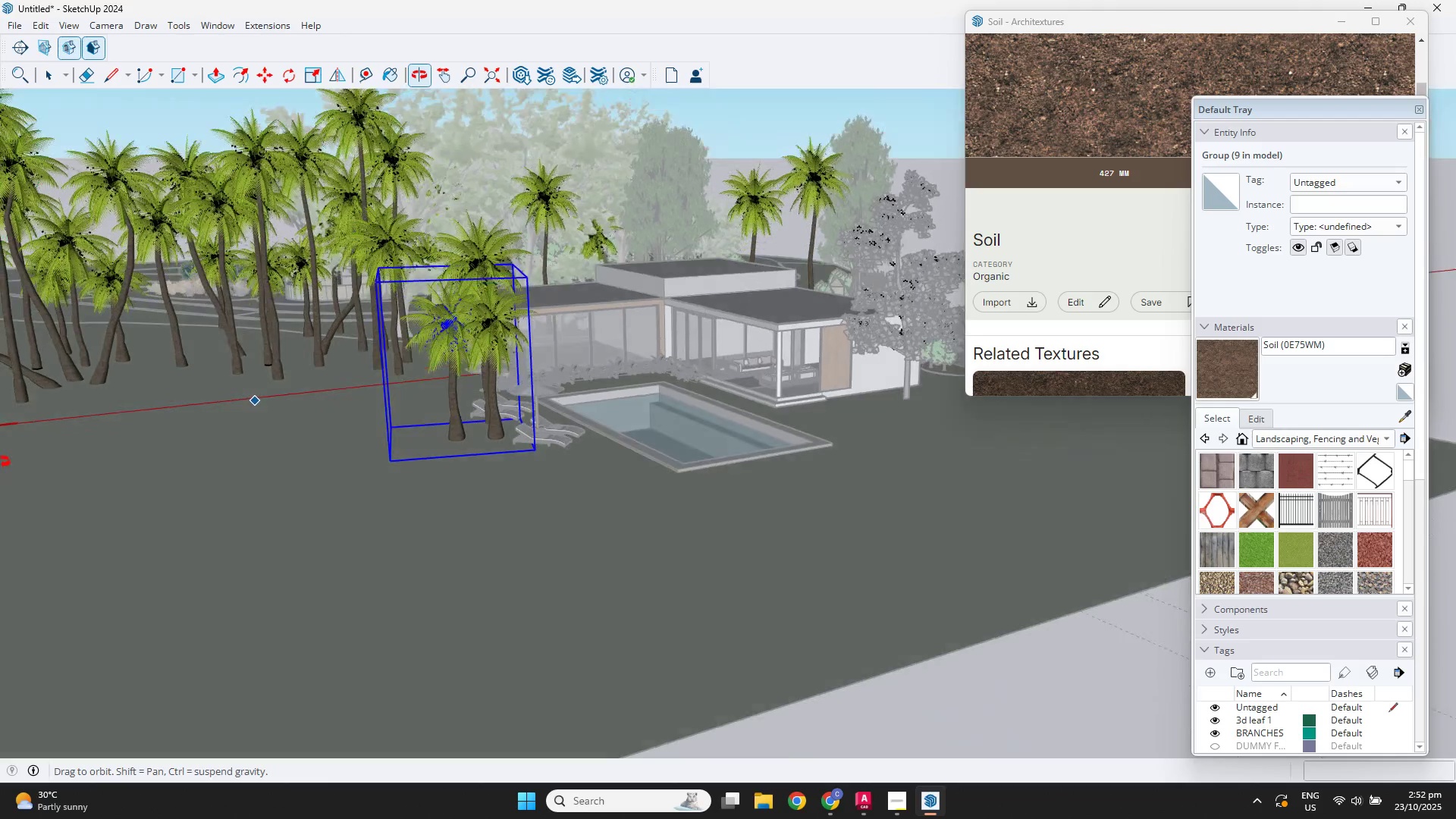 
hold_key(key=ShiftLeft, duration=0.36)
 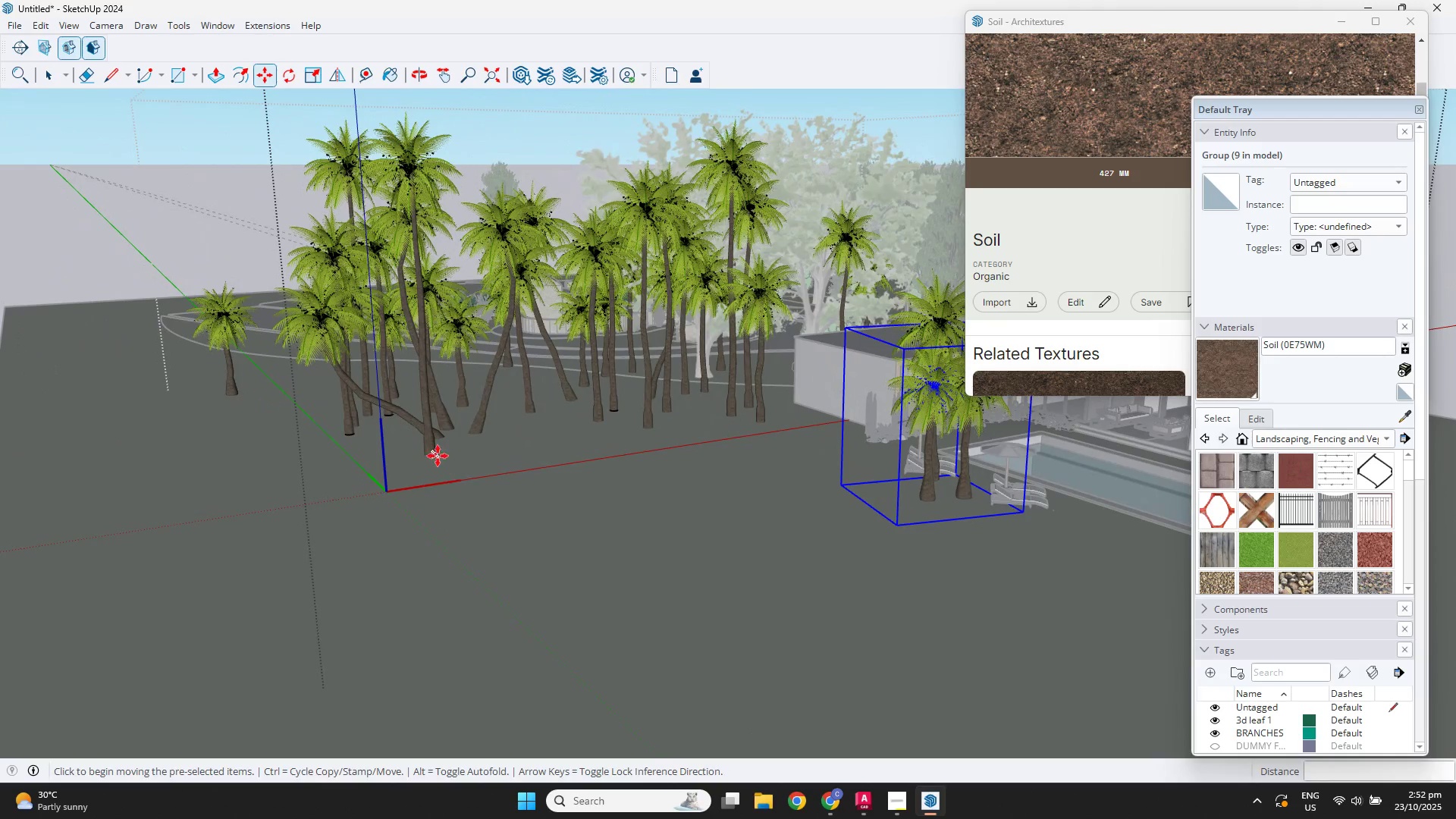 
left_click([438, 456])
 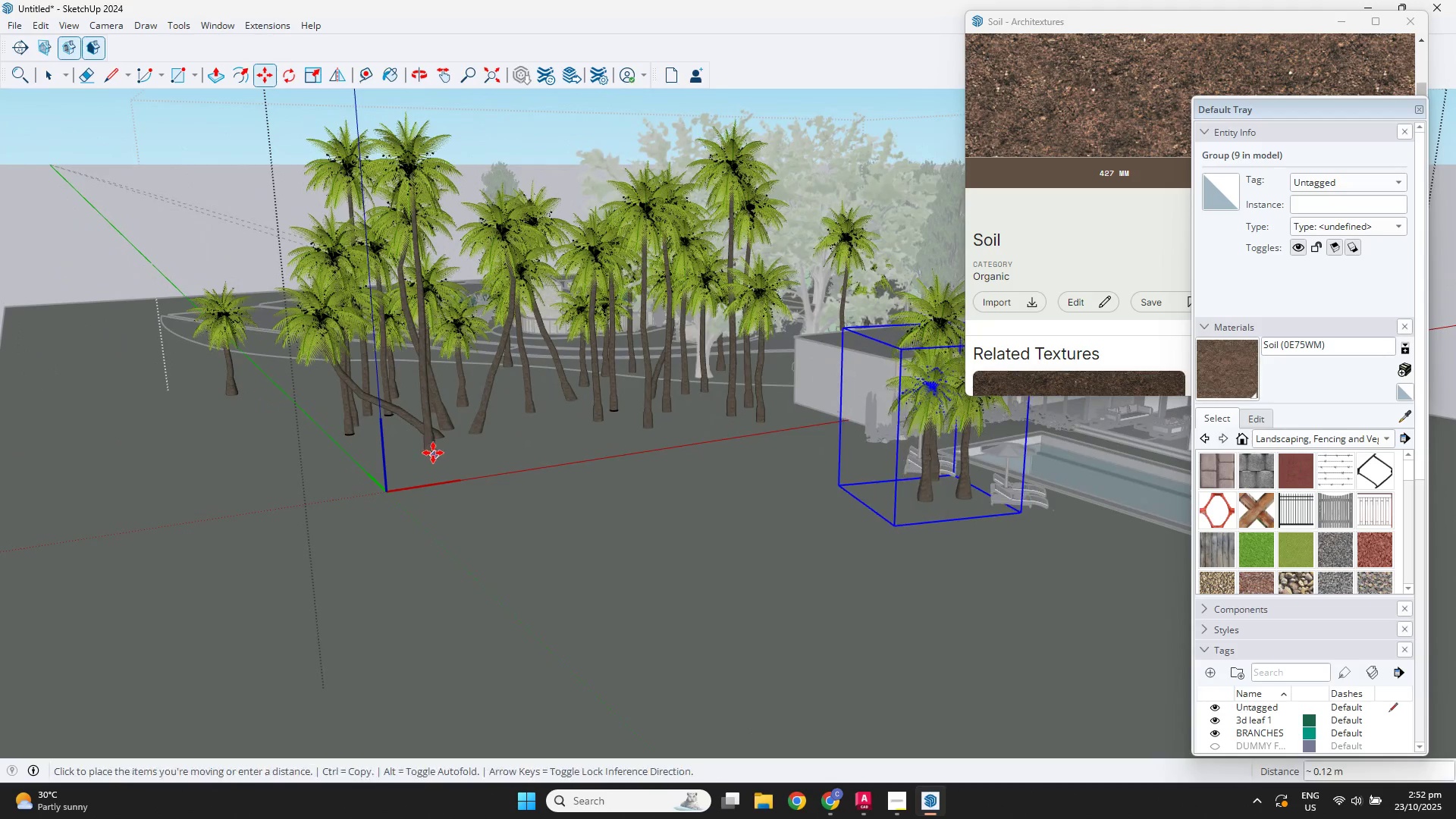 
key(Space)
 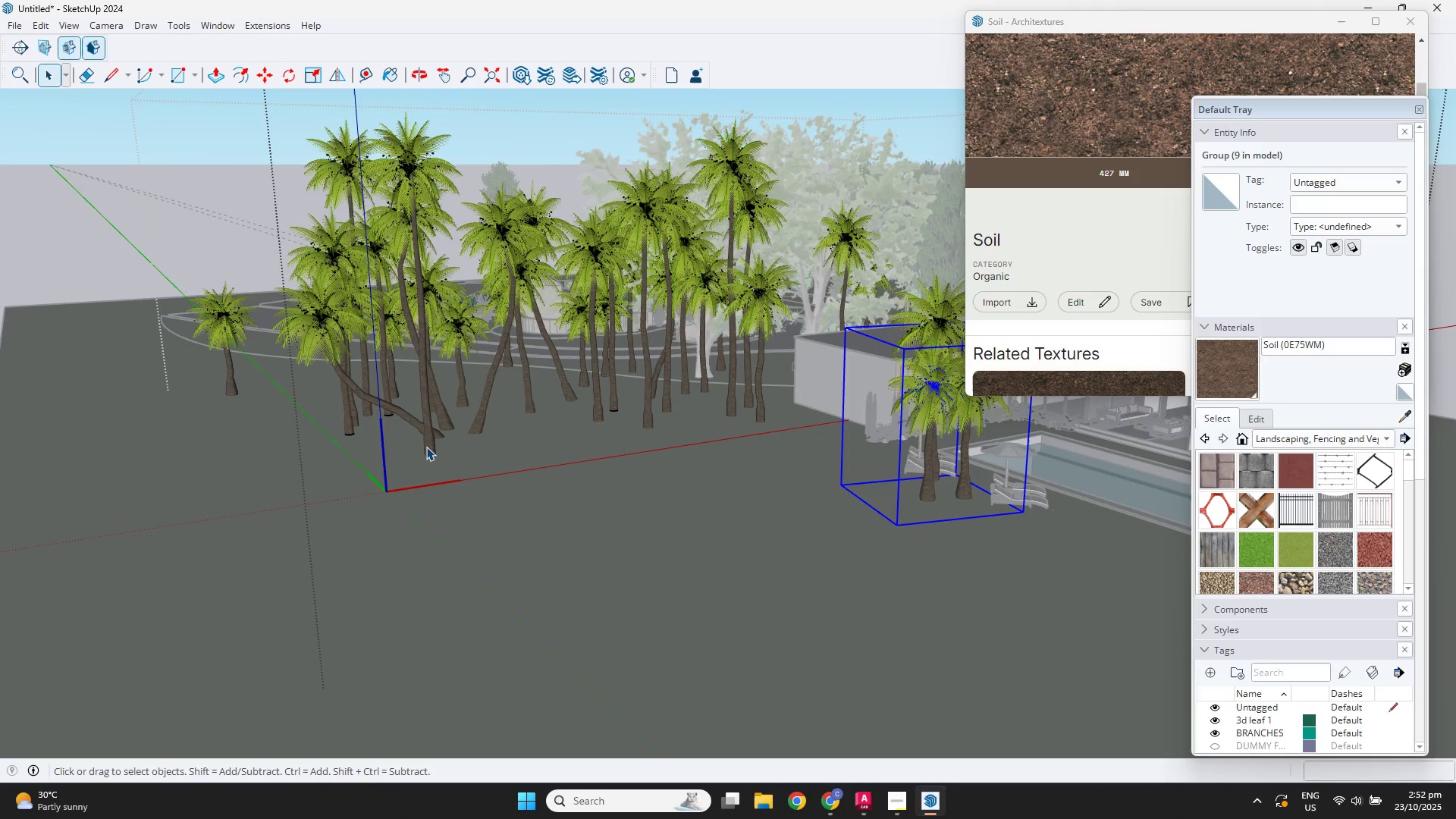 
left_click([426, 447])
 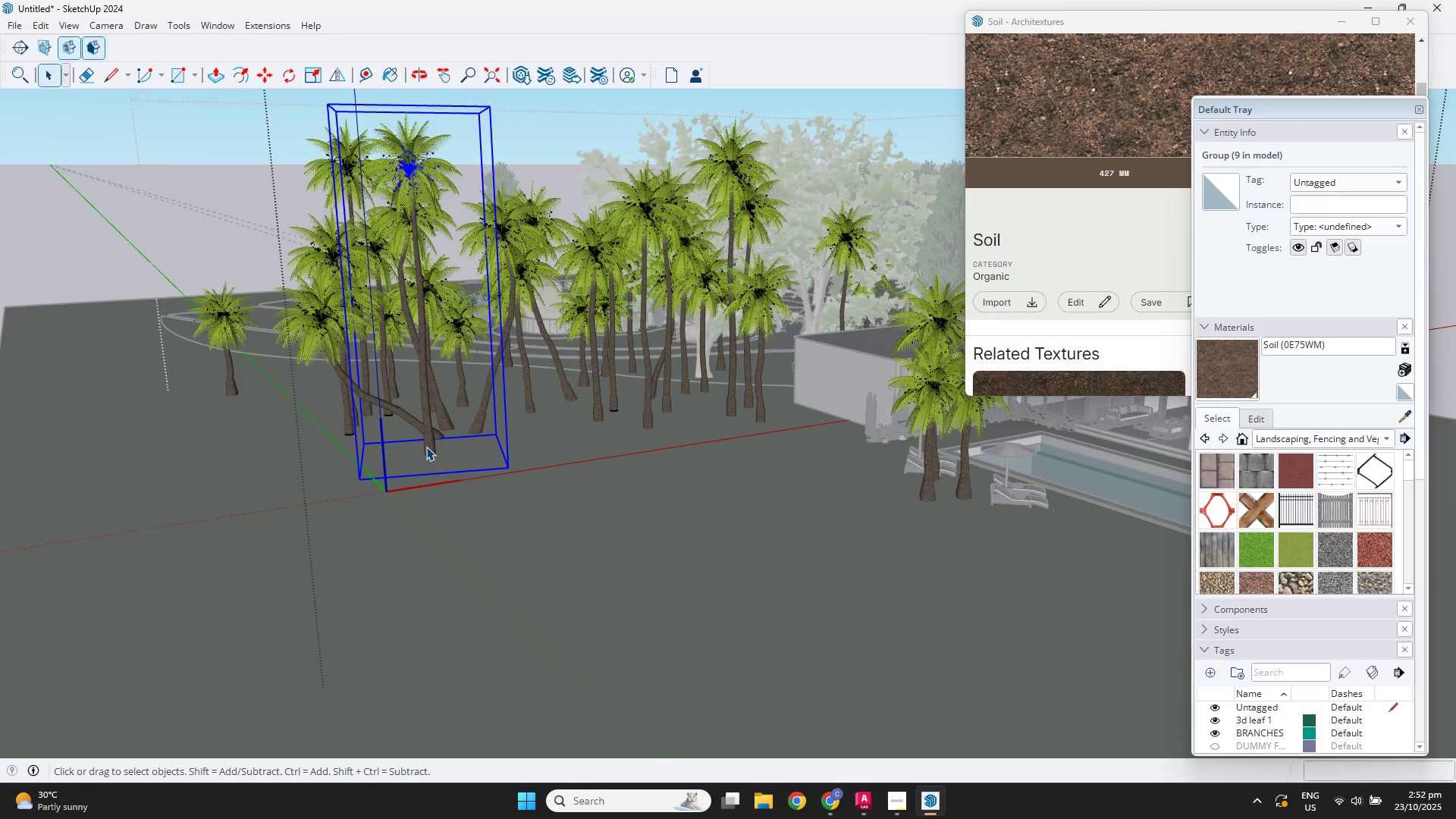 
key(M)
 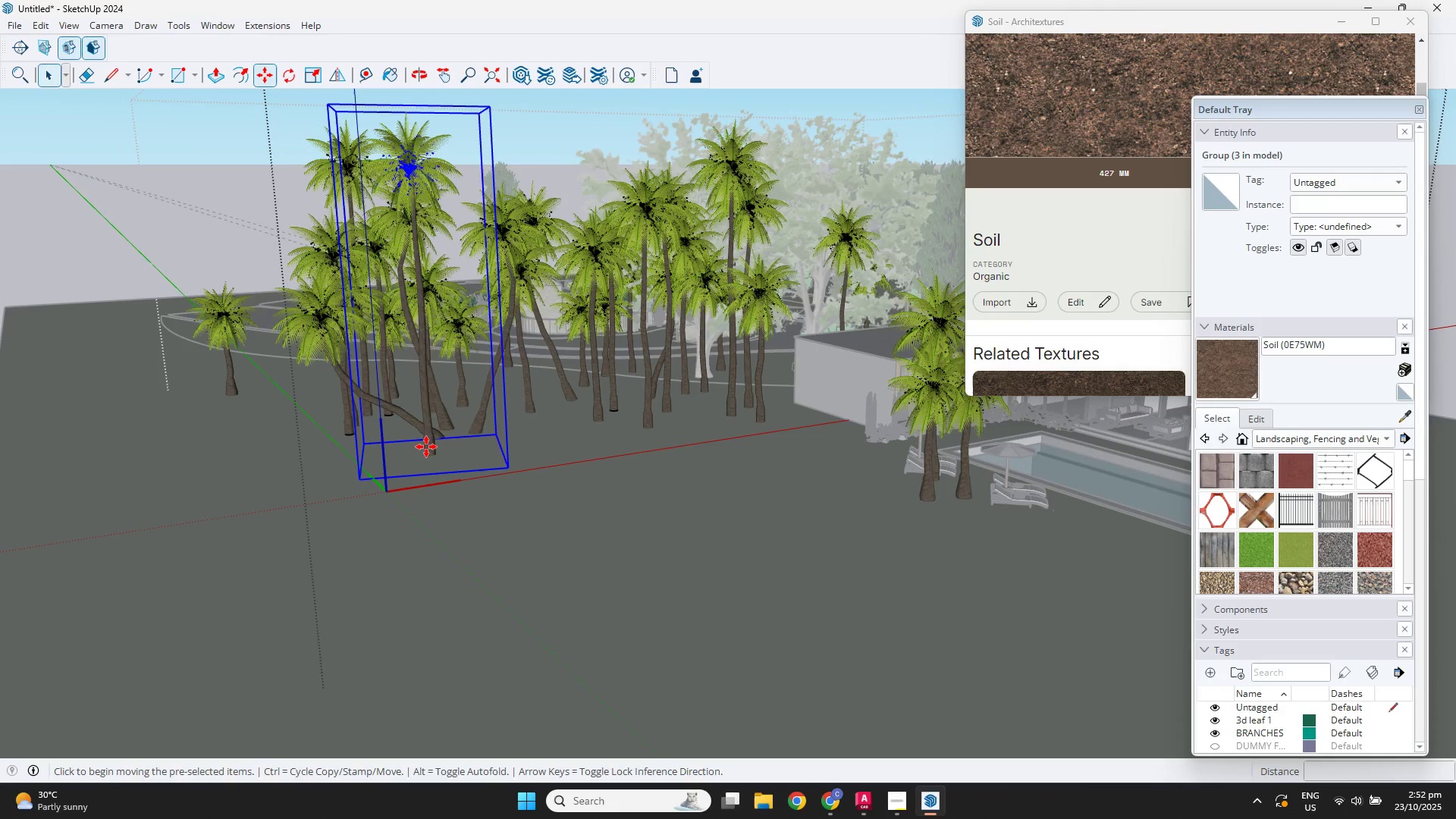 
left_click_drag(start_coordinate=[426, 447], to_coordinate=[495, 459])
 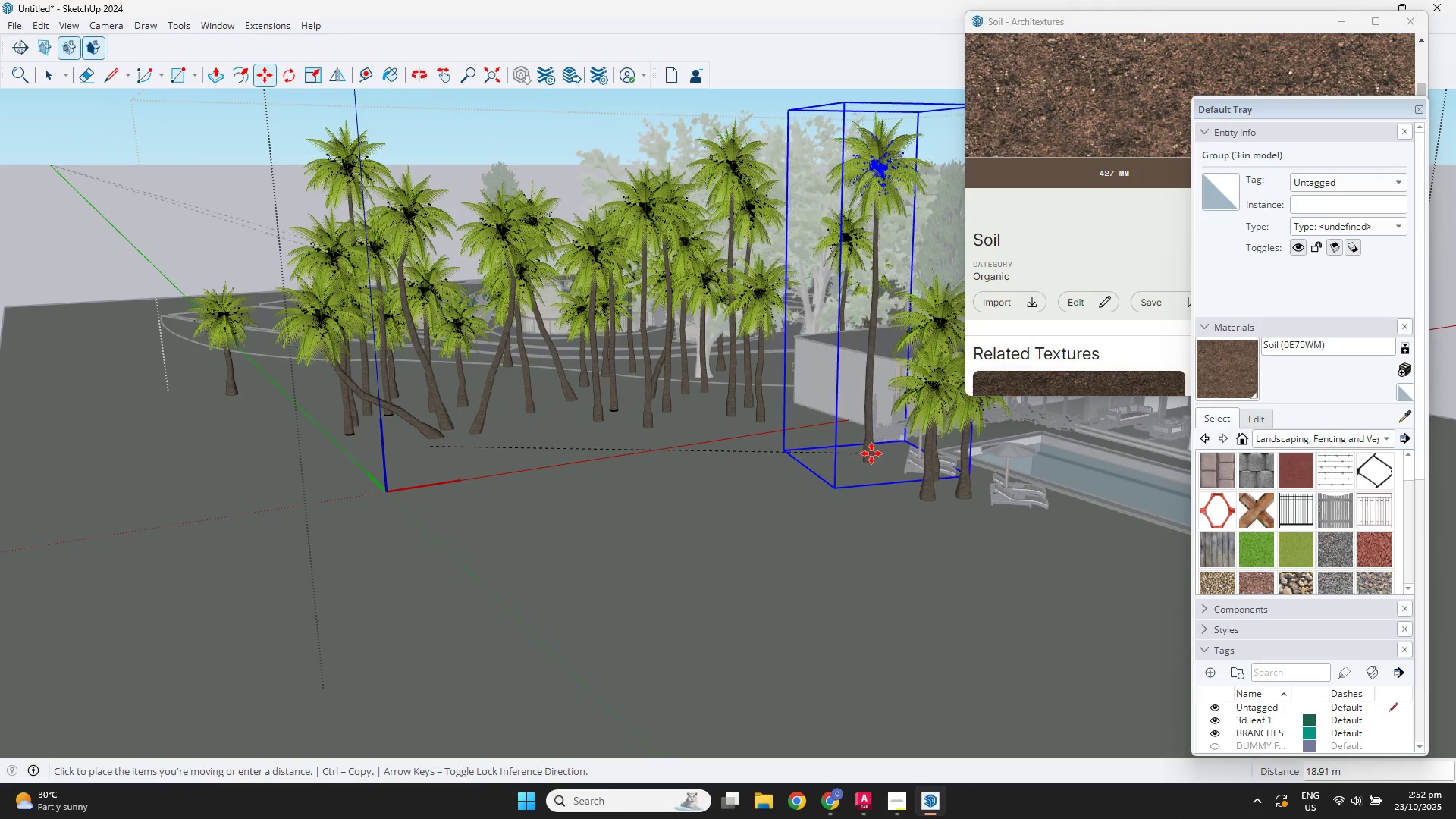 
left_click([871, 453])
 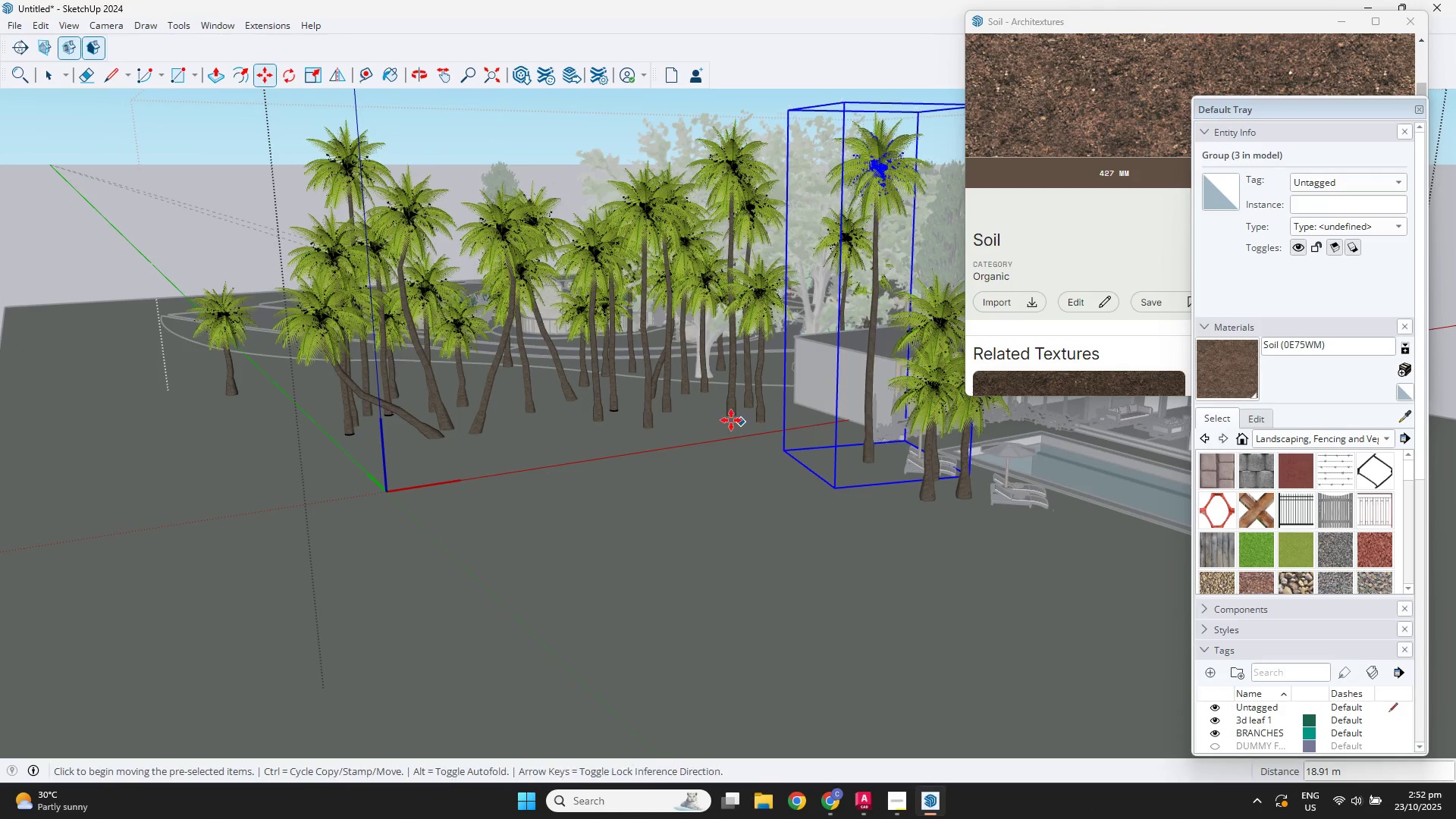 
scroll: coordinate [645, 406], scroll_direction: up, amount: 2.0
 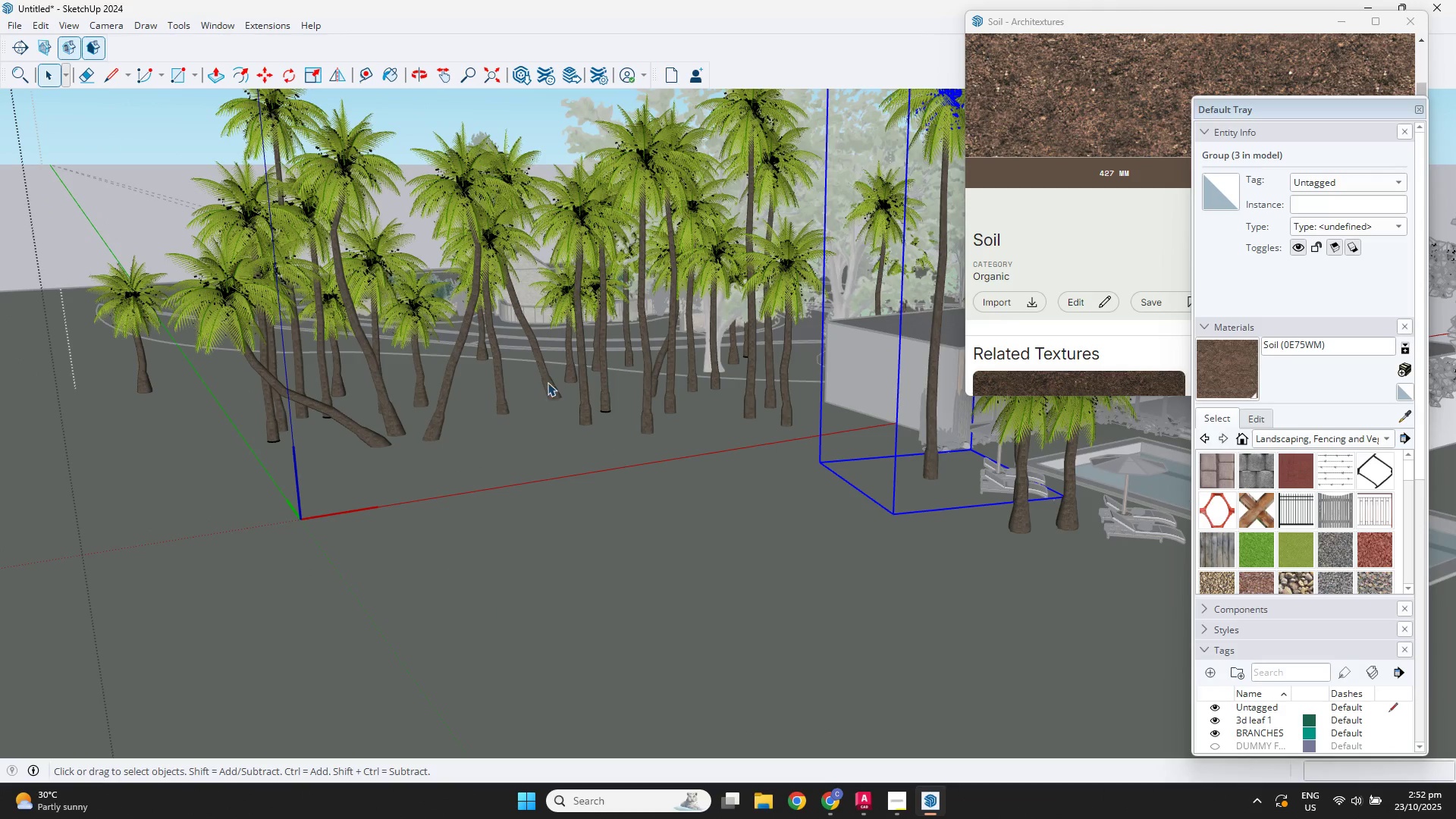 
key(Space)
 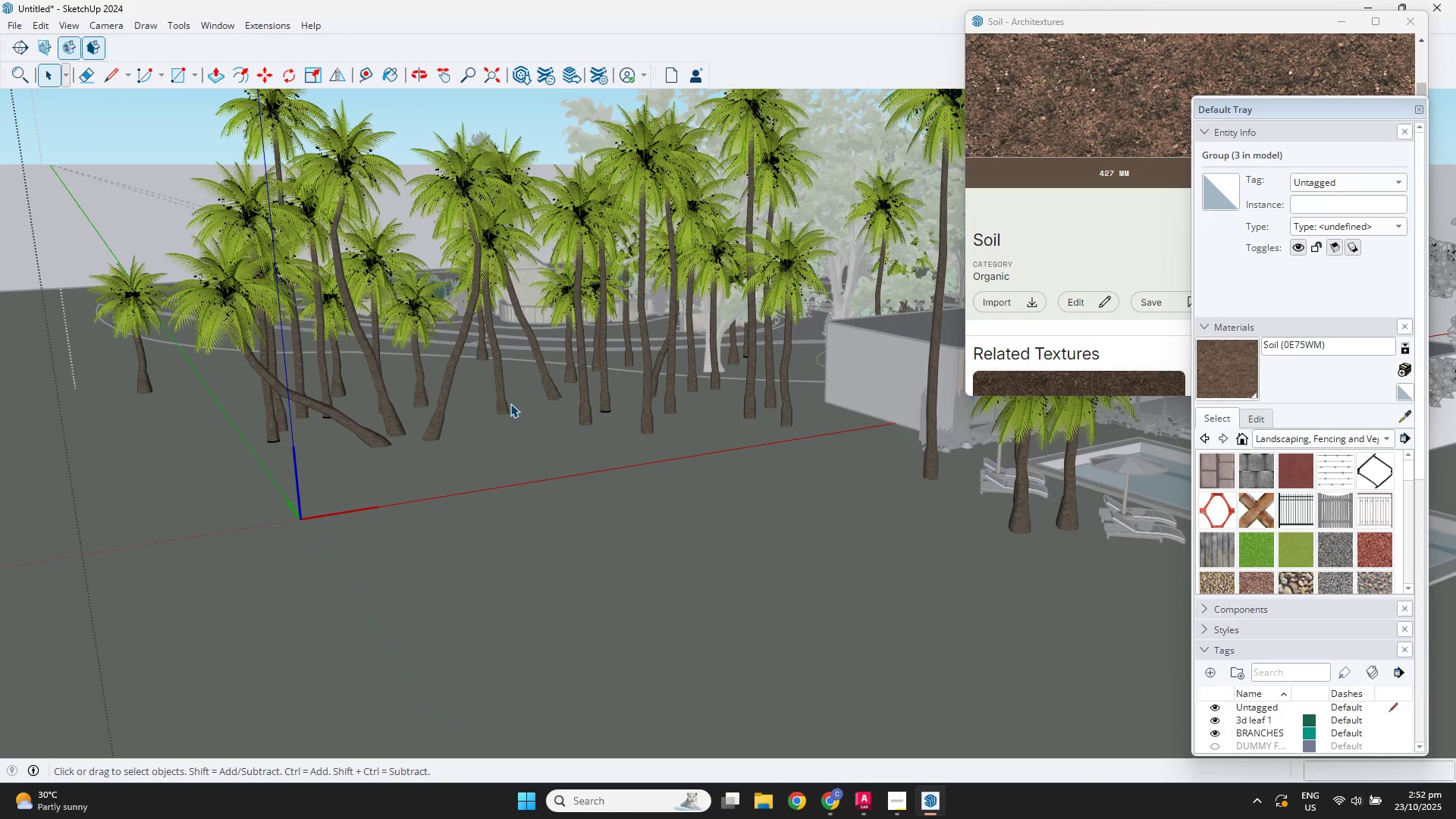 
double_click([504, 403])
 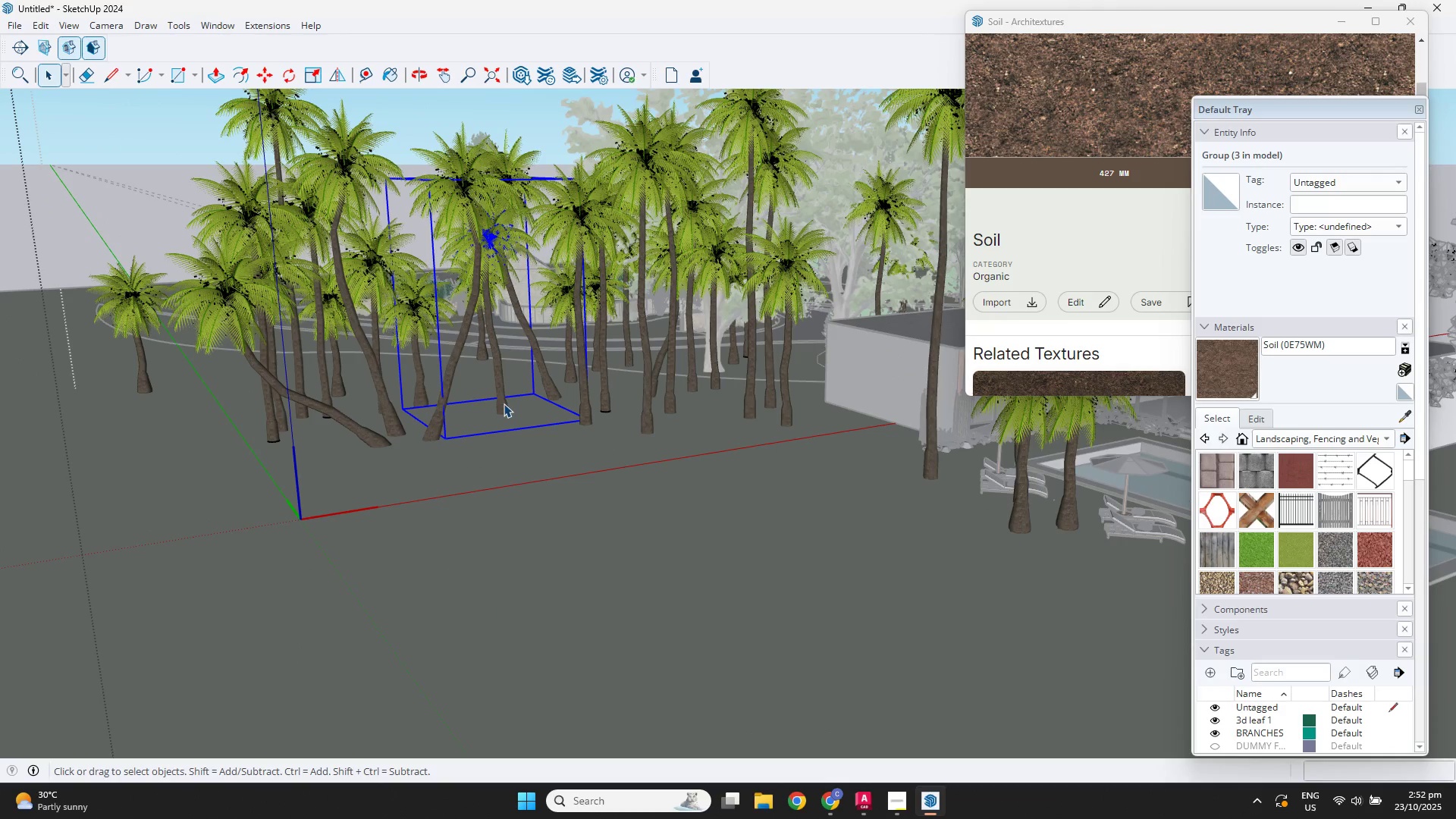 
key(M)
 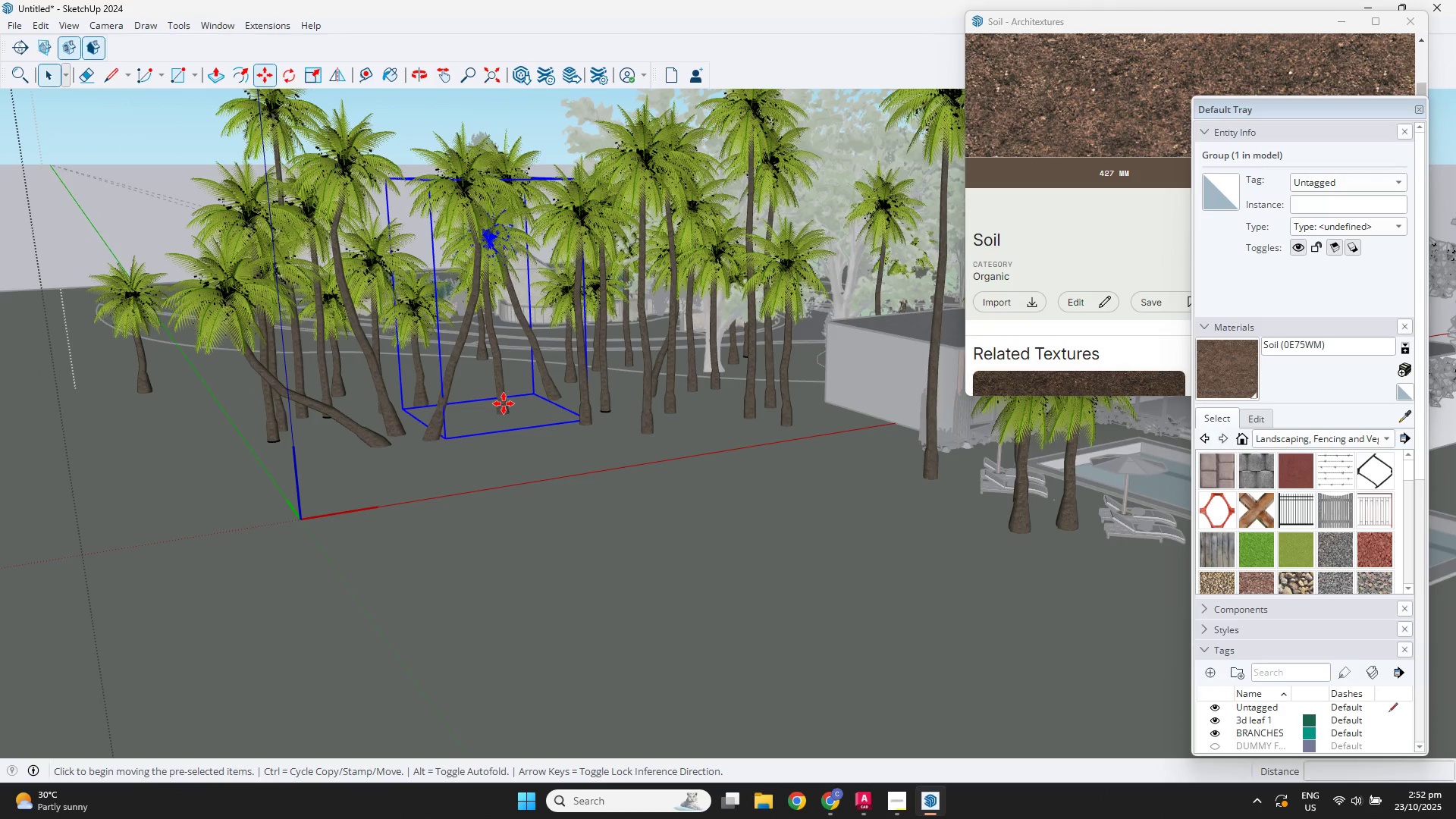 
left_click([504, 403])
 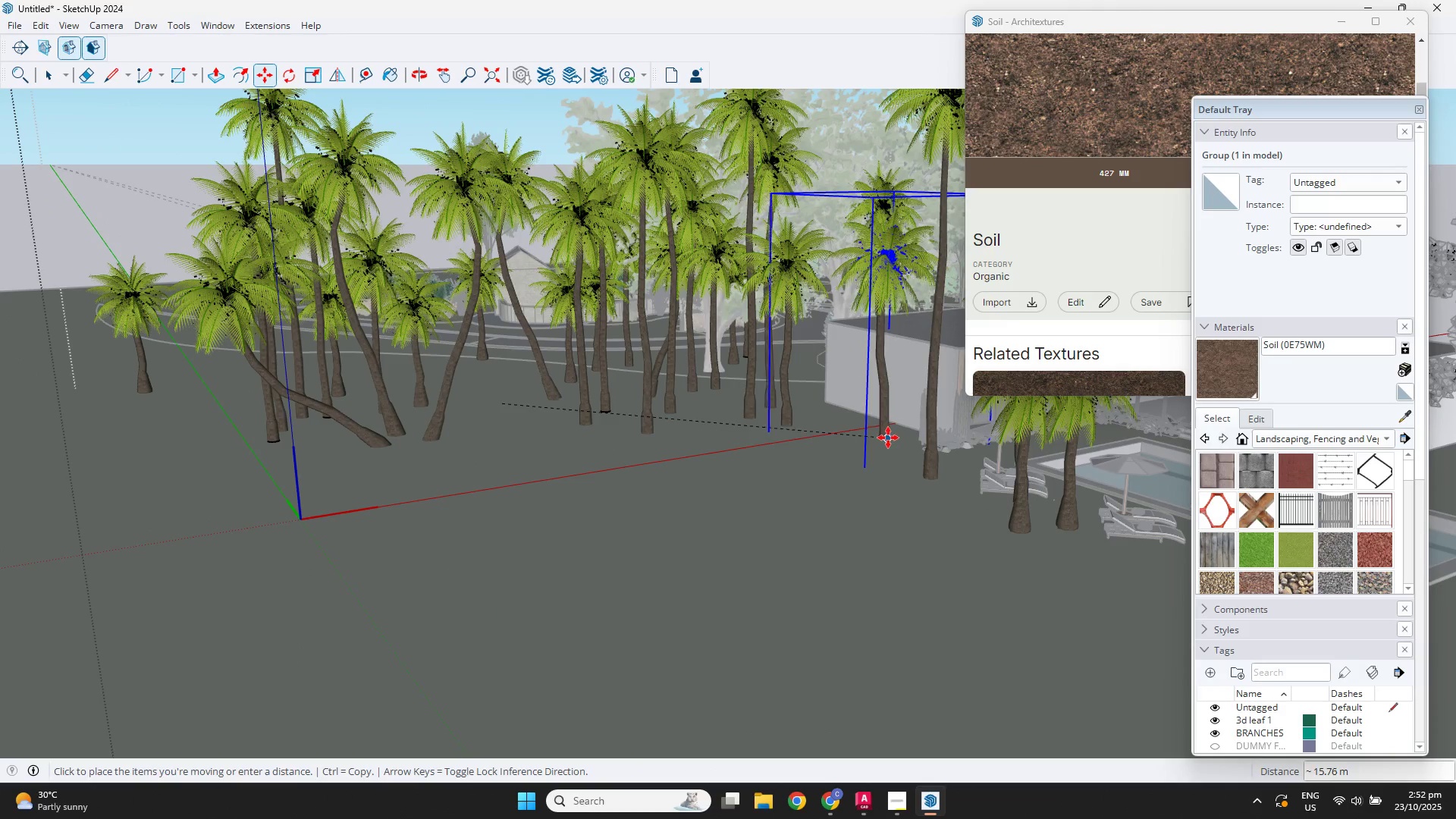 
left_click([890, 435])
 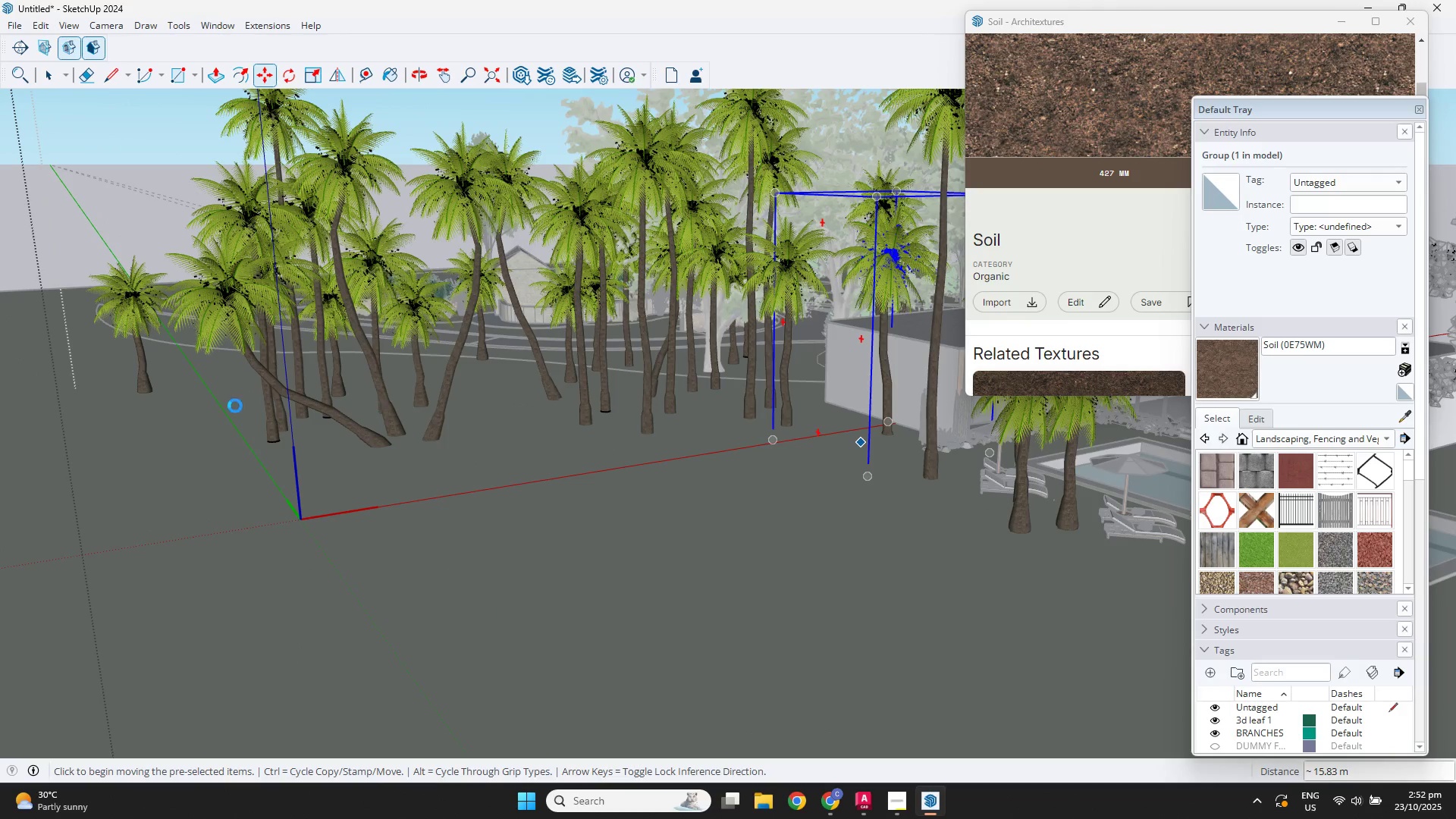 
key(Space)
 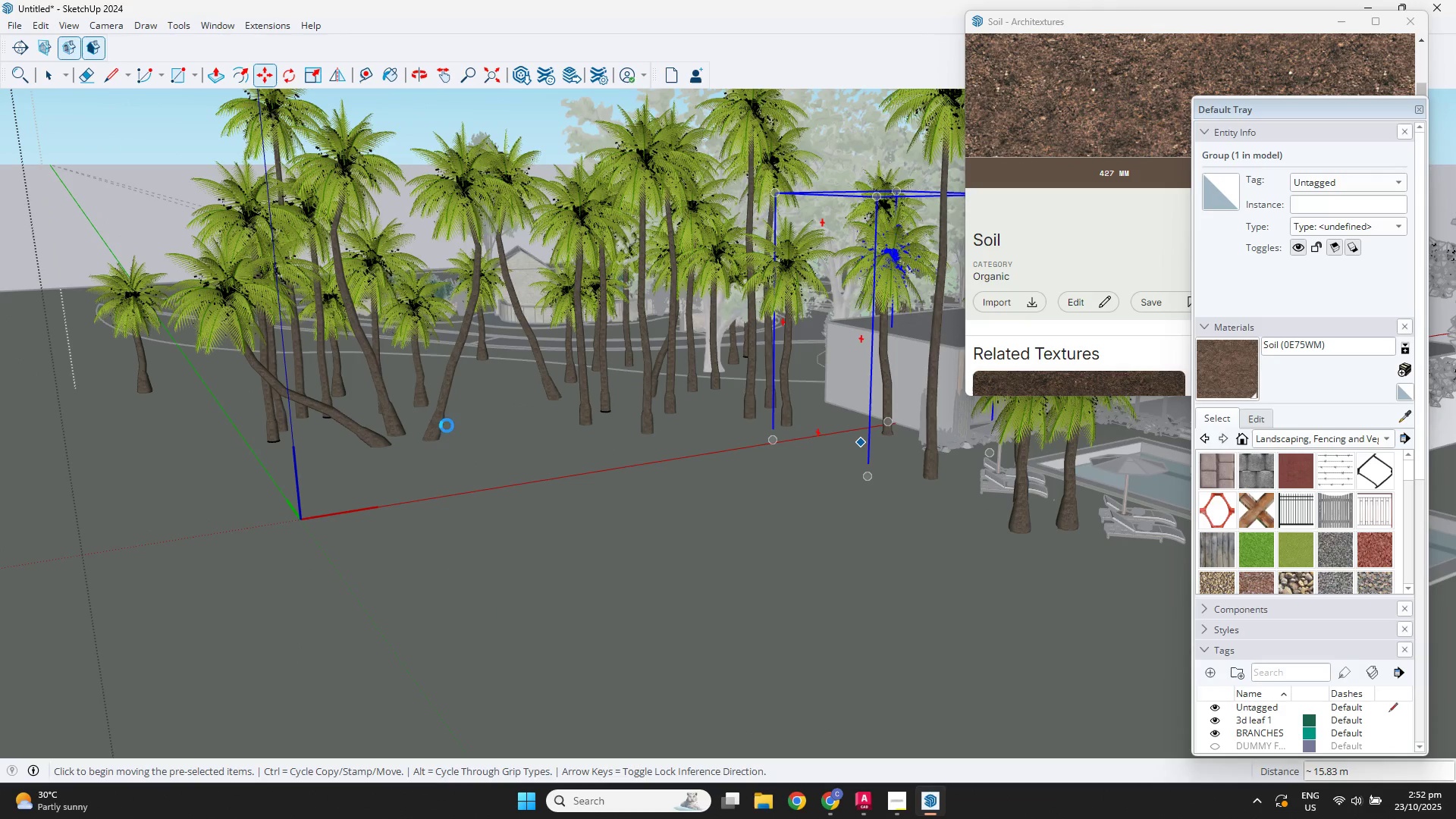 
scroll: coordinate [706, 476], scroll_direction: down, amount: 3.0
 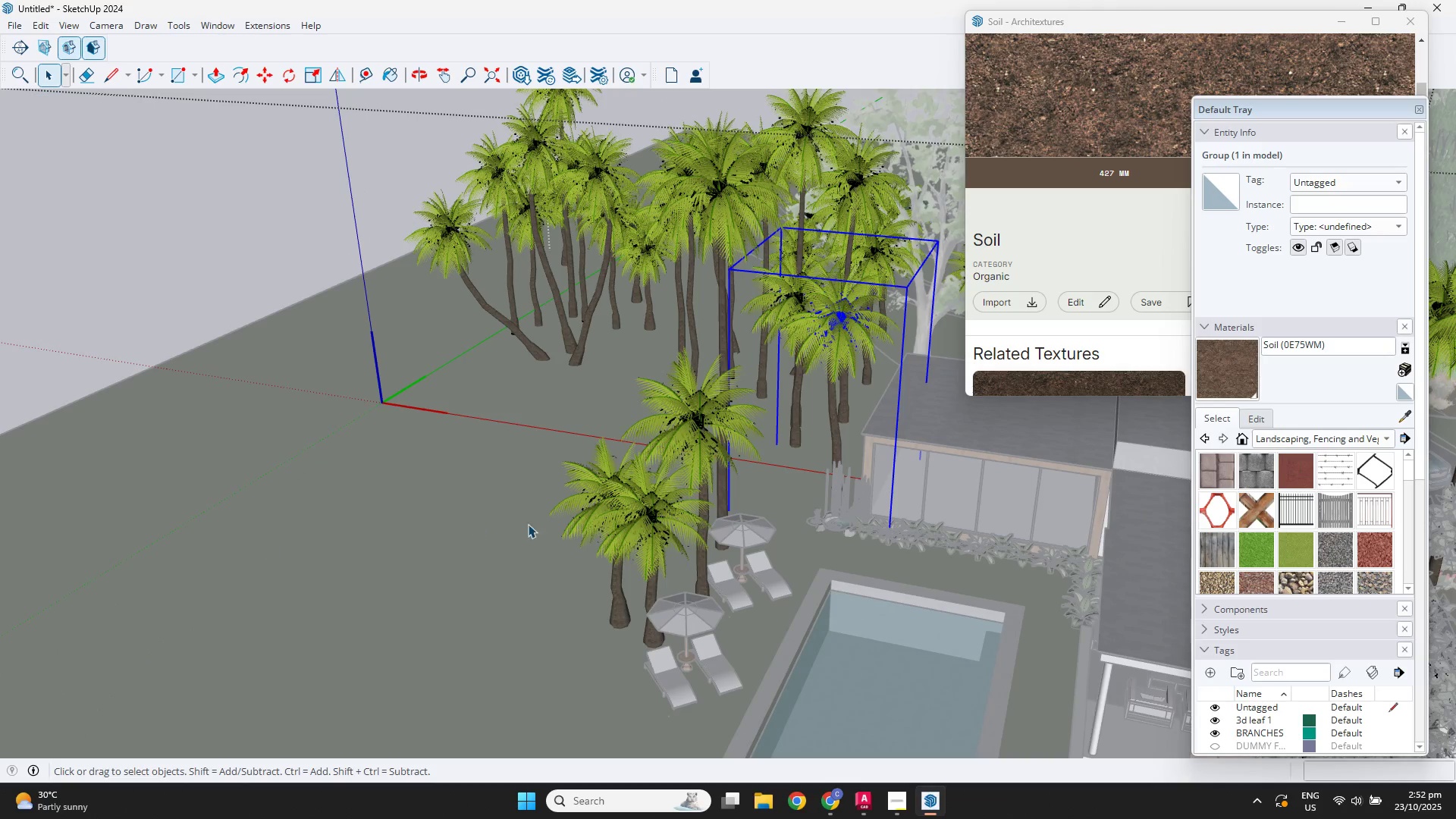 
scroll: coordinate [817, 482], scroll_direction: up, amount: 3.0
 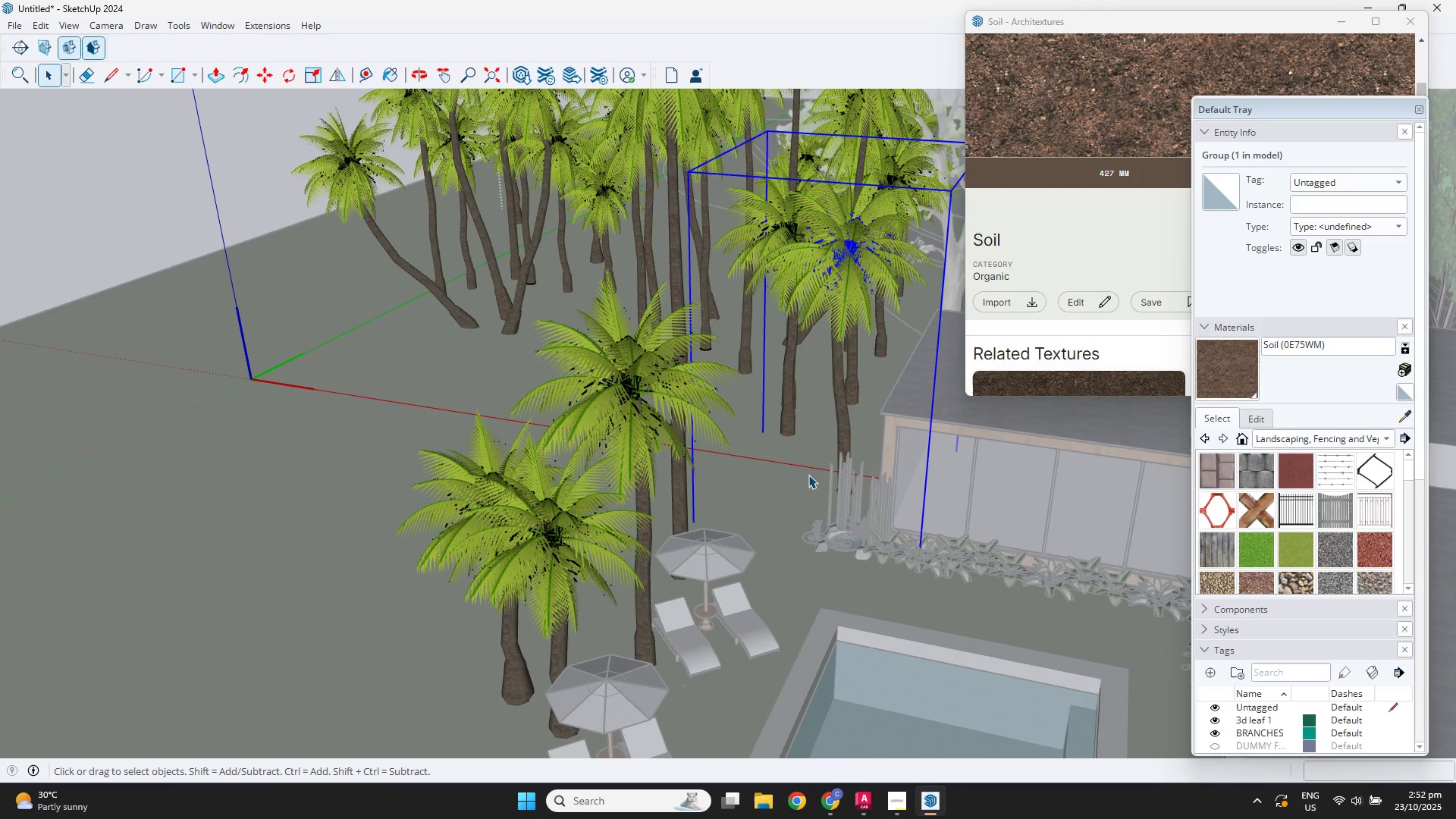 
key(Space)
 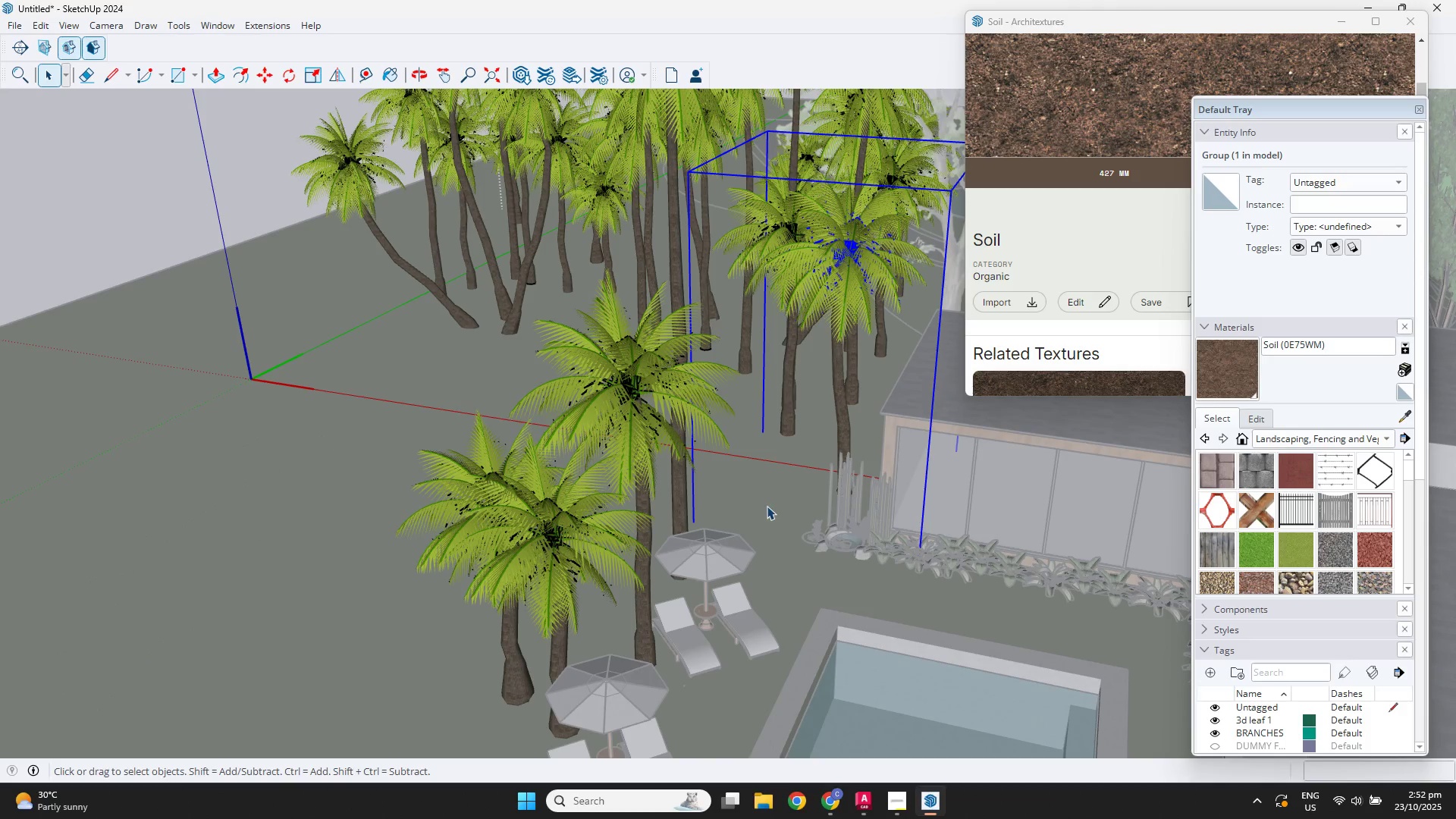 
left_click([767, 506])
 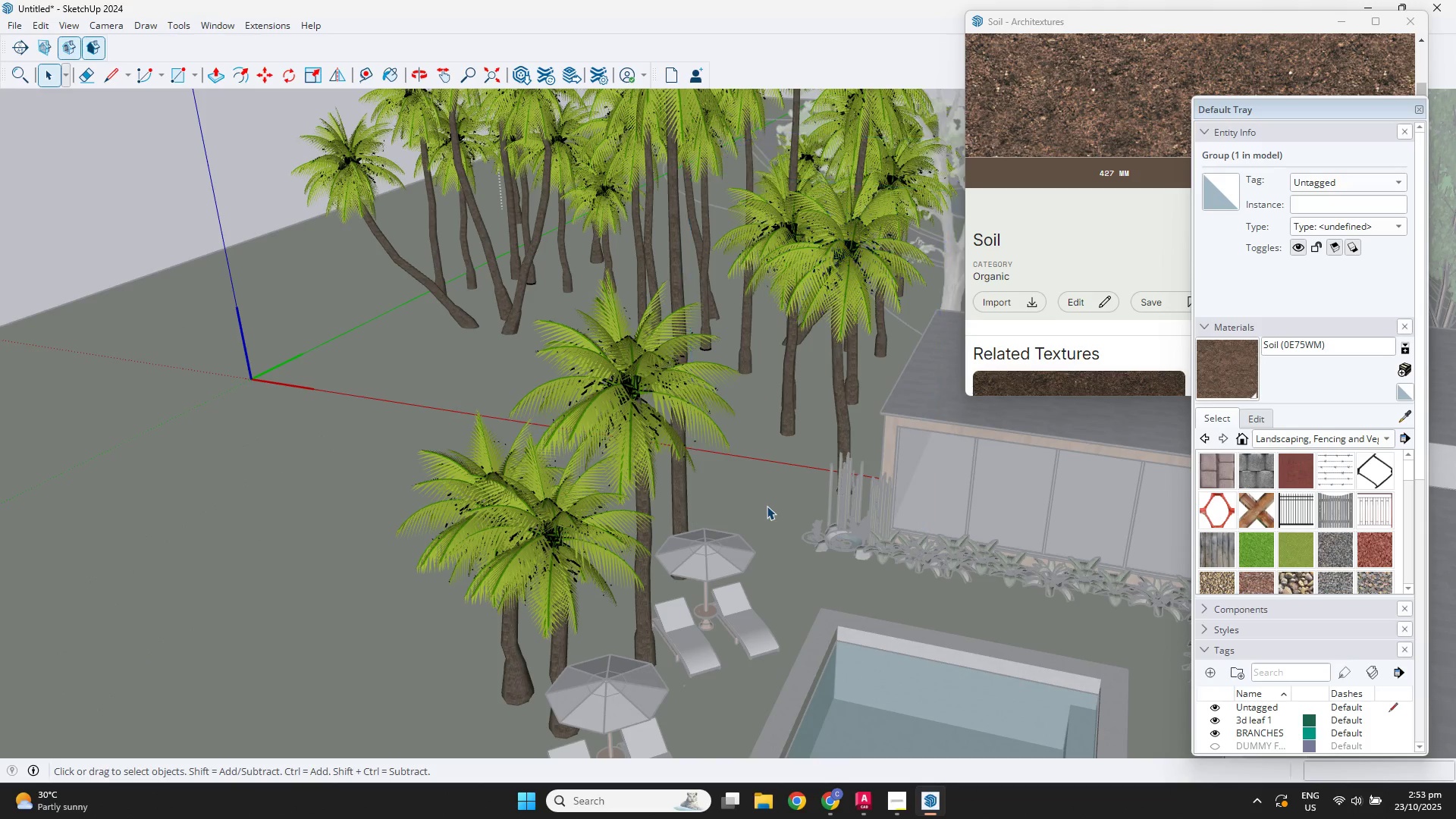 
scroll: coordinate [718, 495], scroll_direction: down, amount: 8.0
 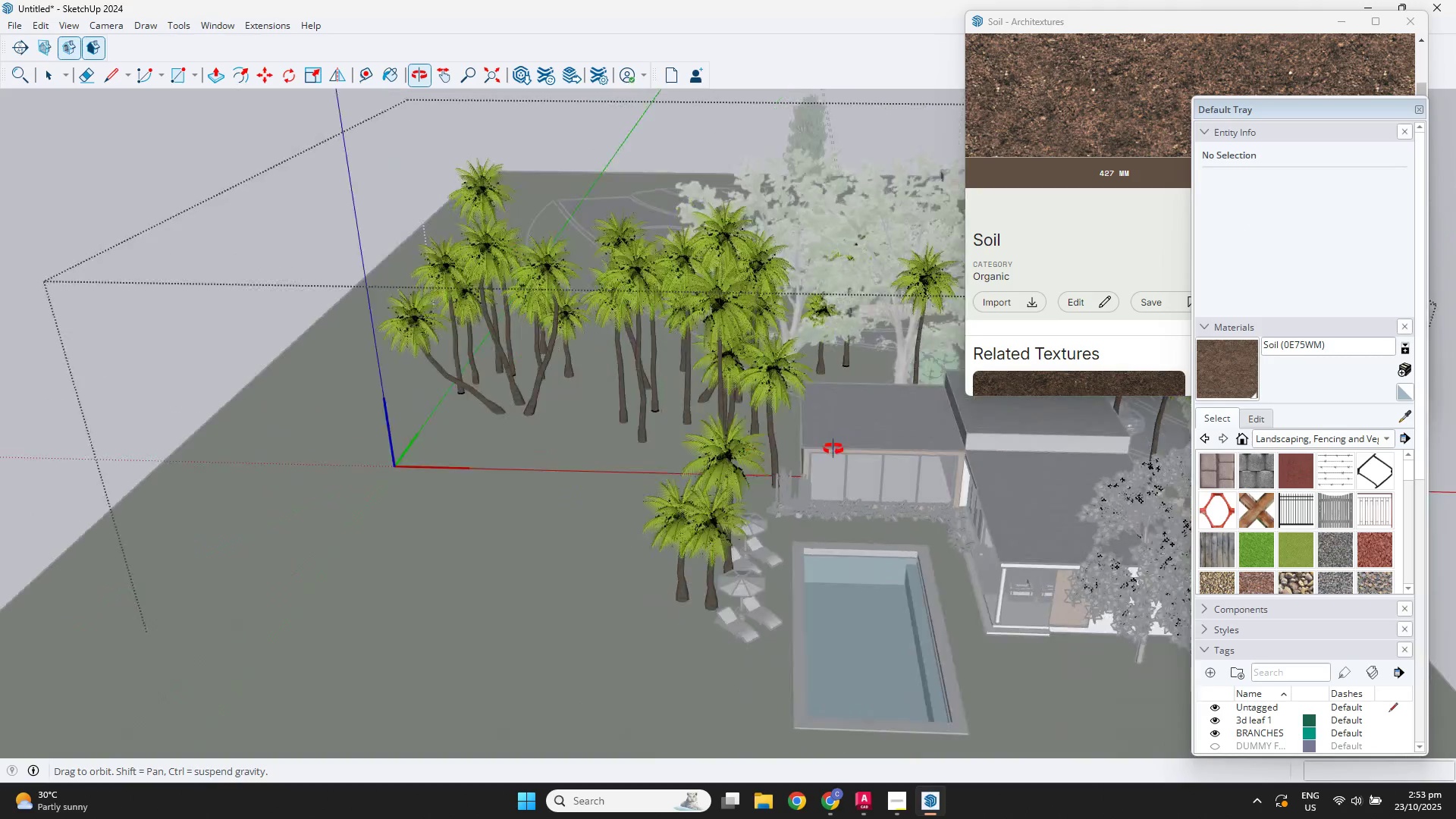 
scroll: coordinate [573, 401], scroll_direction: up, amount: 3.0
 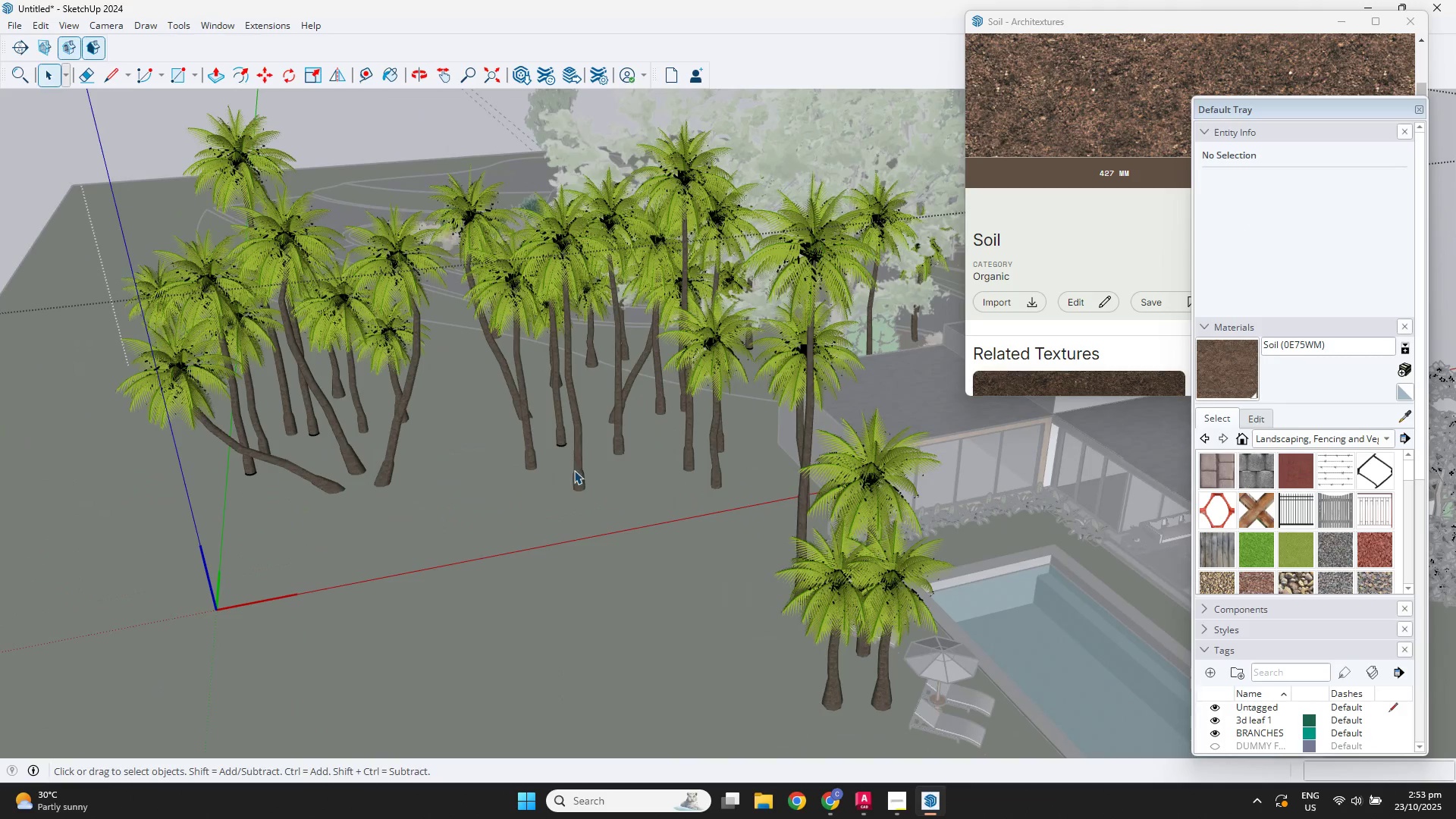 
left_click([575, 472])
 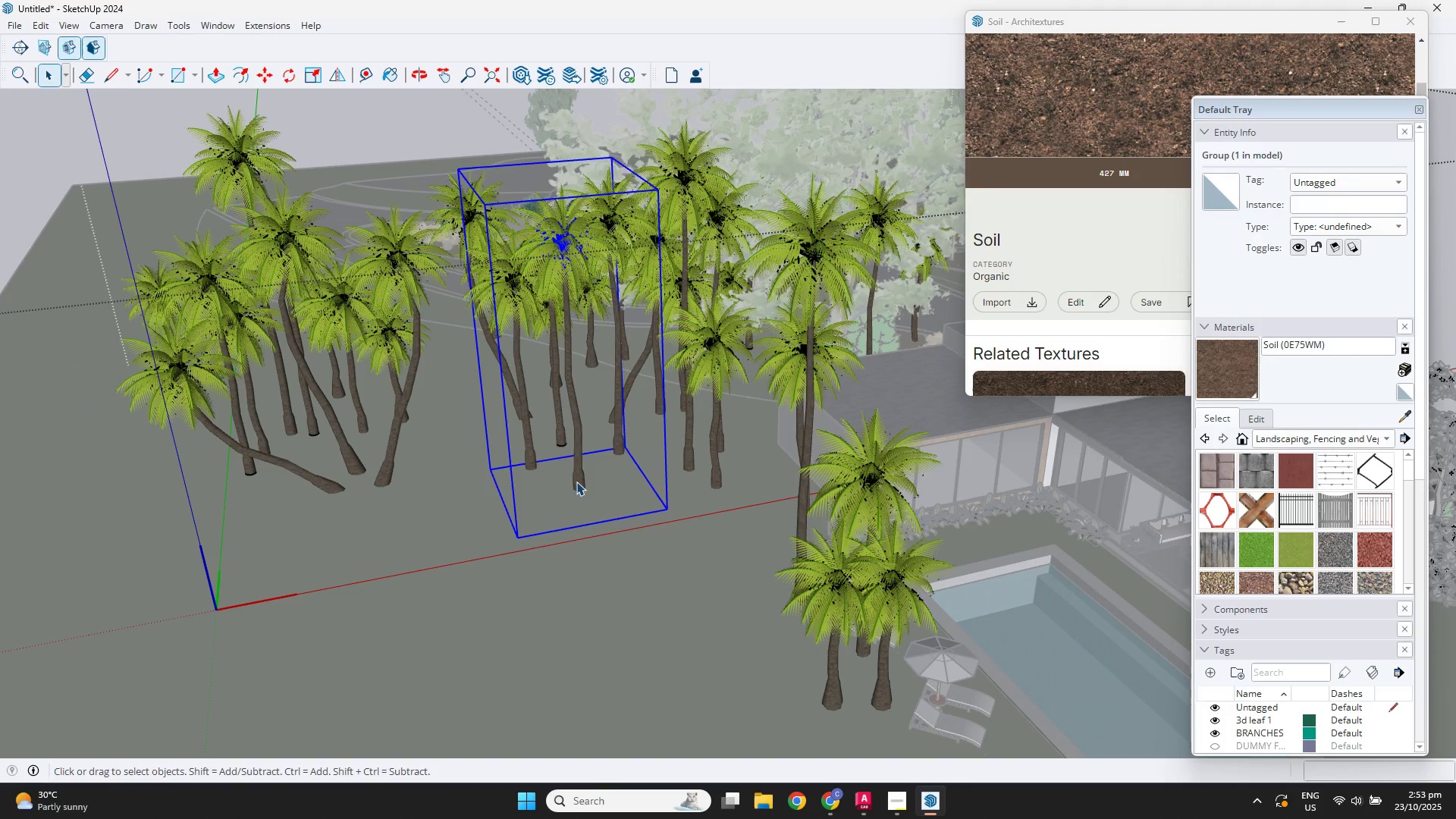 
key(M)
 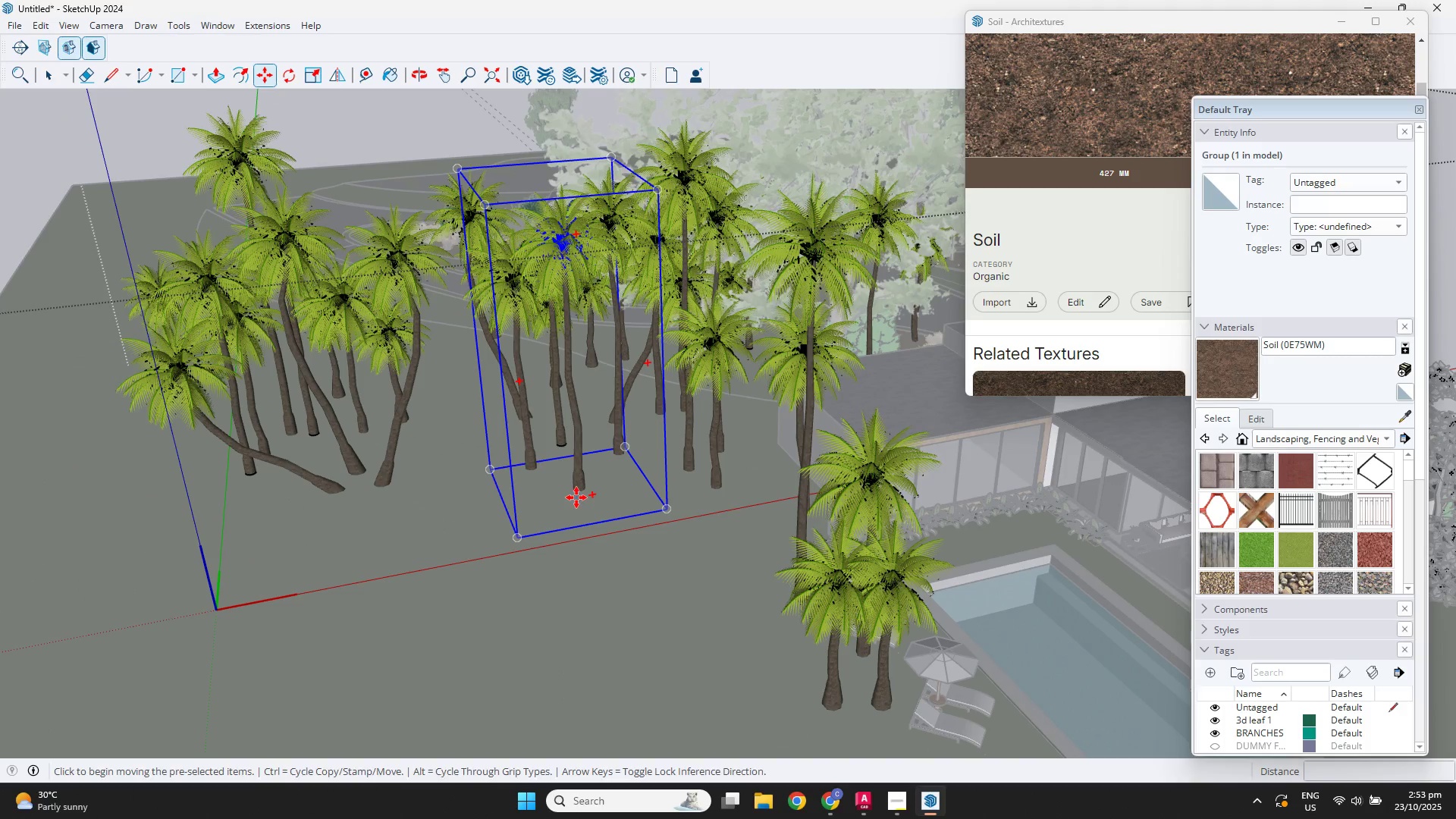 
left_click([576, 497])
 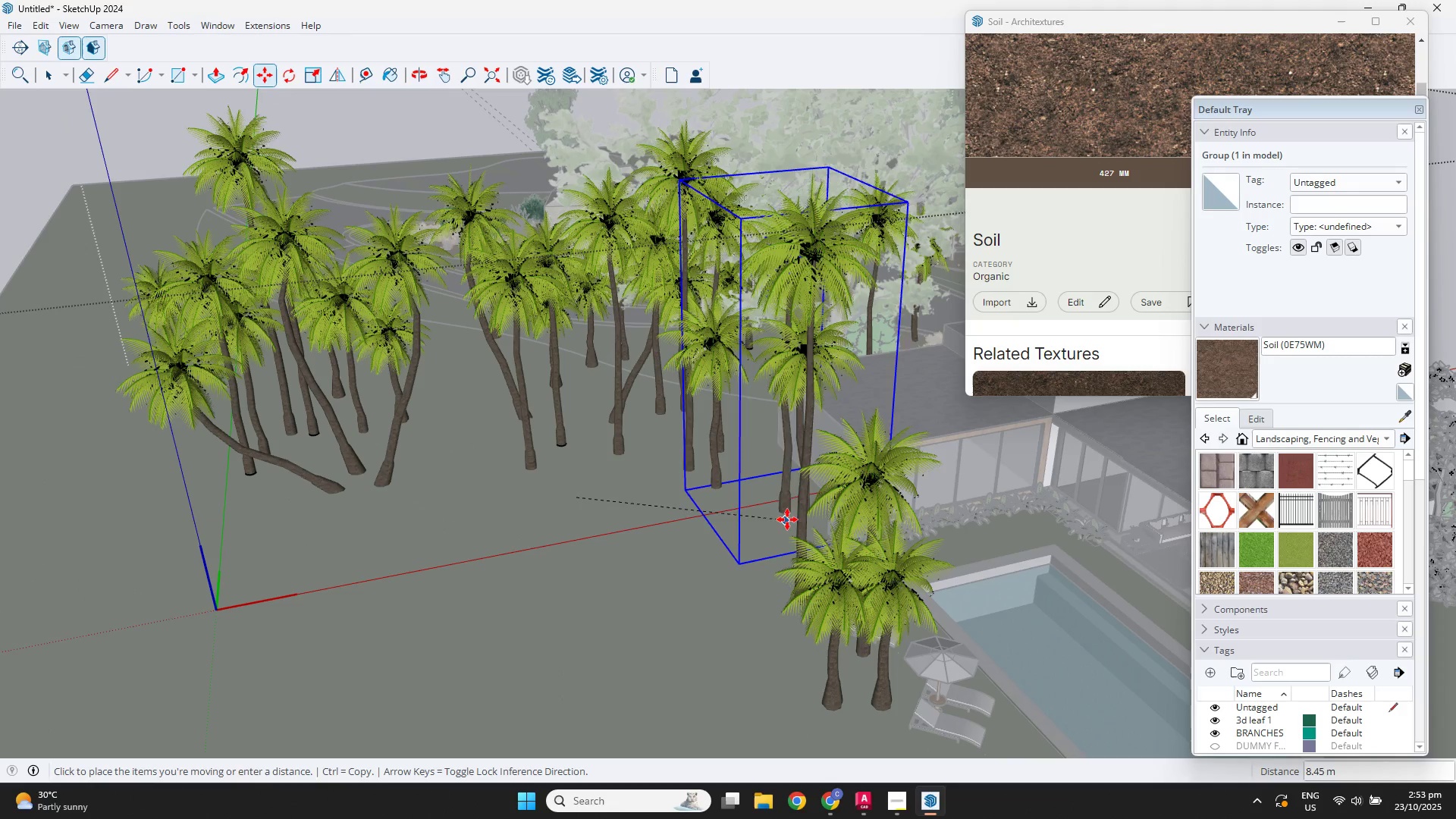 
left_click([790, 519])
 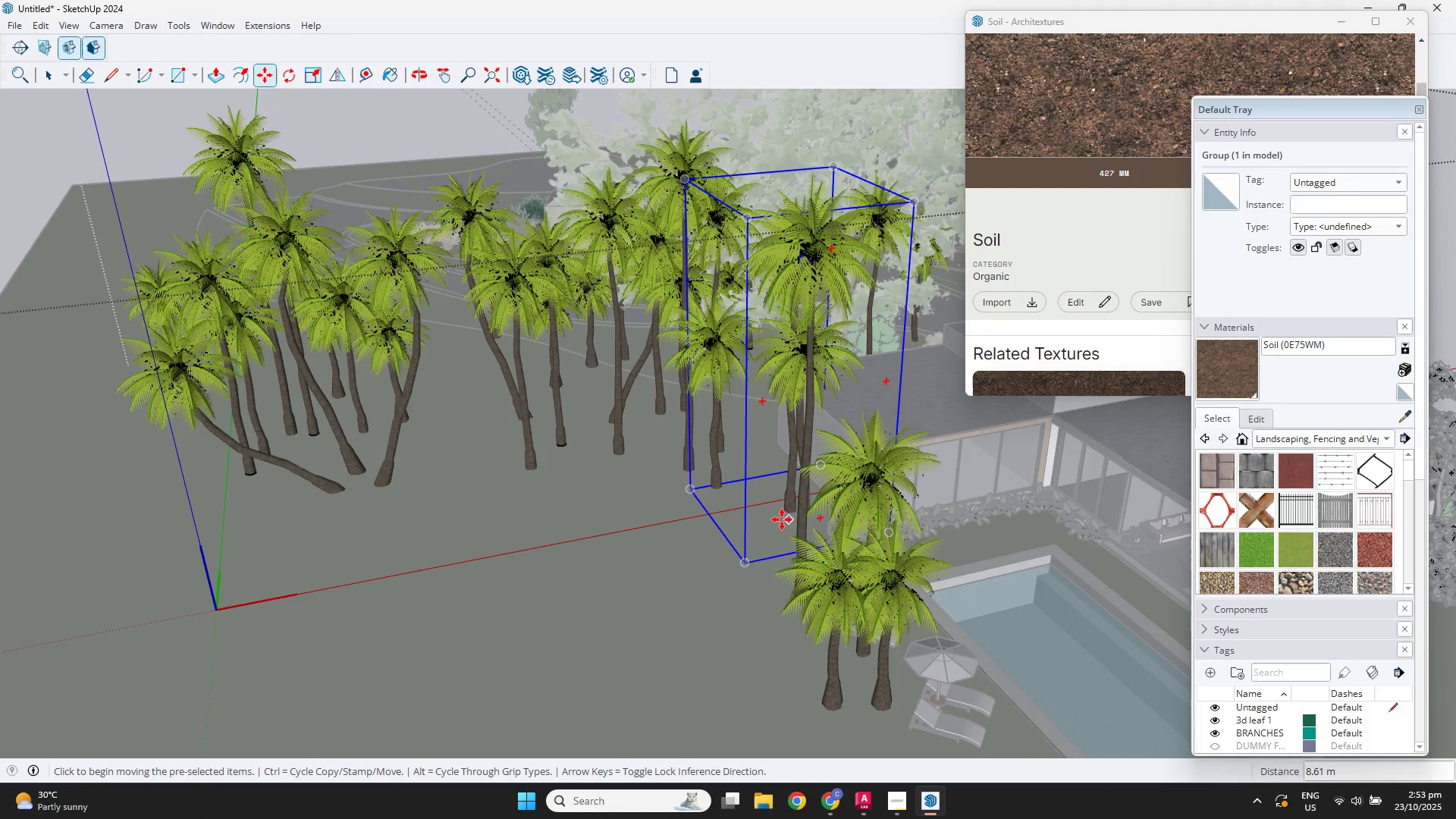 
key(Space)
 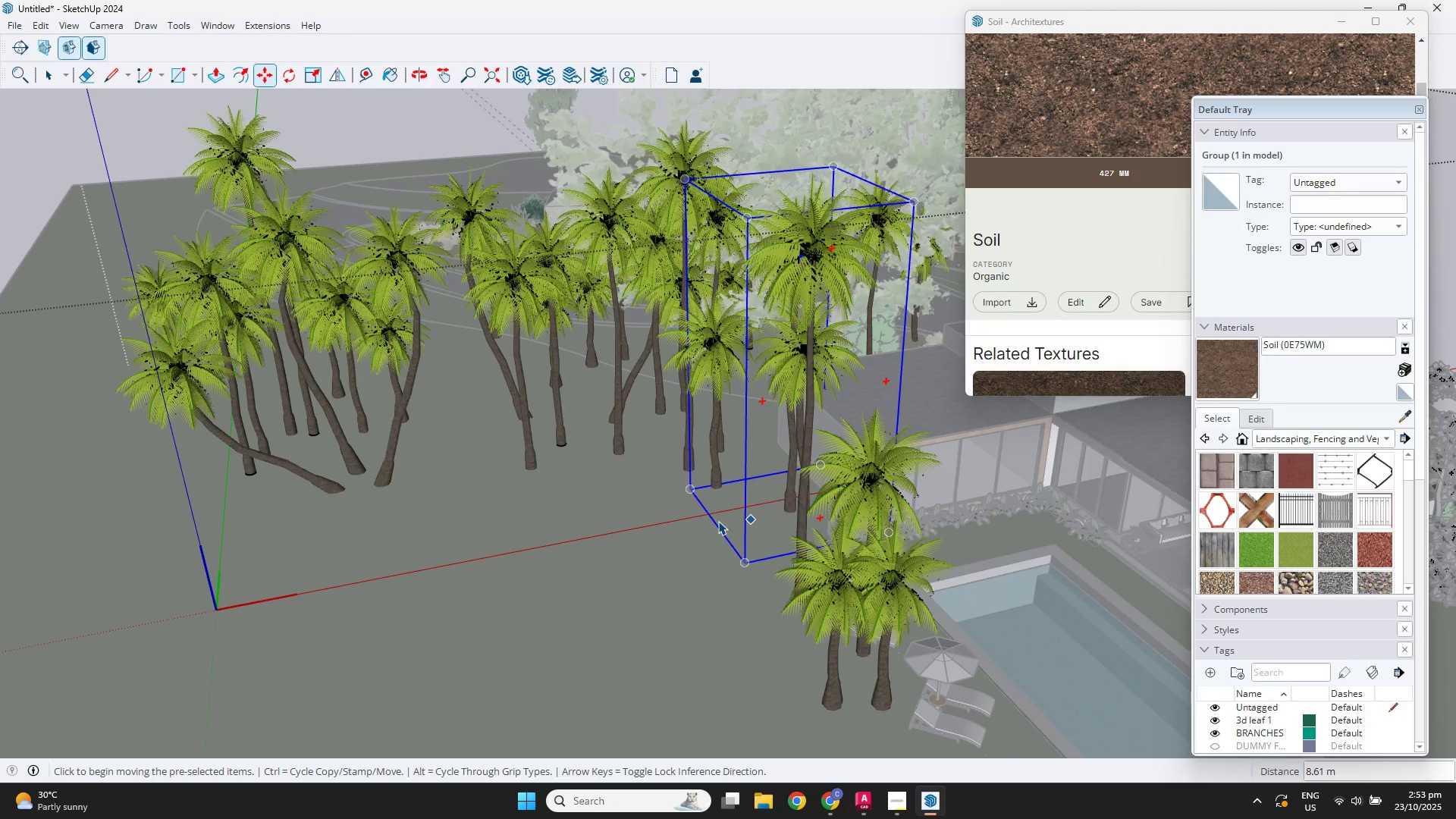 
scroll: coordinate [693, 521], scroll_direction: down, amount: 3.0
 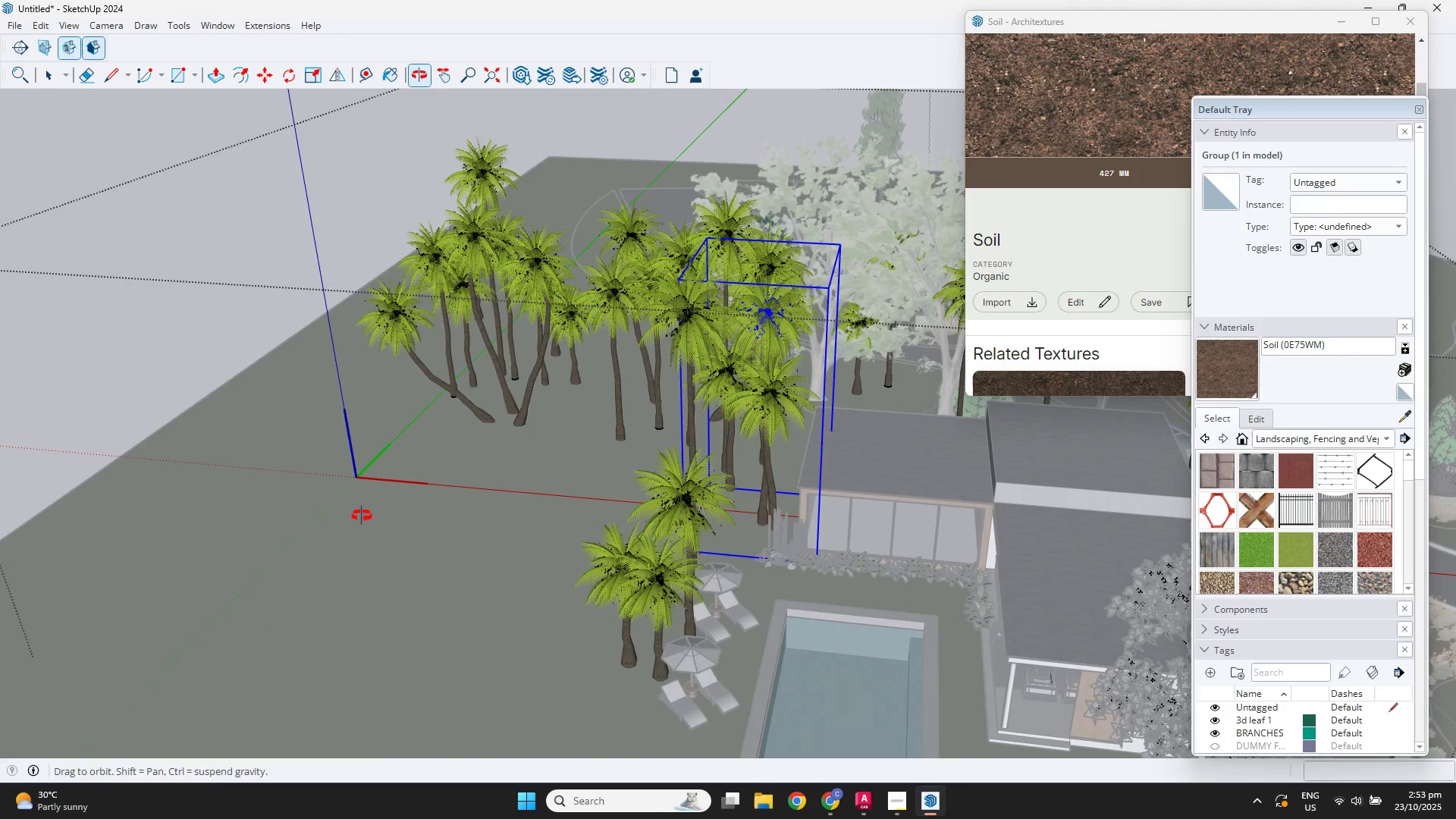 
key(Space)
 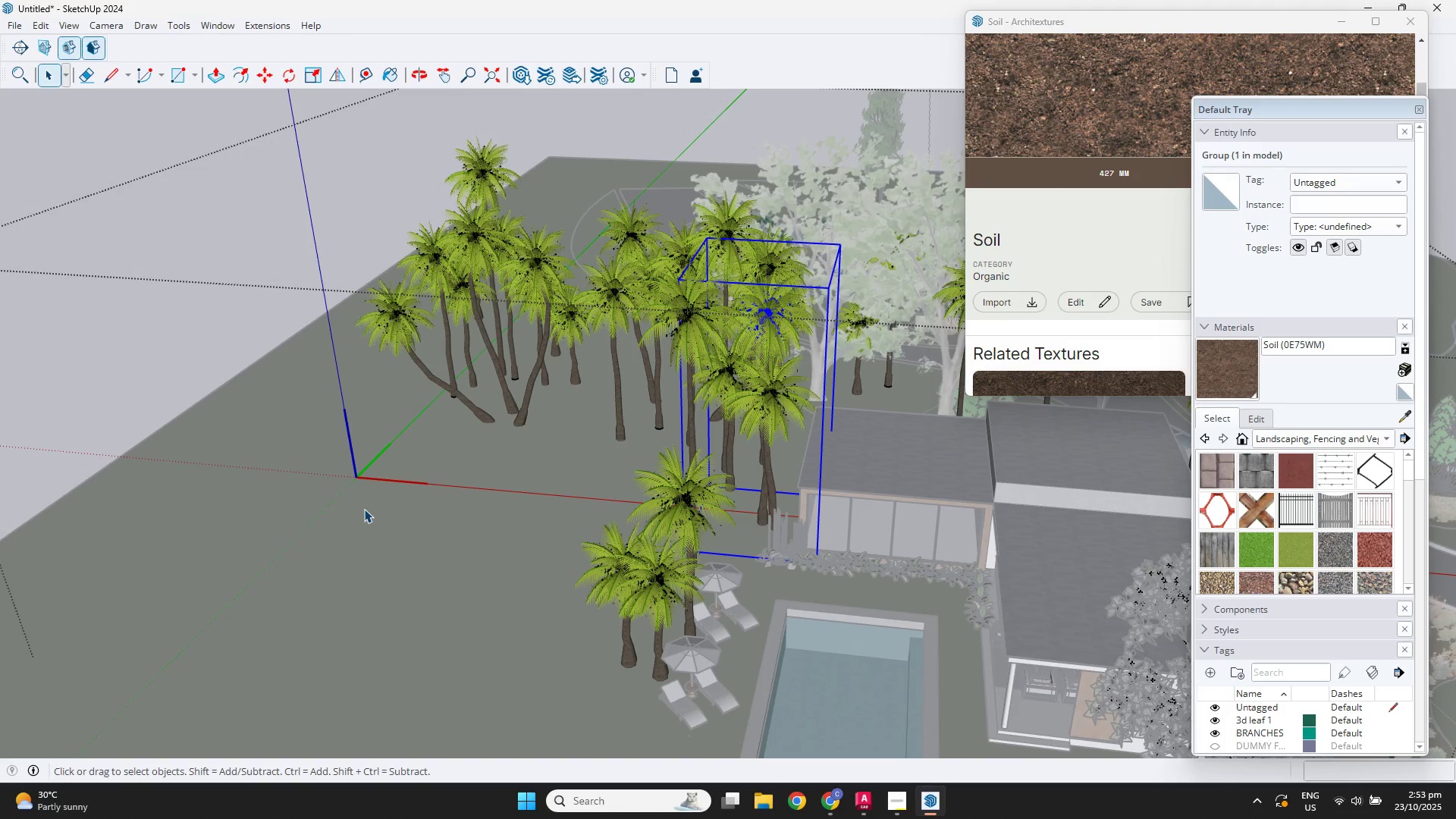 
left_click([364, 509])
 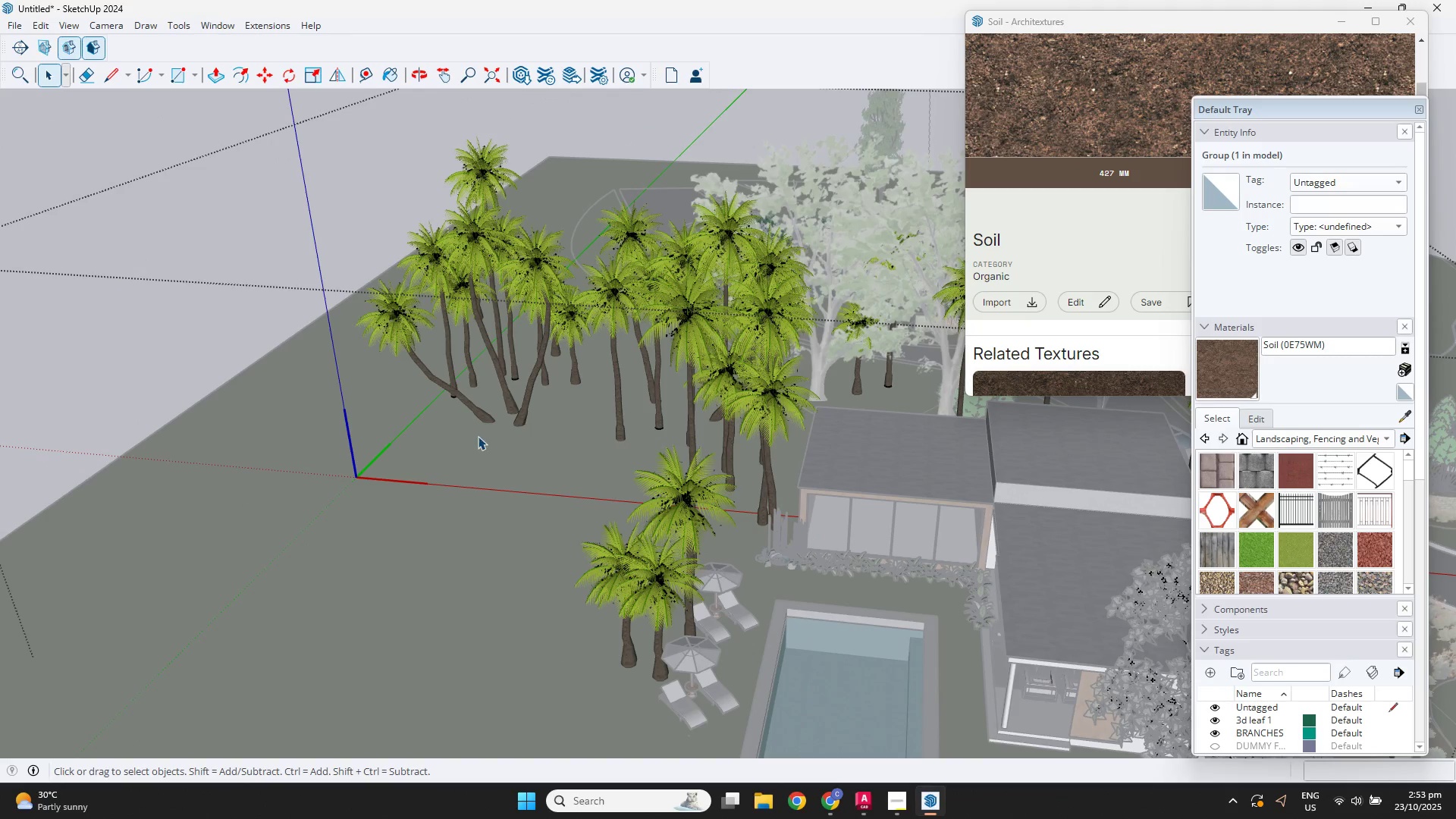 
scroll: coordinate [512, 403], scroll_direction: up, amount: 4.0
 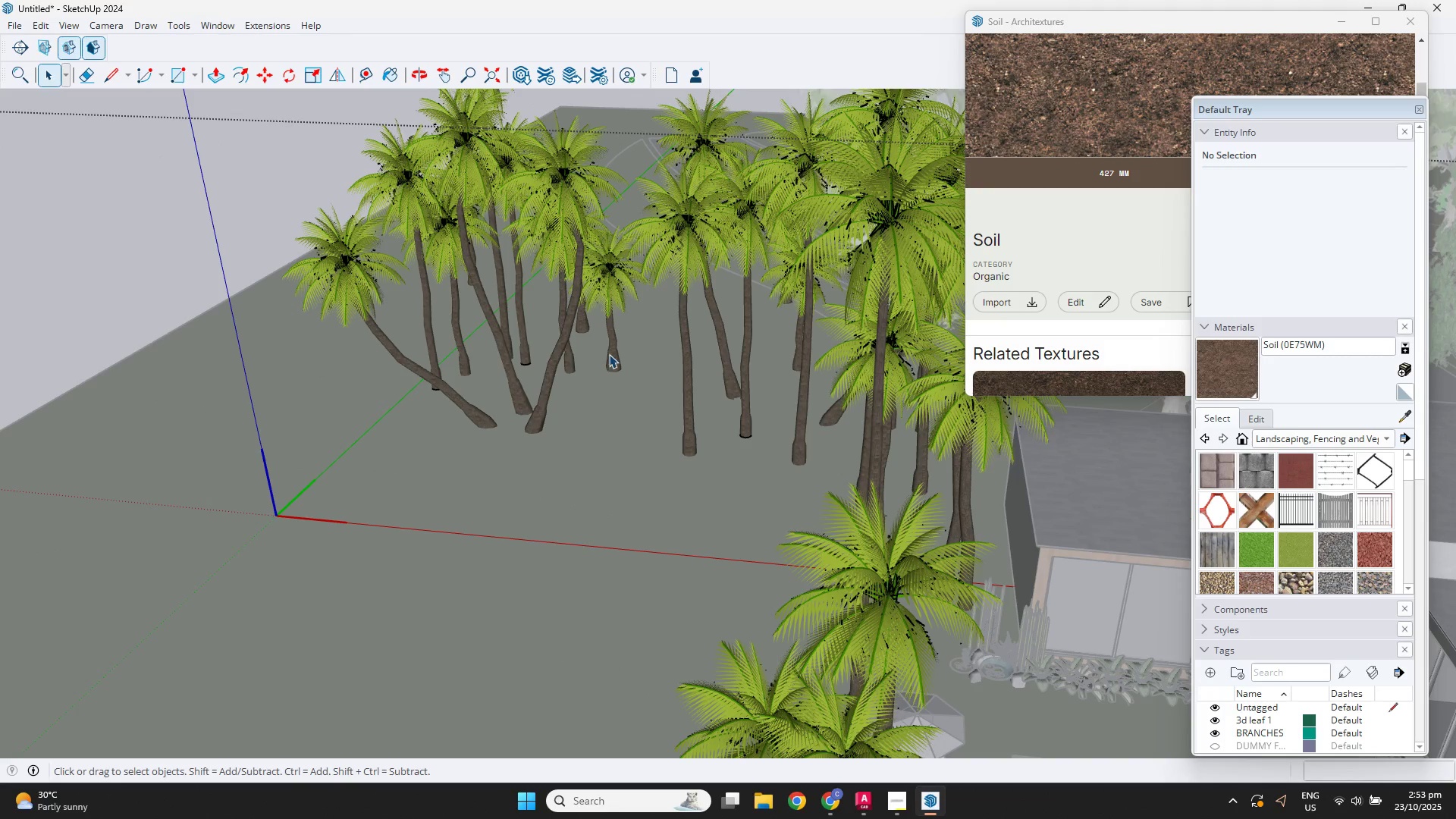 
left_click([609, 354])
 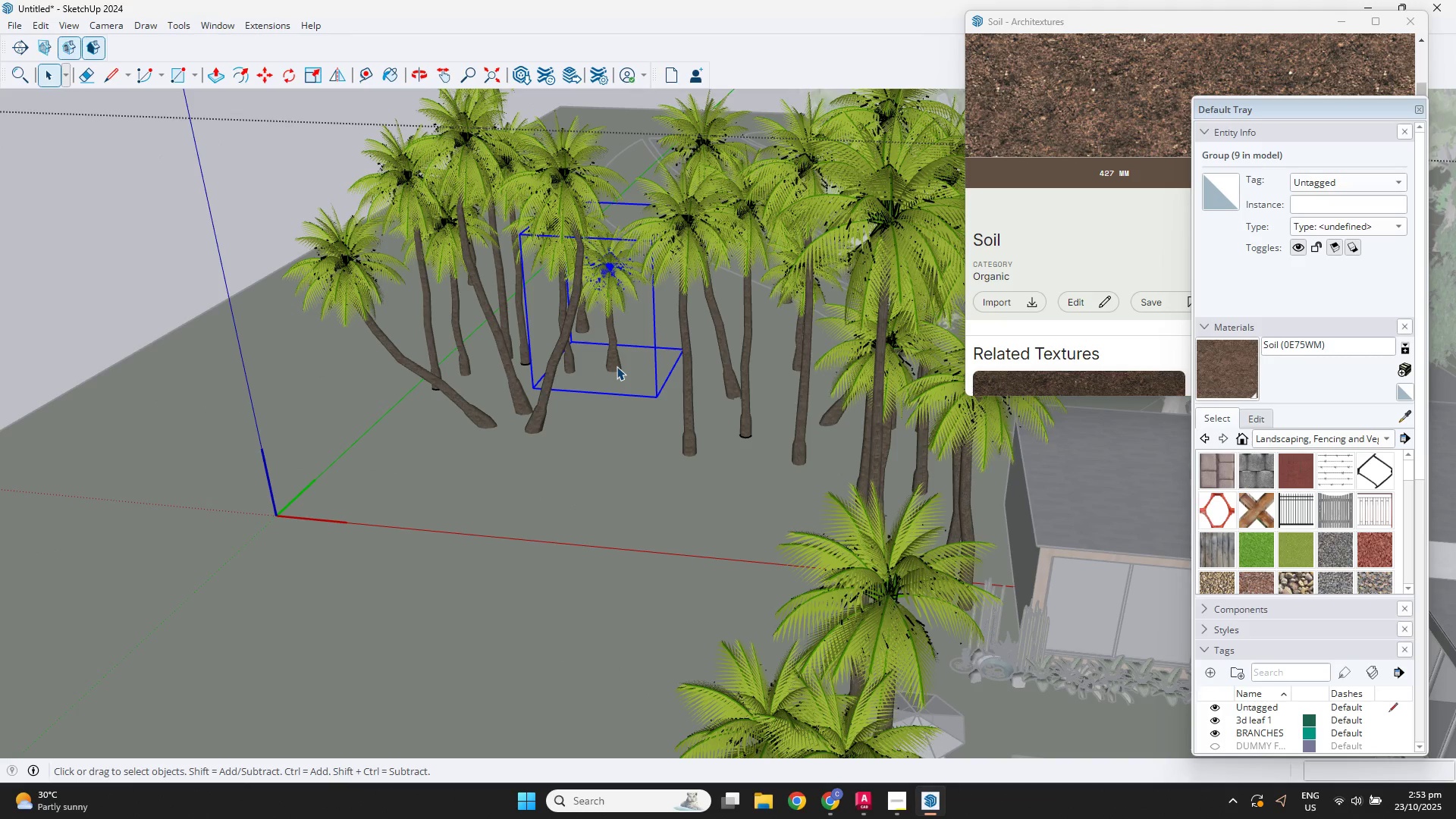 
key(M)
 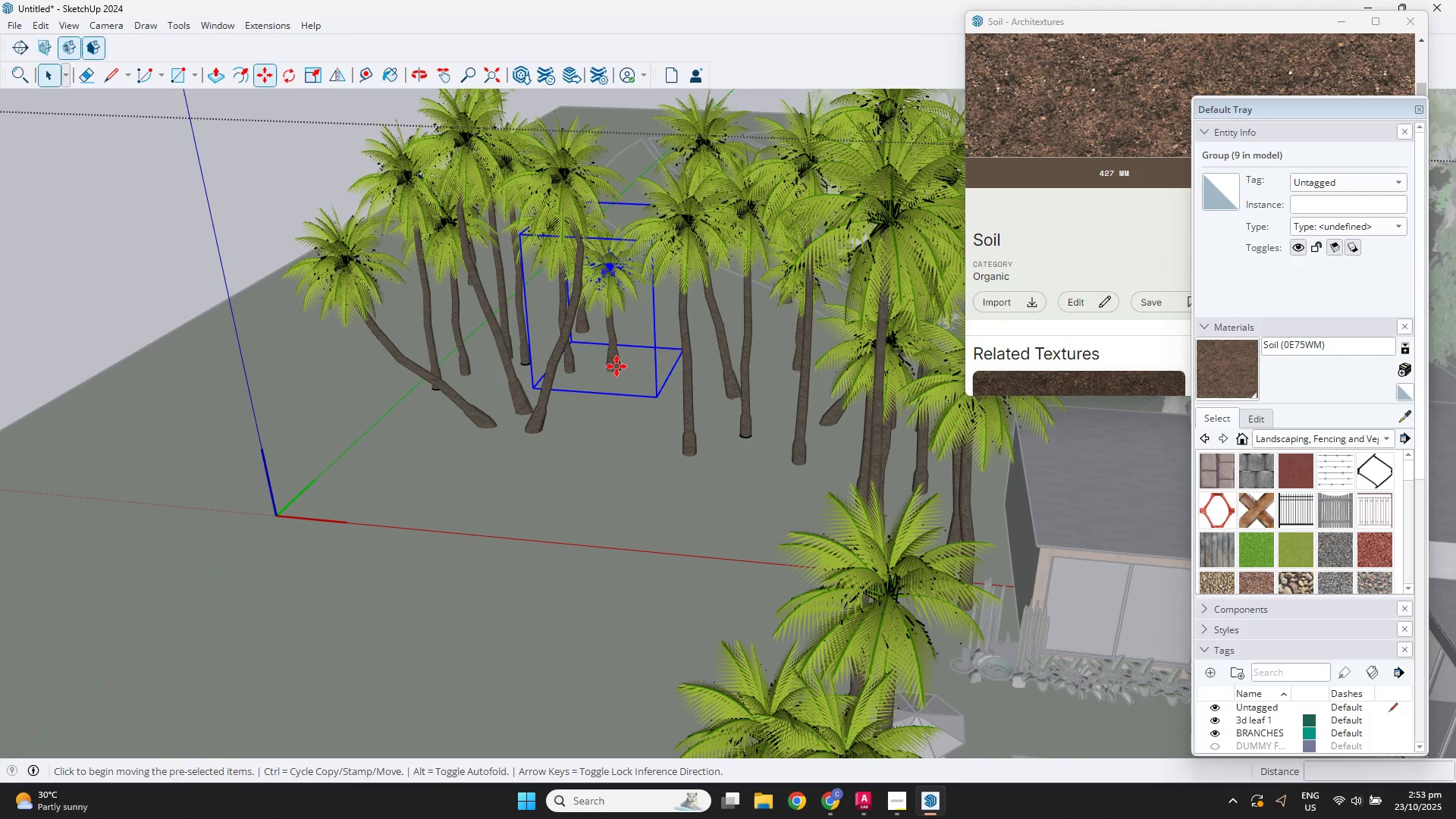 
left_click([617, 366])
 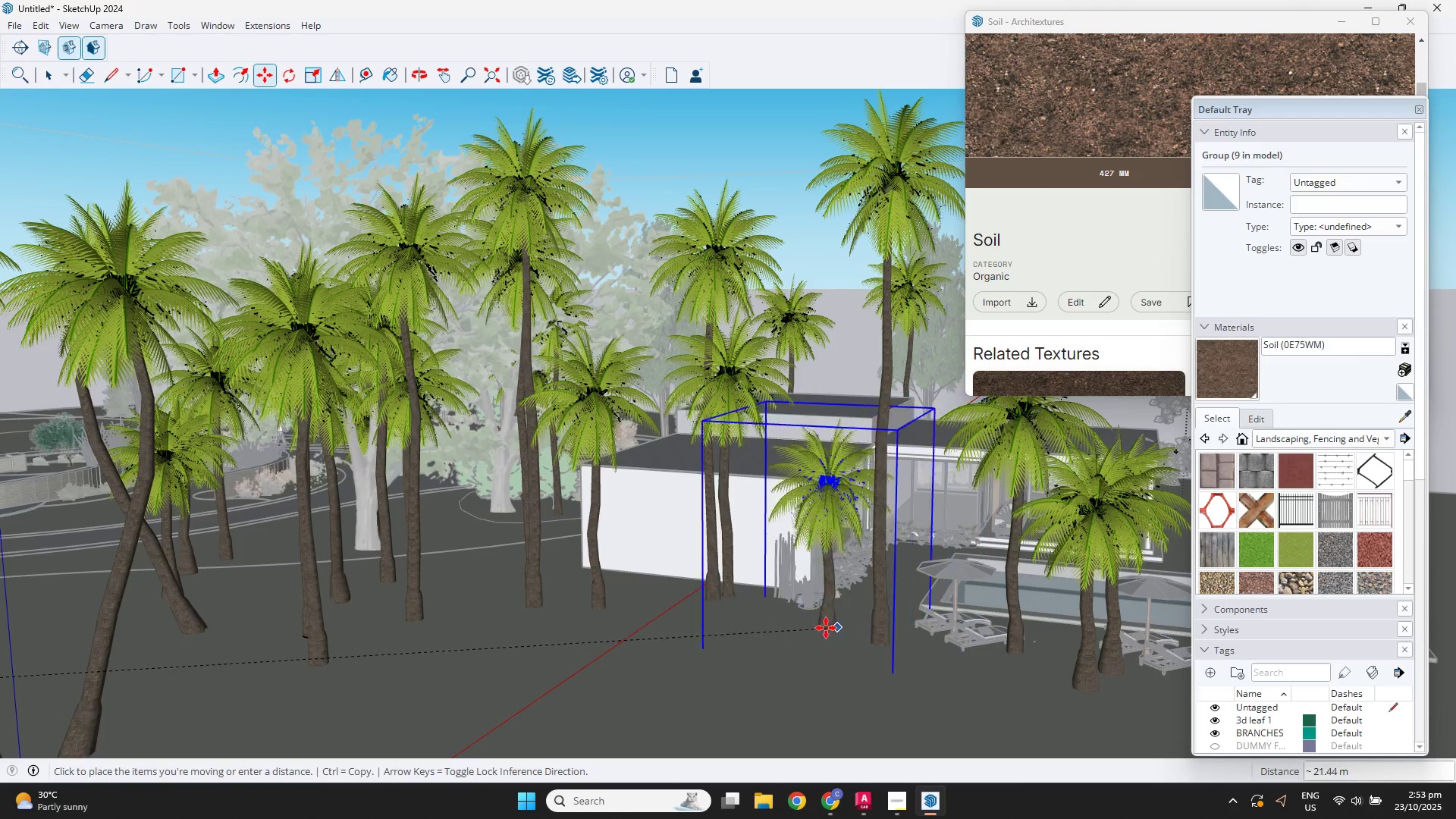 
left_click([802, 632])
 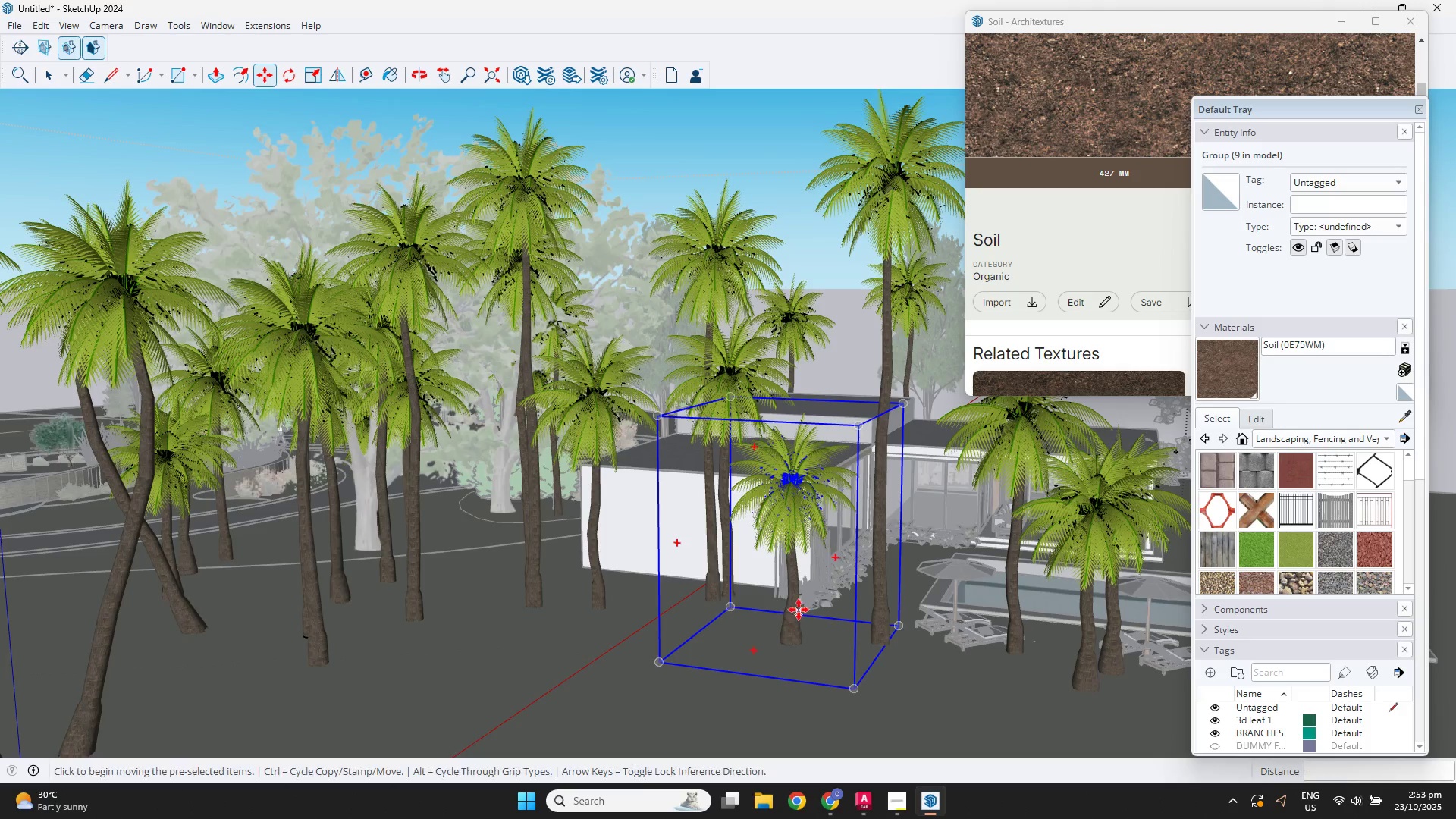 
scroll: coordinate [792, 602], scroll_direction: down, amount: 4.0
 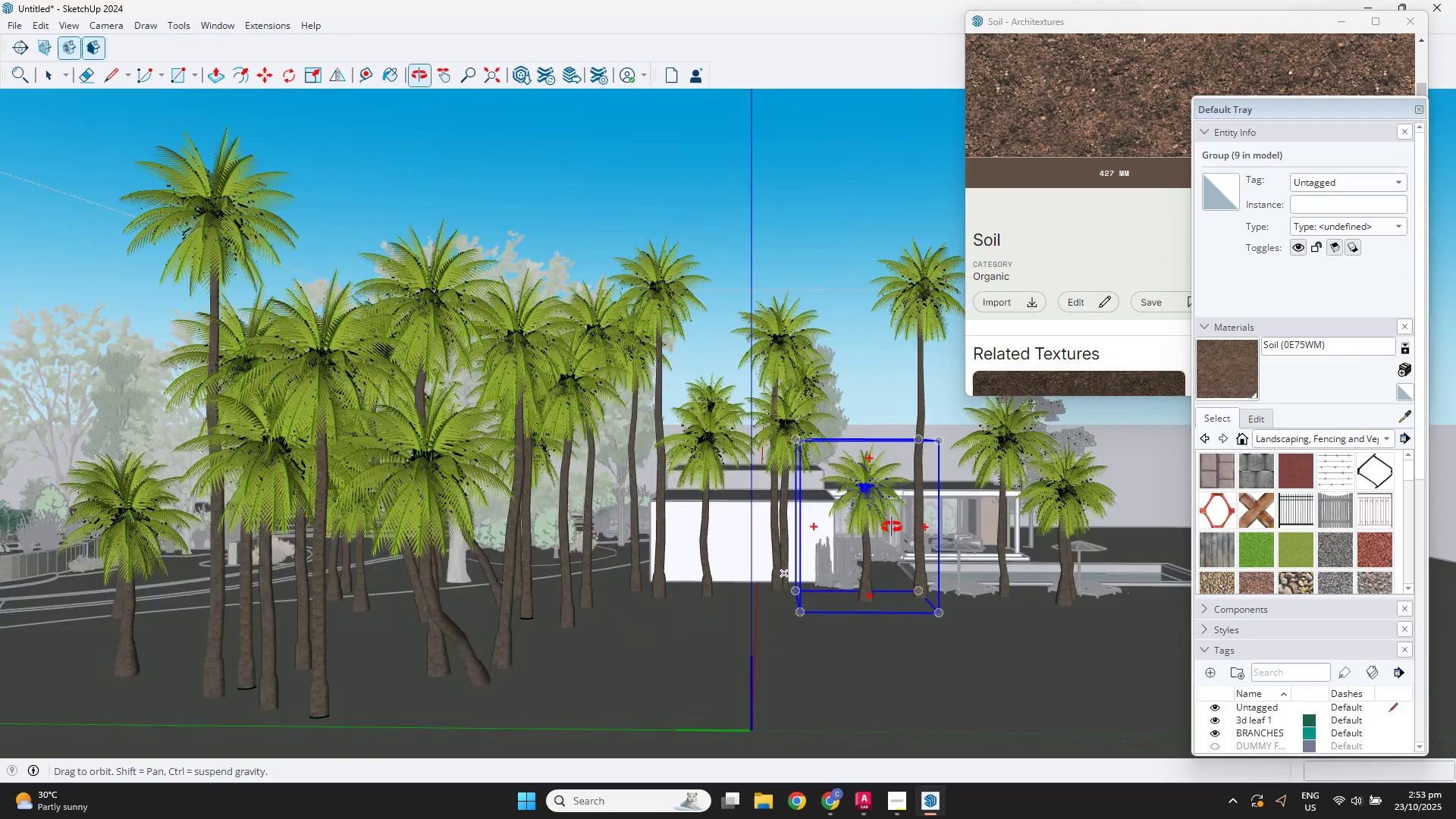 
key(Space)
 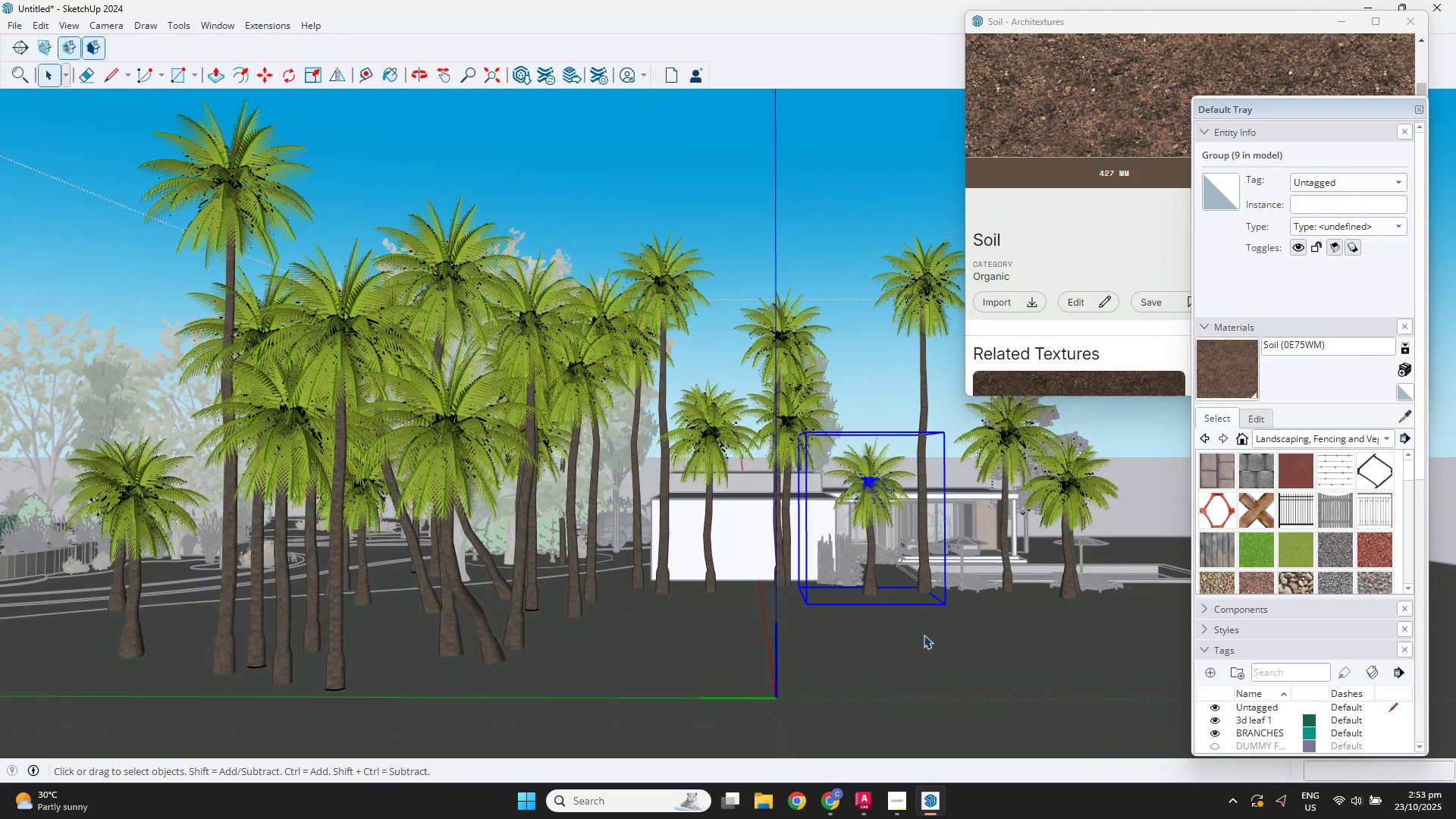 
left_click([924, 635])
 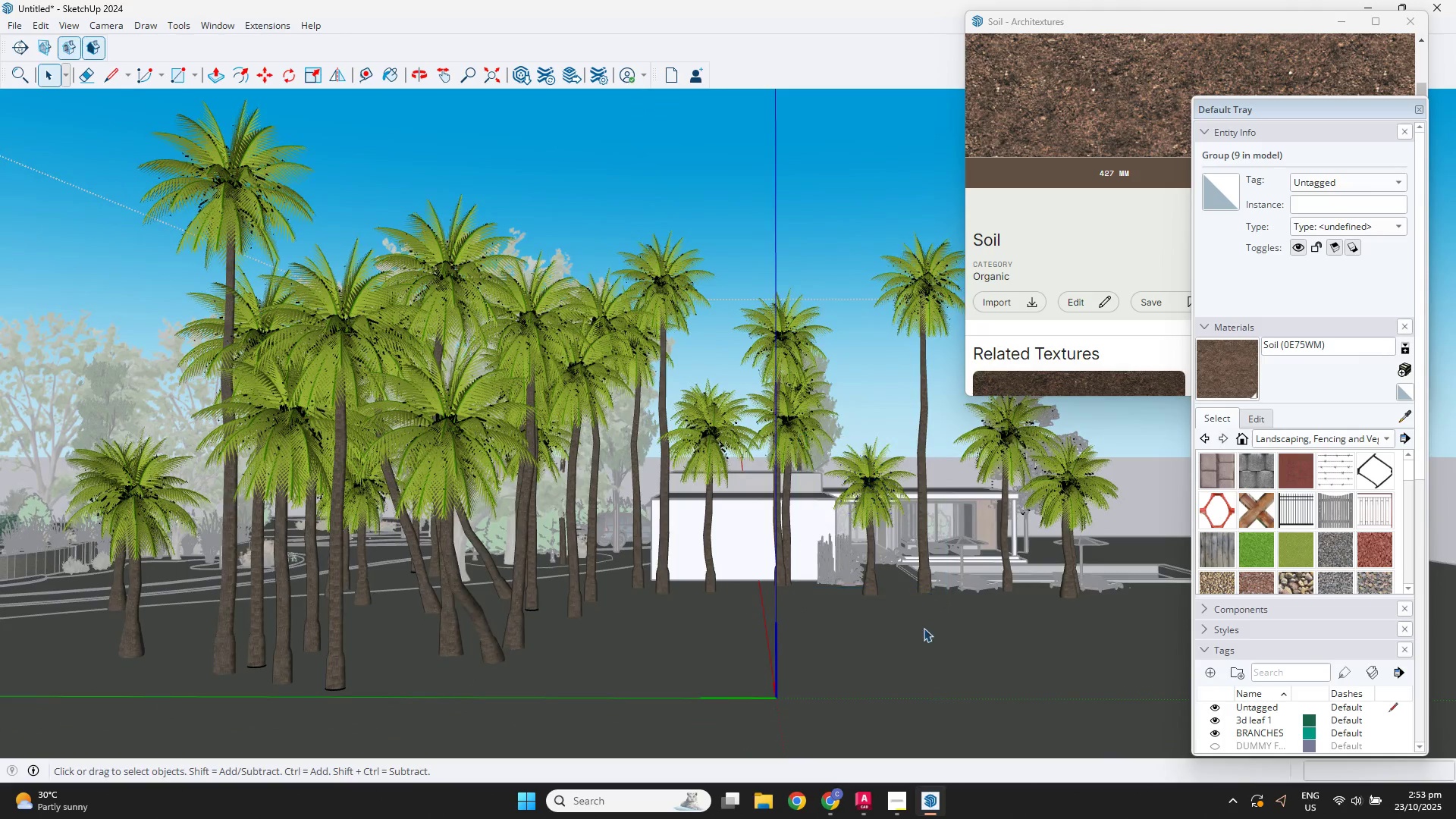 
scroll: coordinate [923, 626], scroll_direction: down, amount: 3.0
 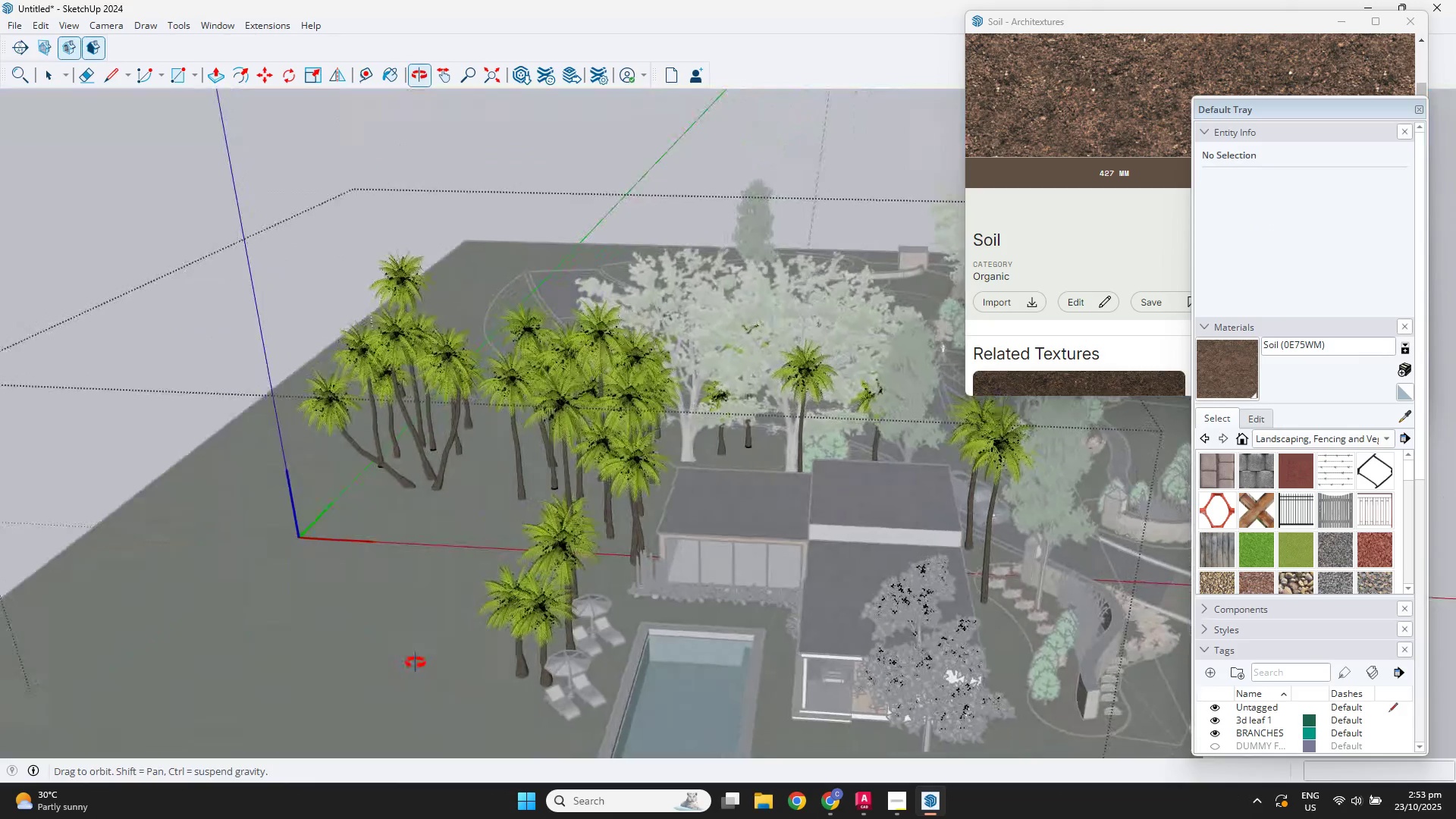 
scroll: coordinate [332, 435], scroll_direction: up, amount: 3.0
 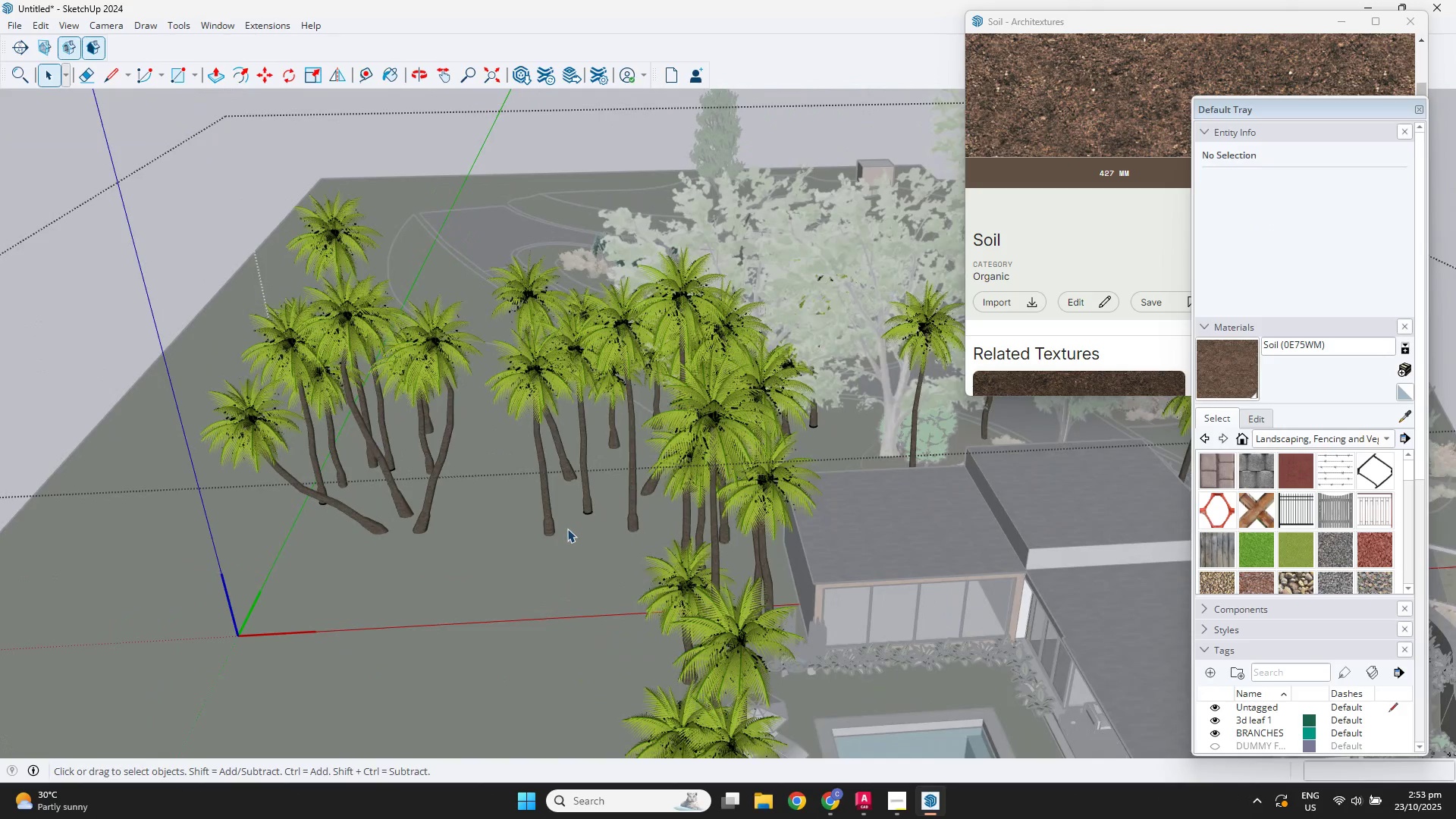 
left_click([560, 529])
 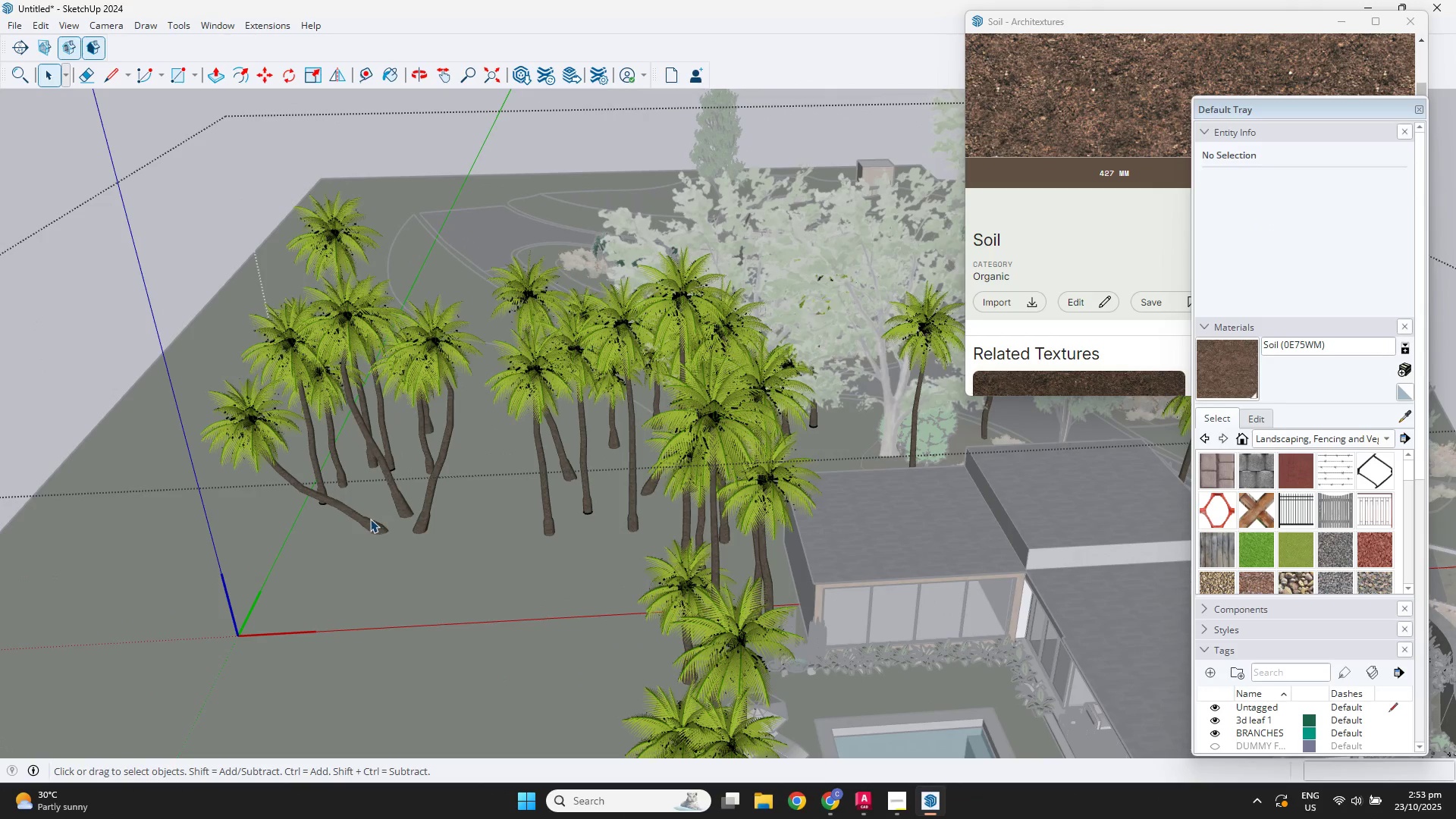 
left_click([366, 515])
 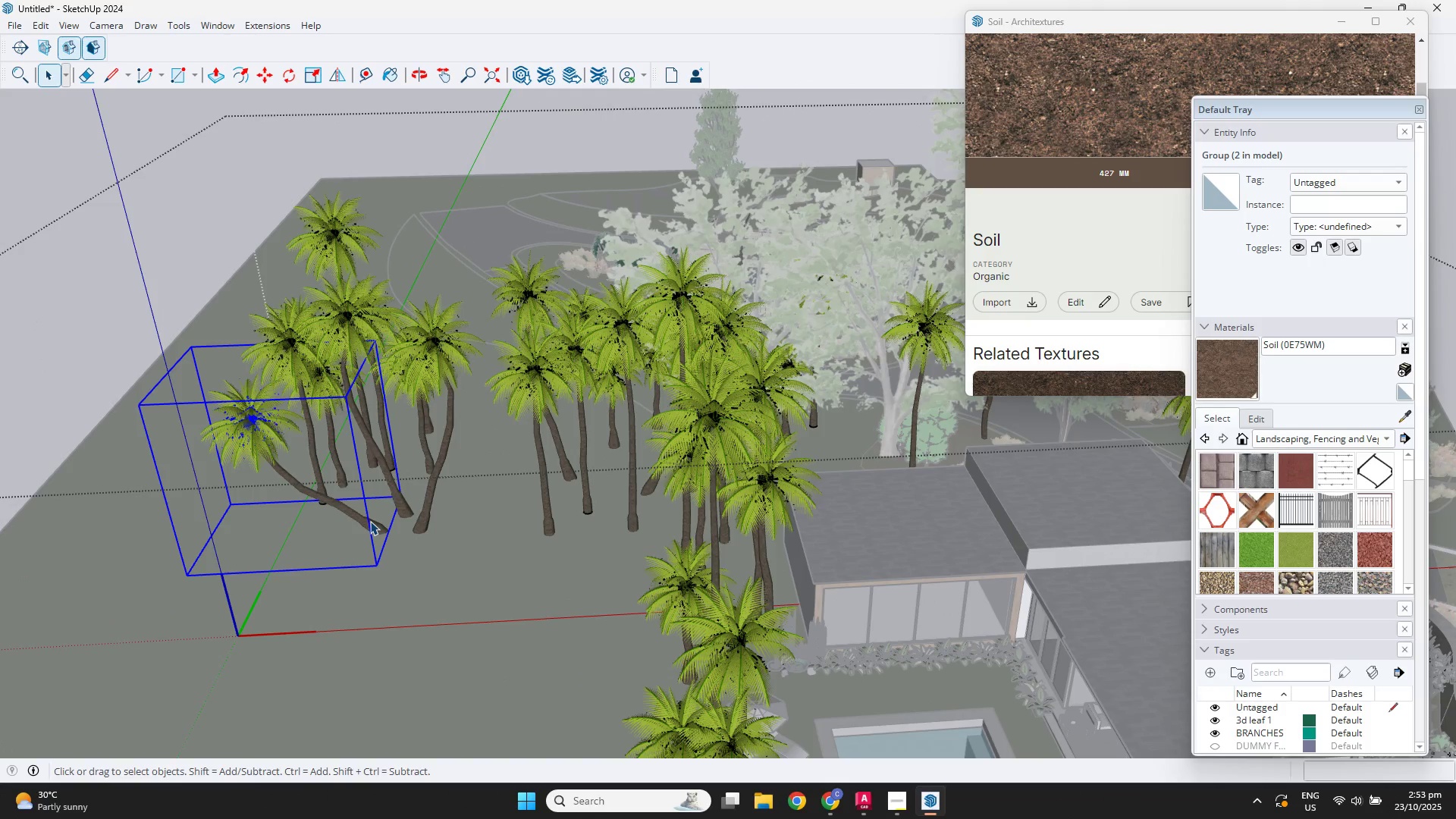 
key(M)
 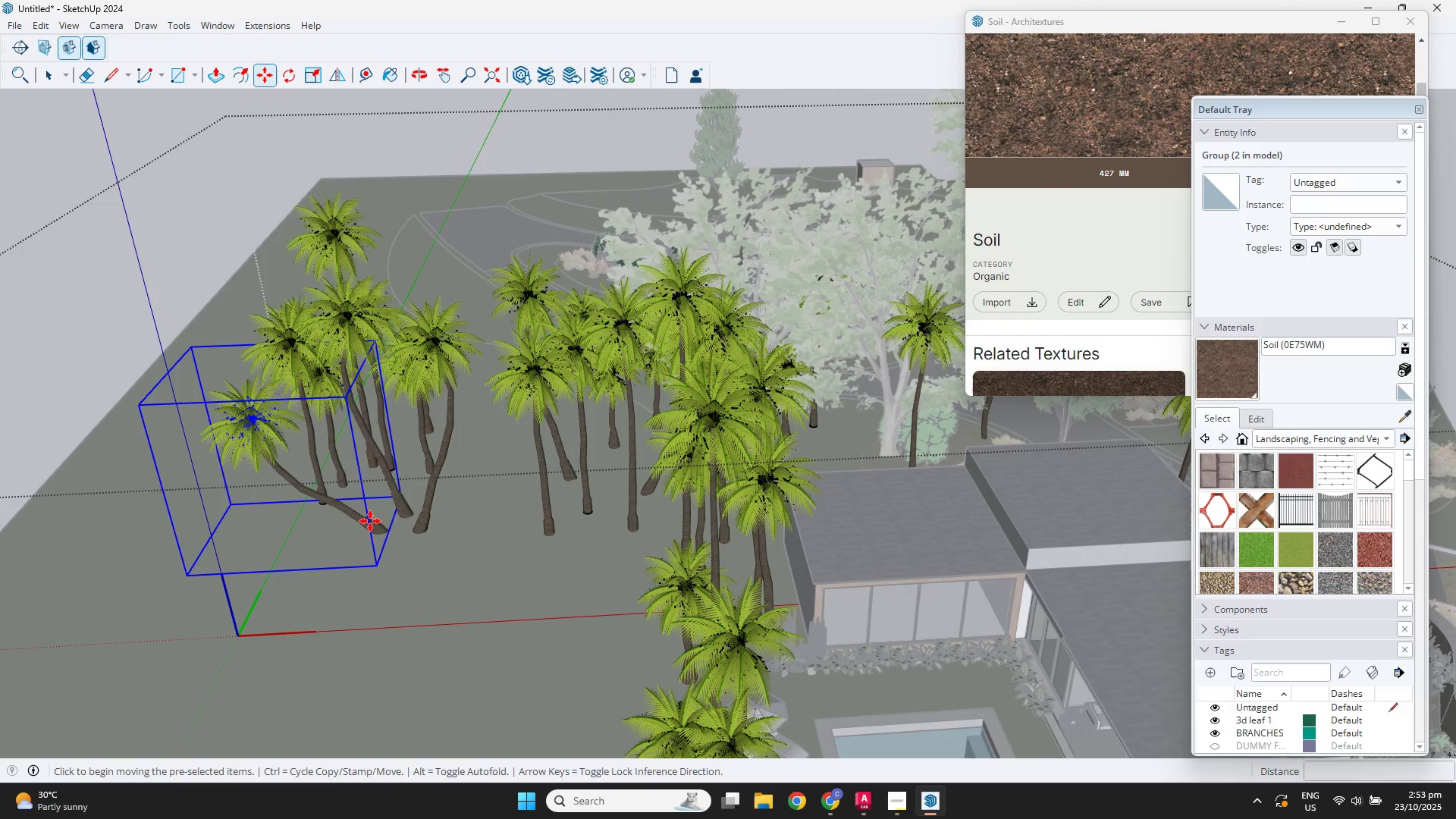 
left_click_drag(start_coordinate=[370, 521], to_coordinate=[375, 522])
 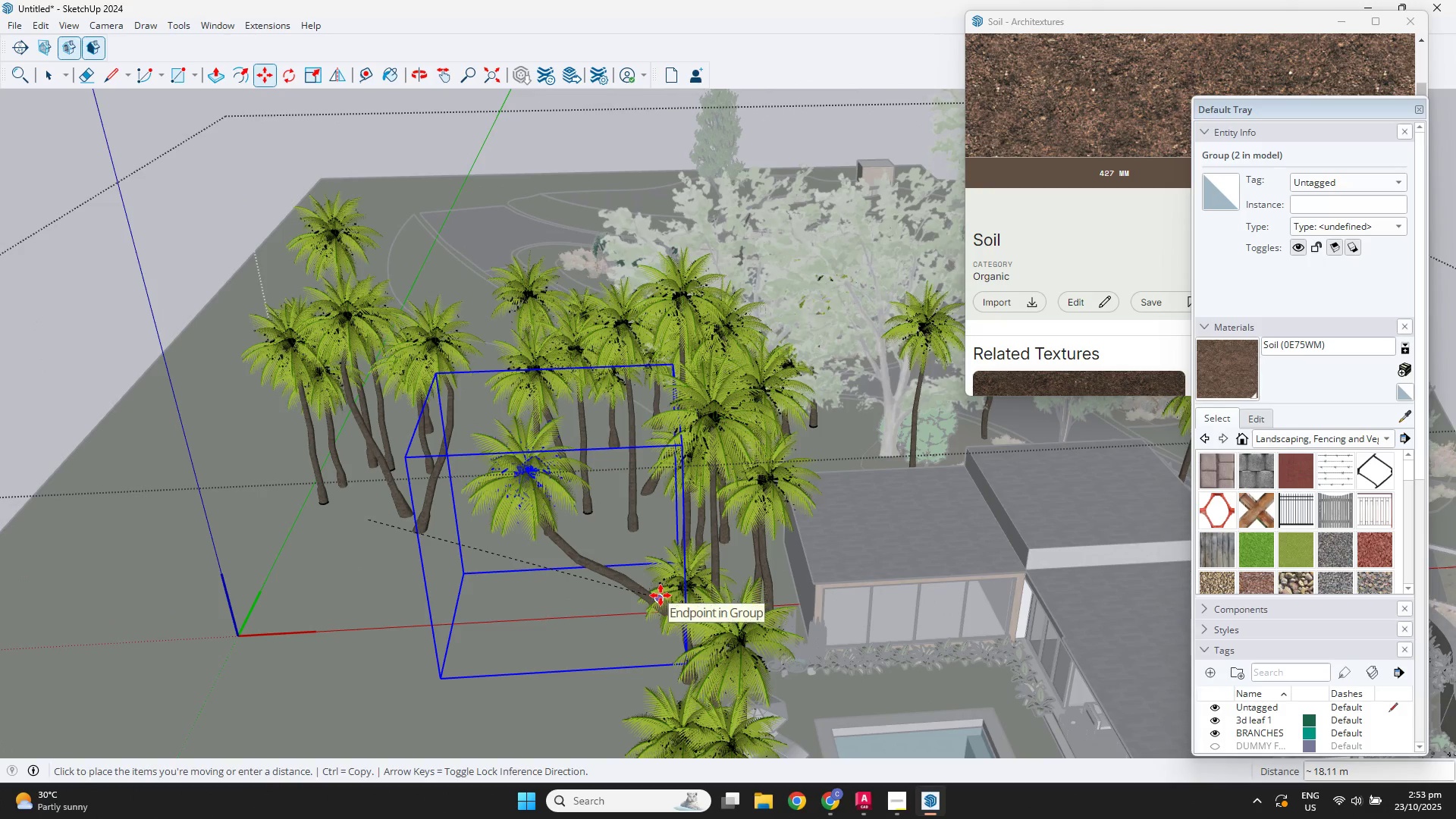 
scroll: coordinate [621, 609], scroll_direction: up, amount: 9.0
 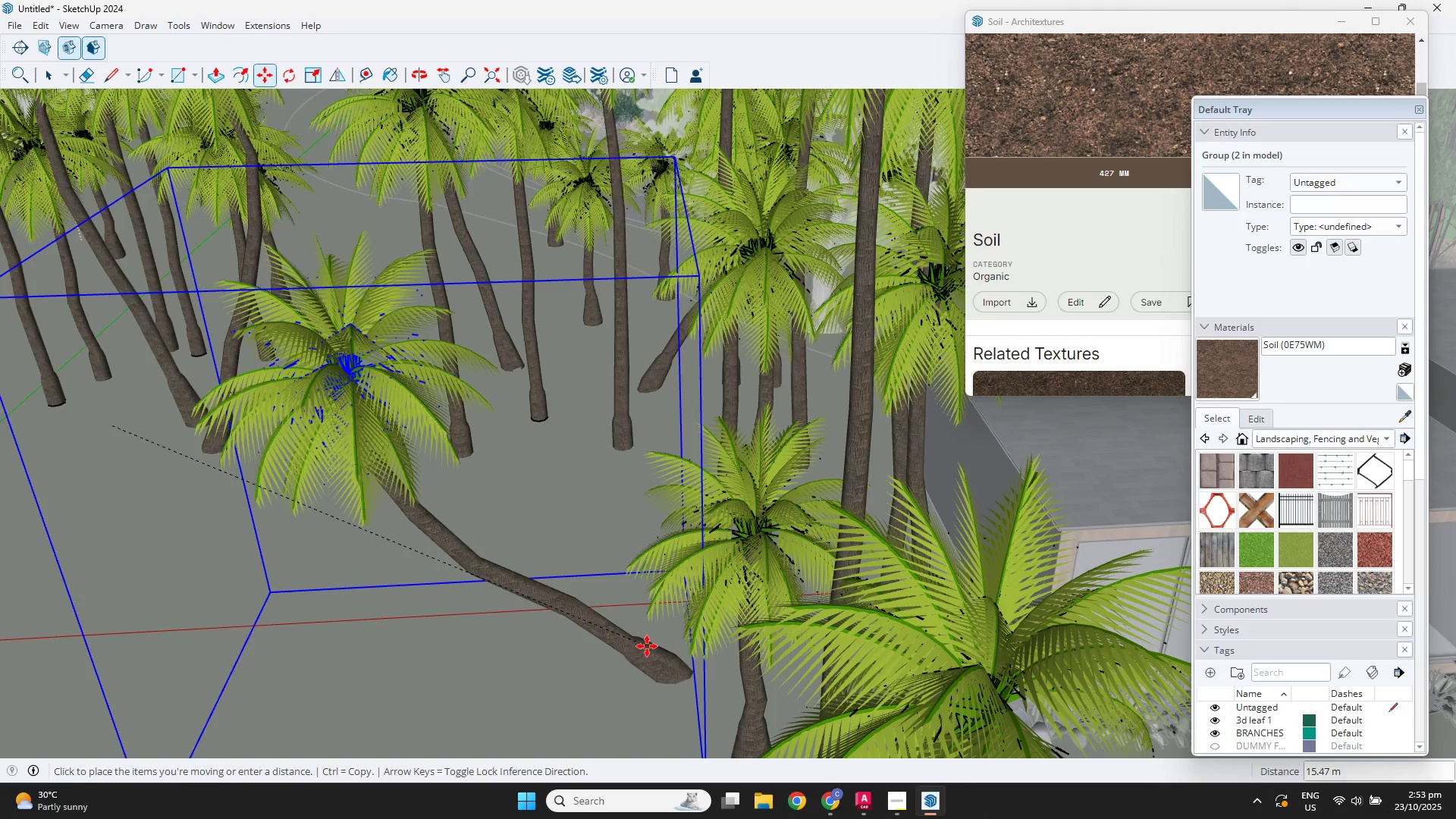 
middle_click([647, 646])
 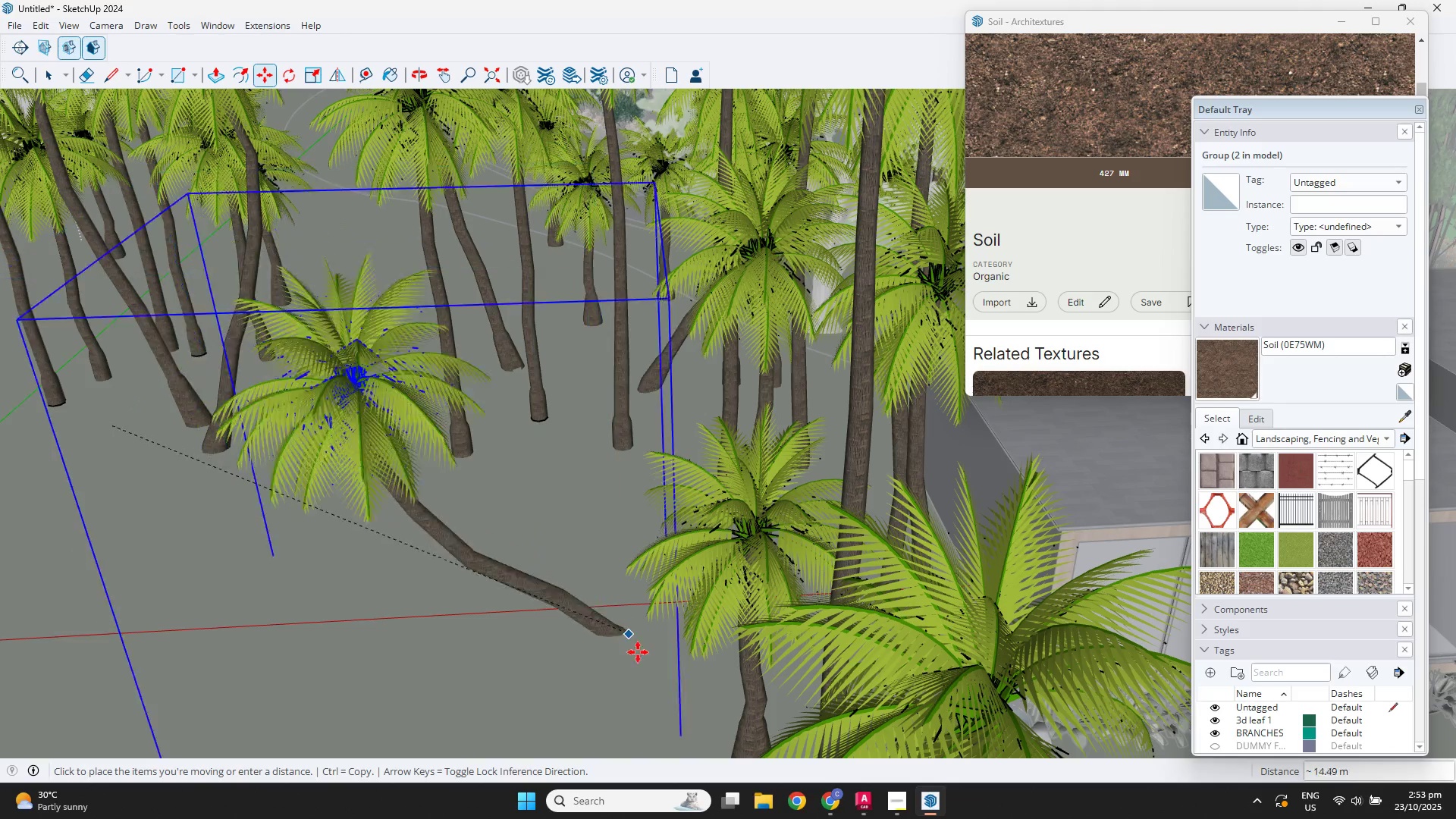 
left_click([693, 679])
 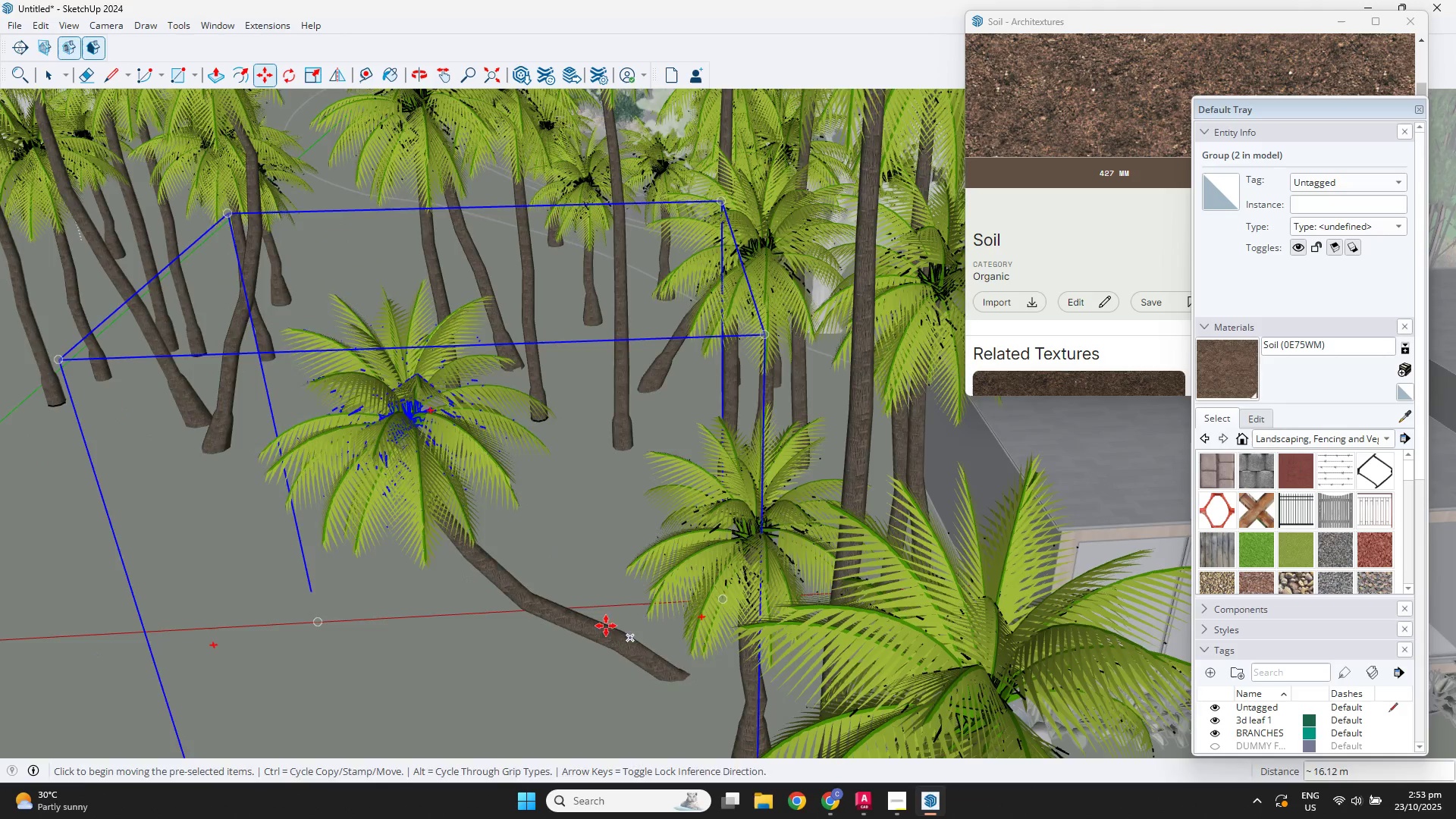 
scroll: coordinate [336, 465], scroll_direction: down, amount: 4.0
 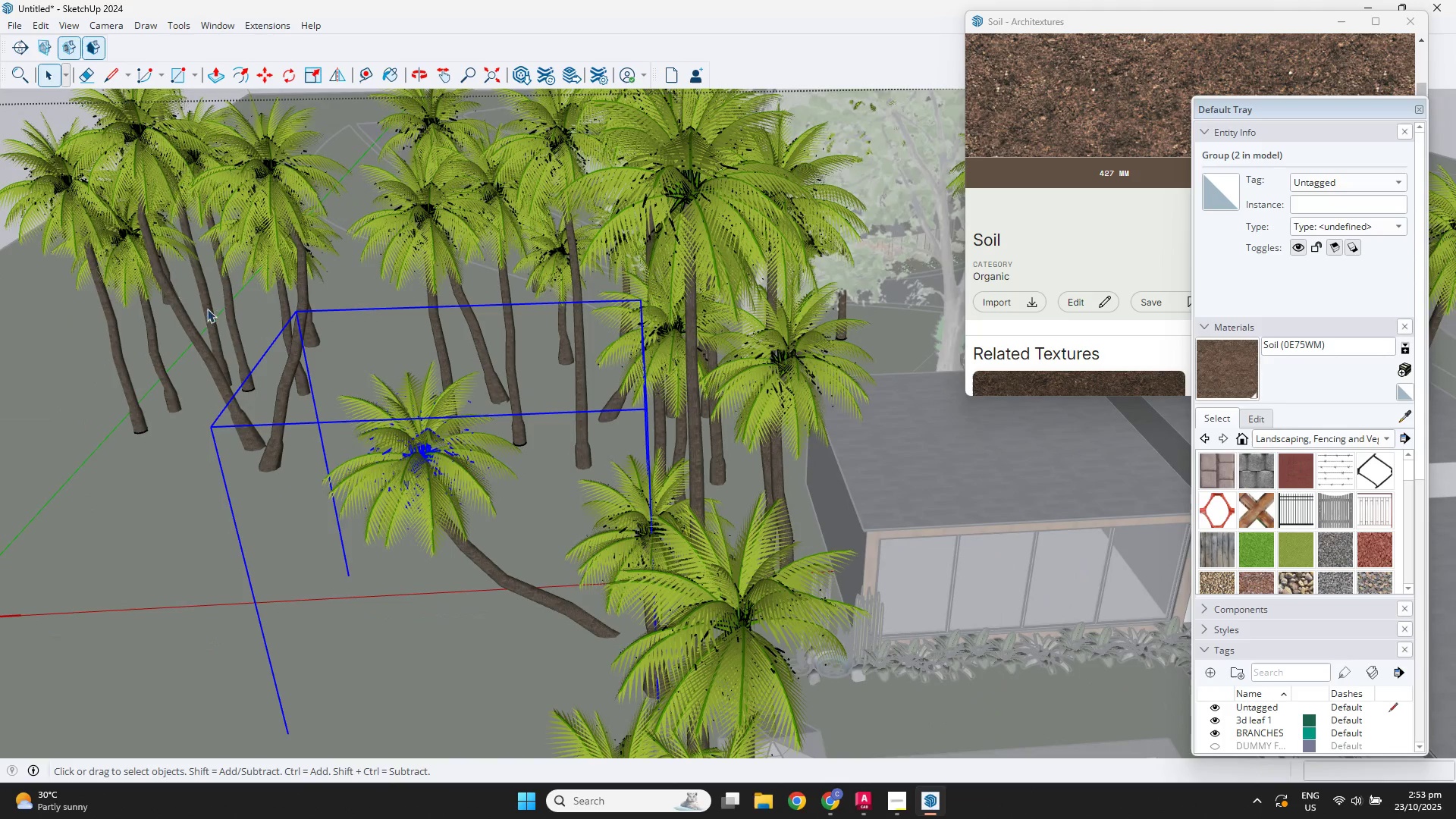 
key(Space)
 